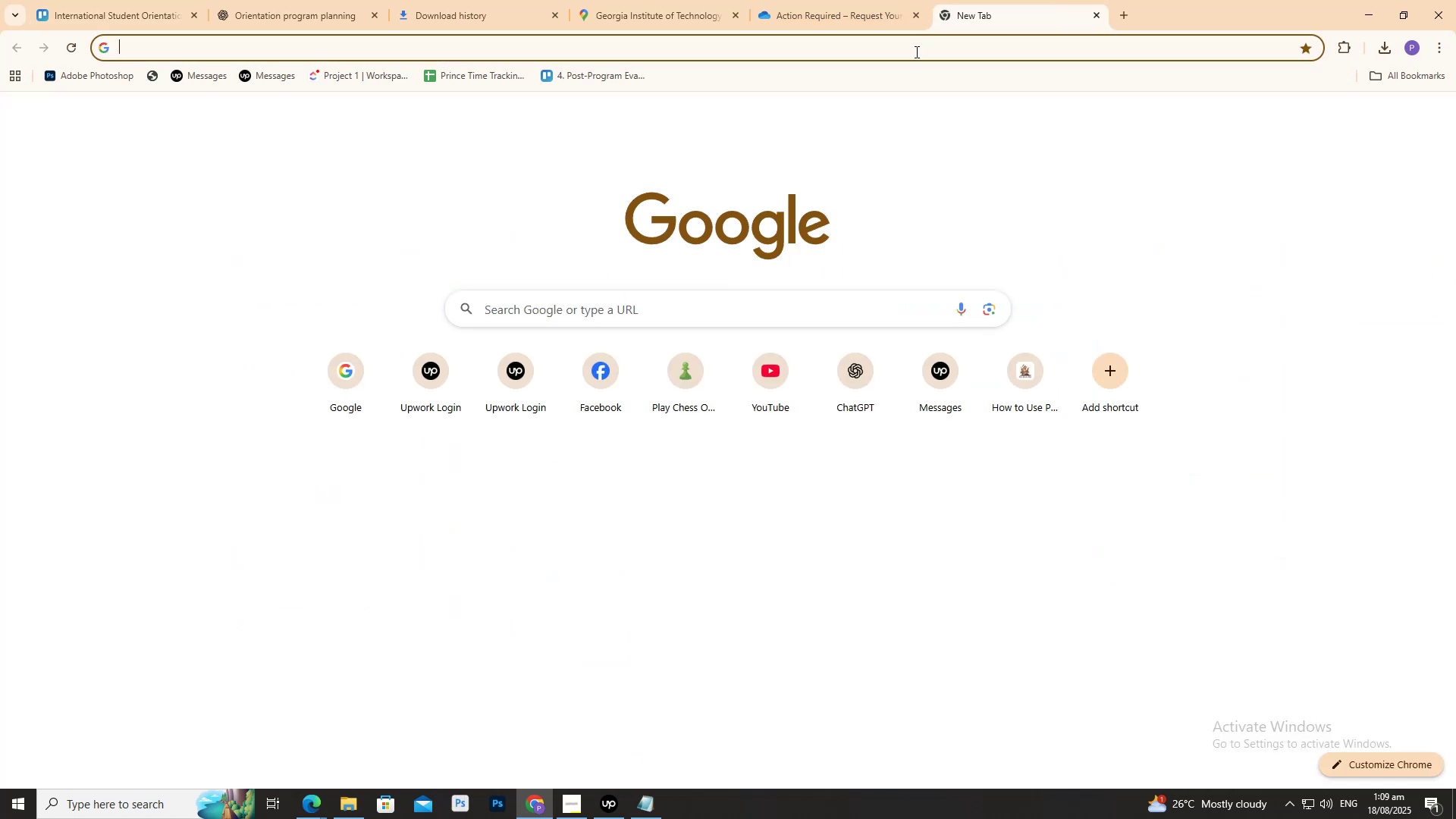 
type(not)
 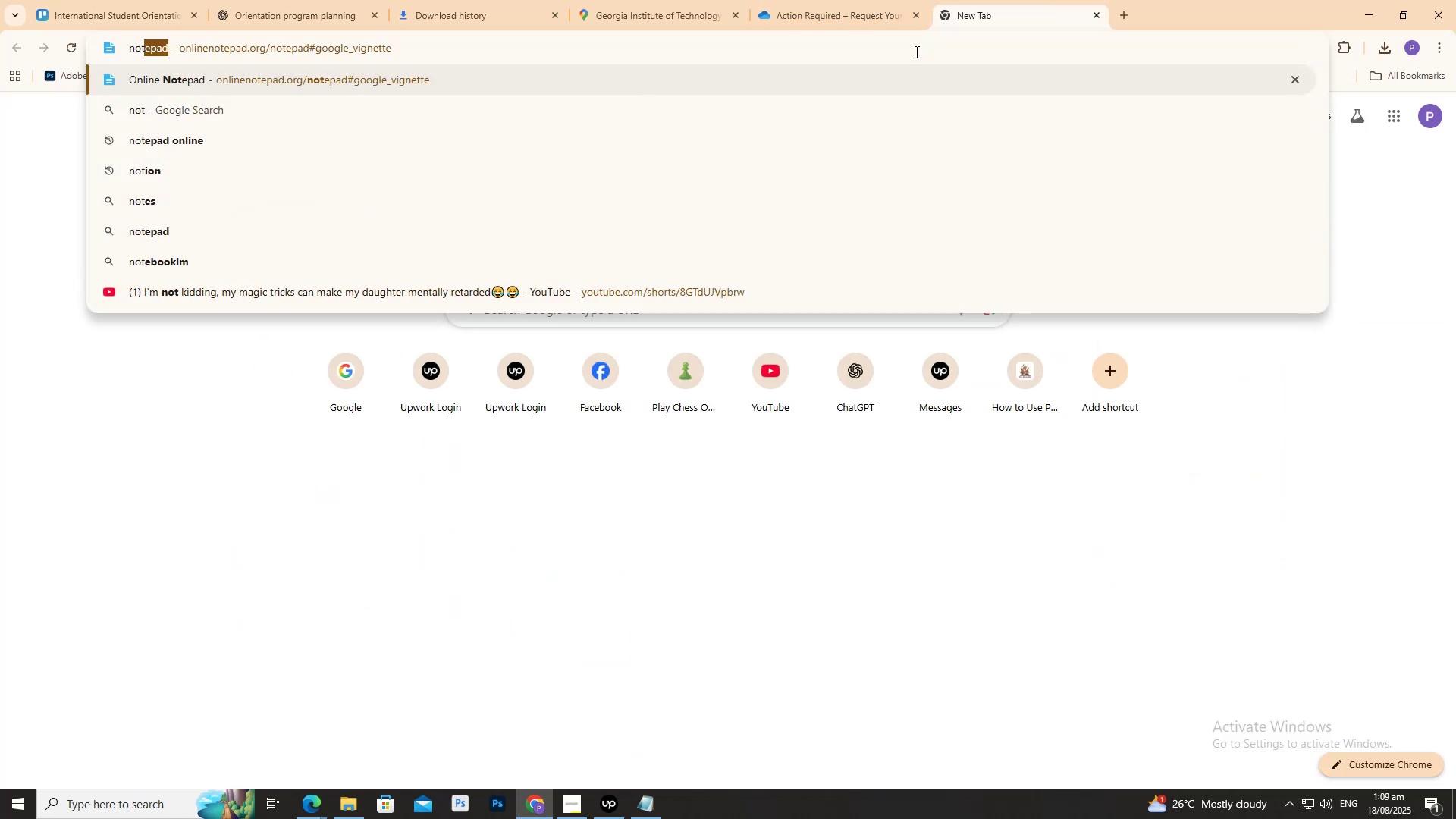 
key(Enter)
 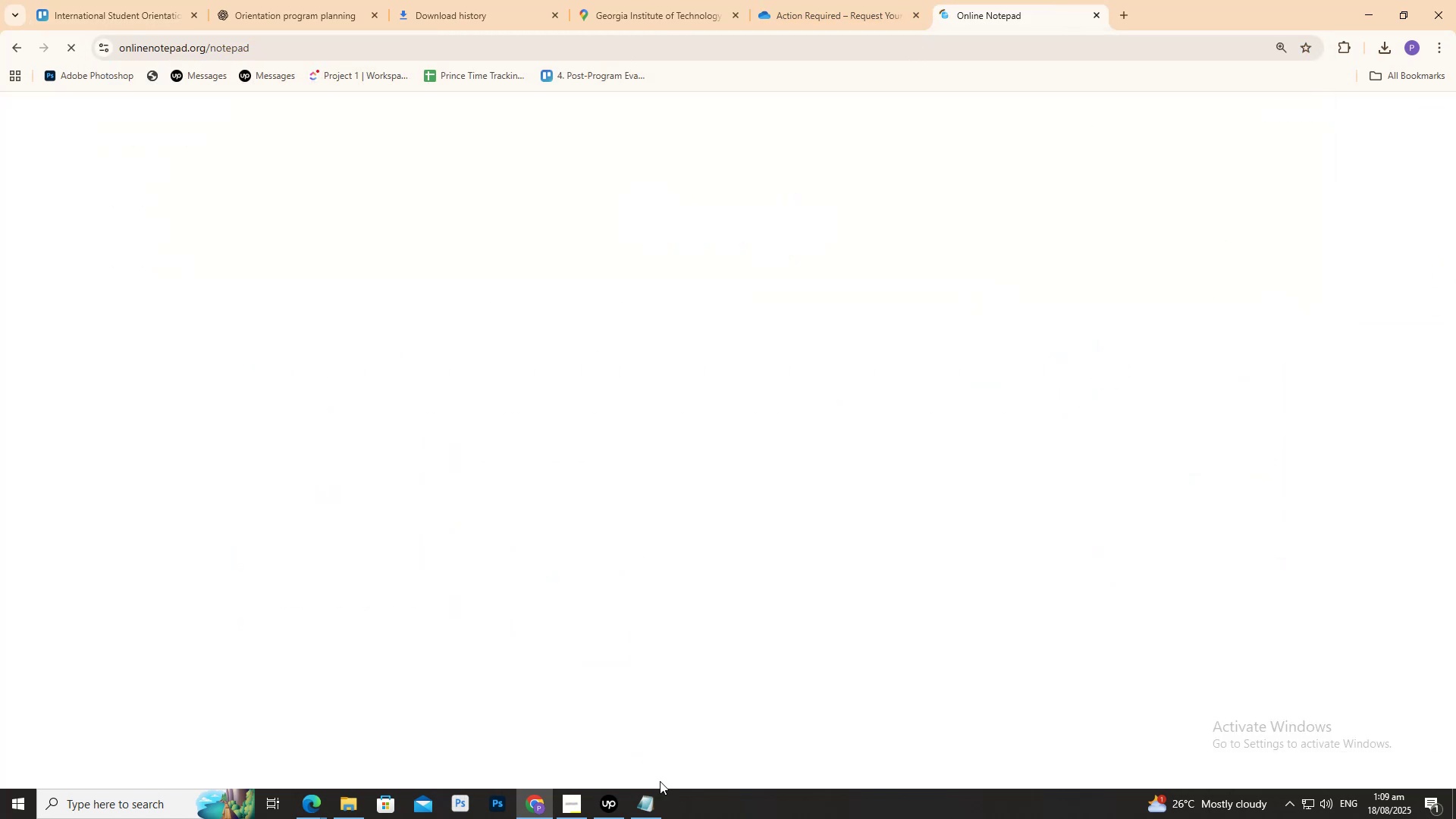 
left_click([303, 802])
 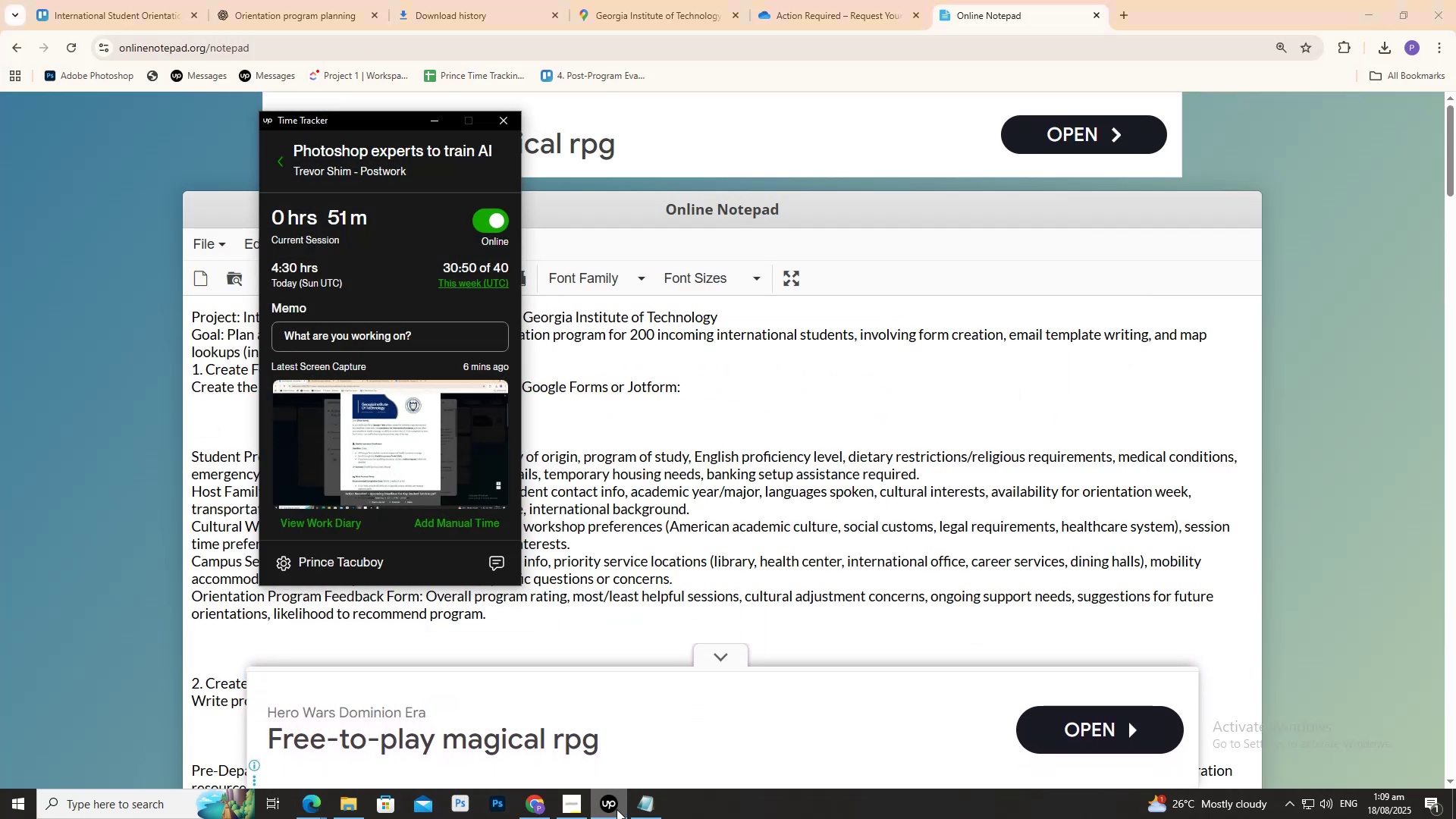 
wait(5.65)
 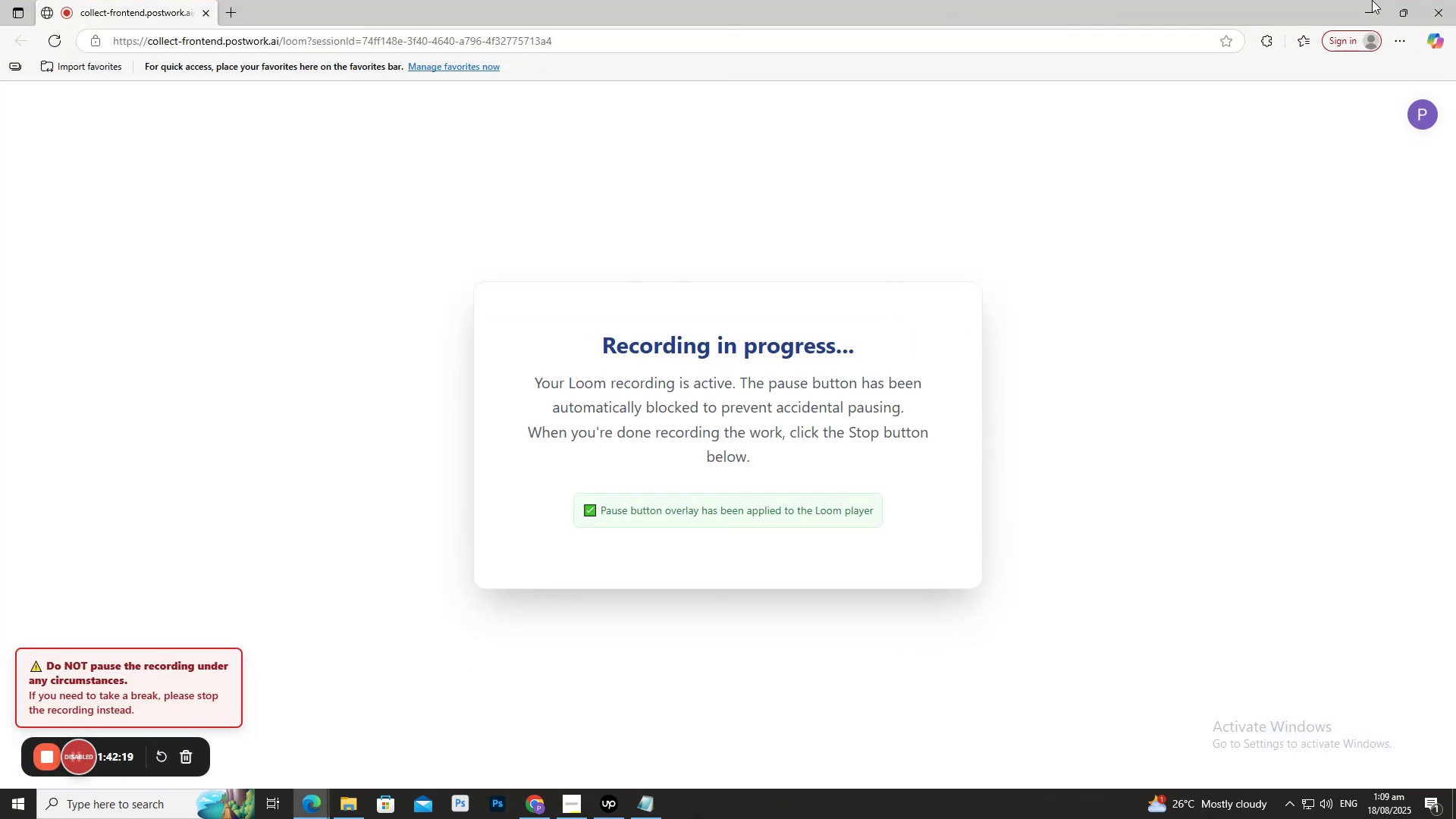 
scroll: coordinate [508, 378], scroll_direction: down, amount: 3.0
 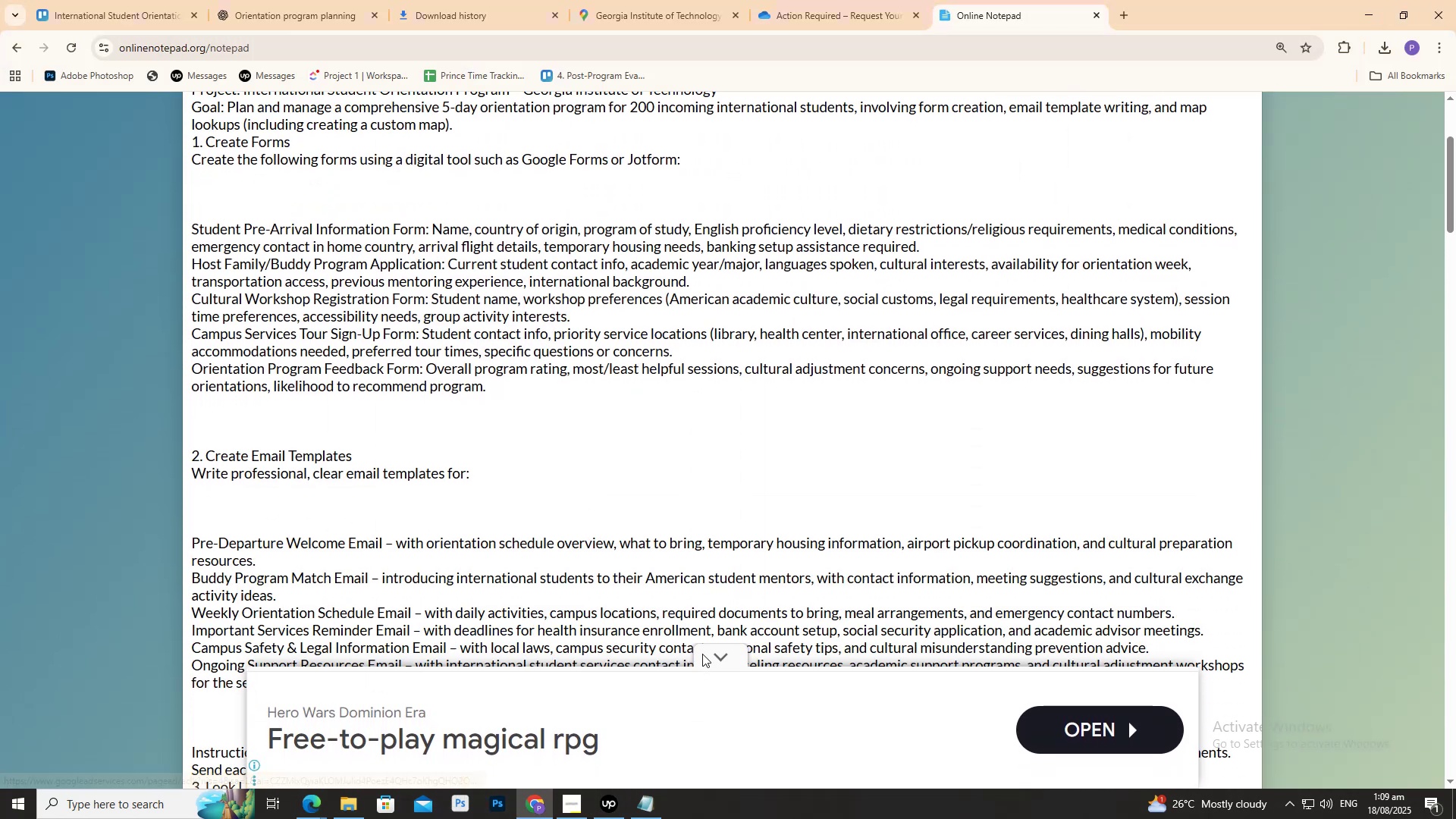 
left_click([706, 651])
 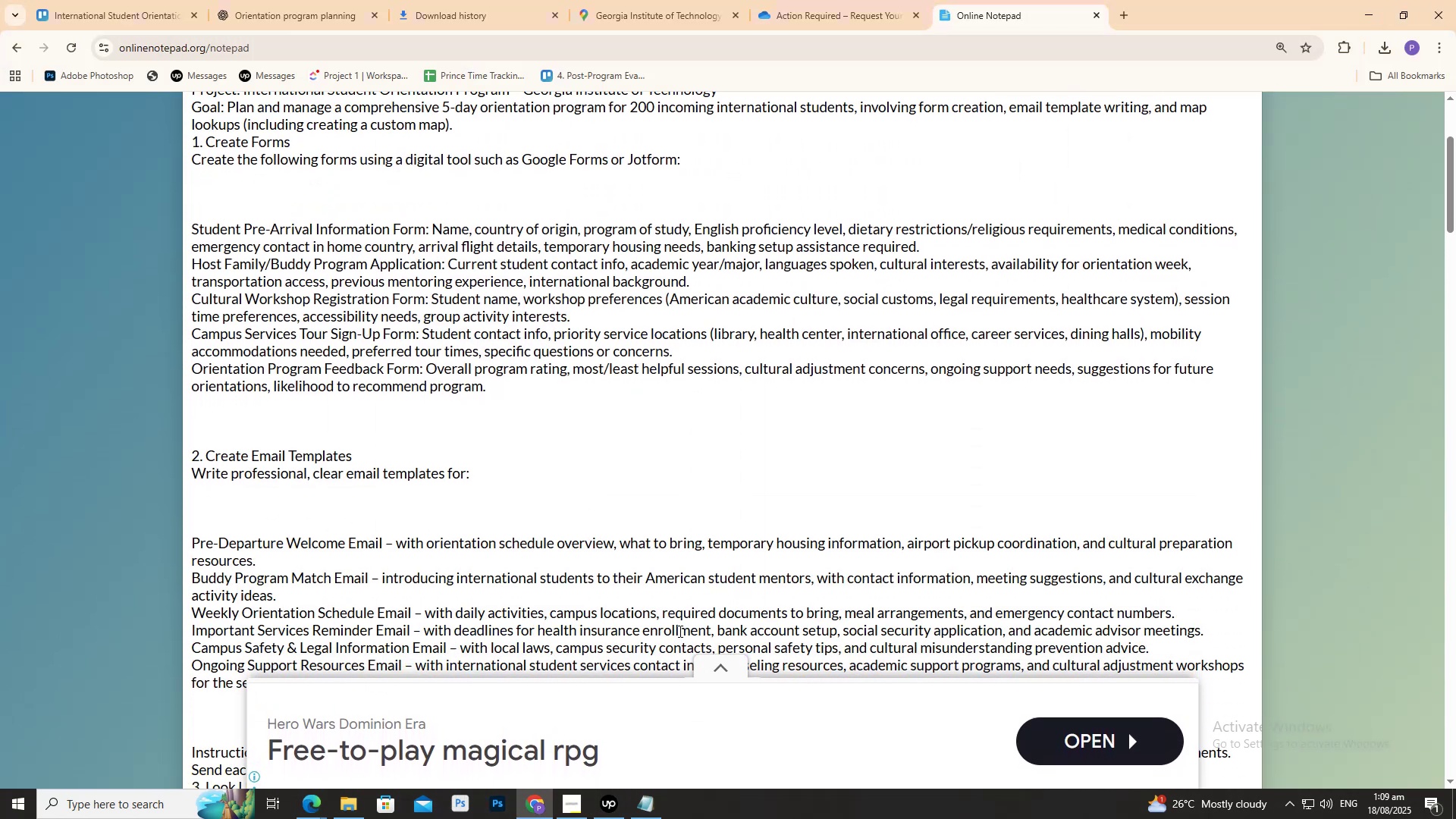 
scroll: coordinate [640, 601], scroll_direction: down, amount: 16.0
 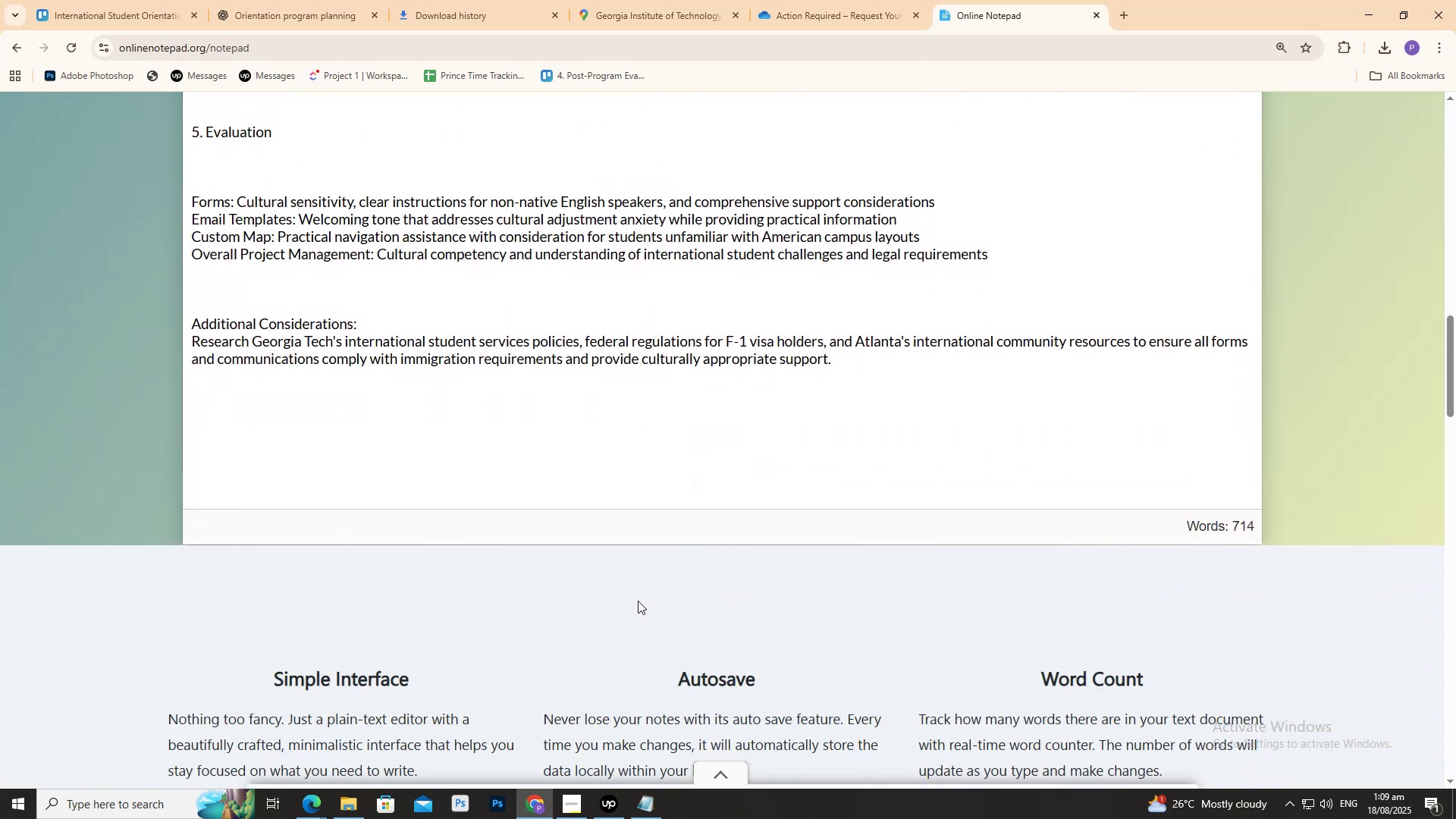 
scroll: coordinate [619, 585], scroll_direction: up, amount: 12.0
 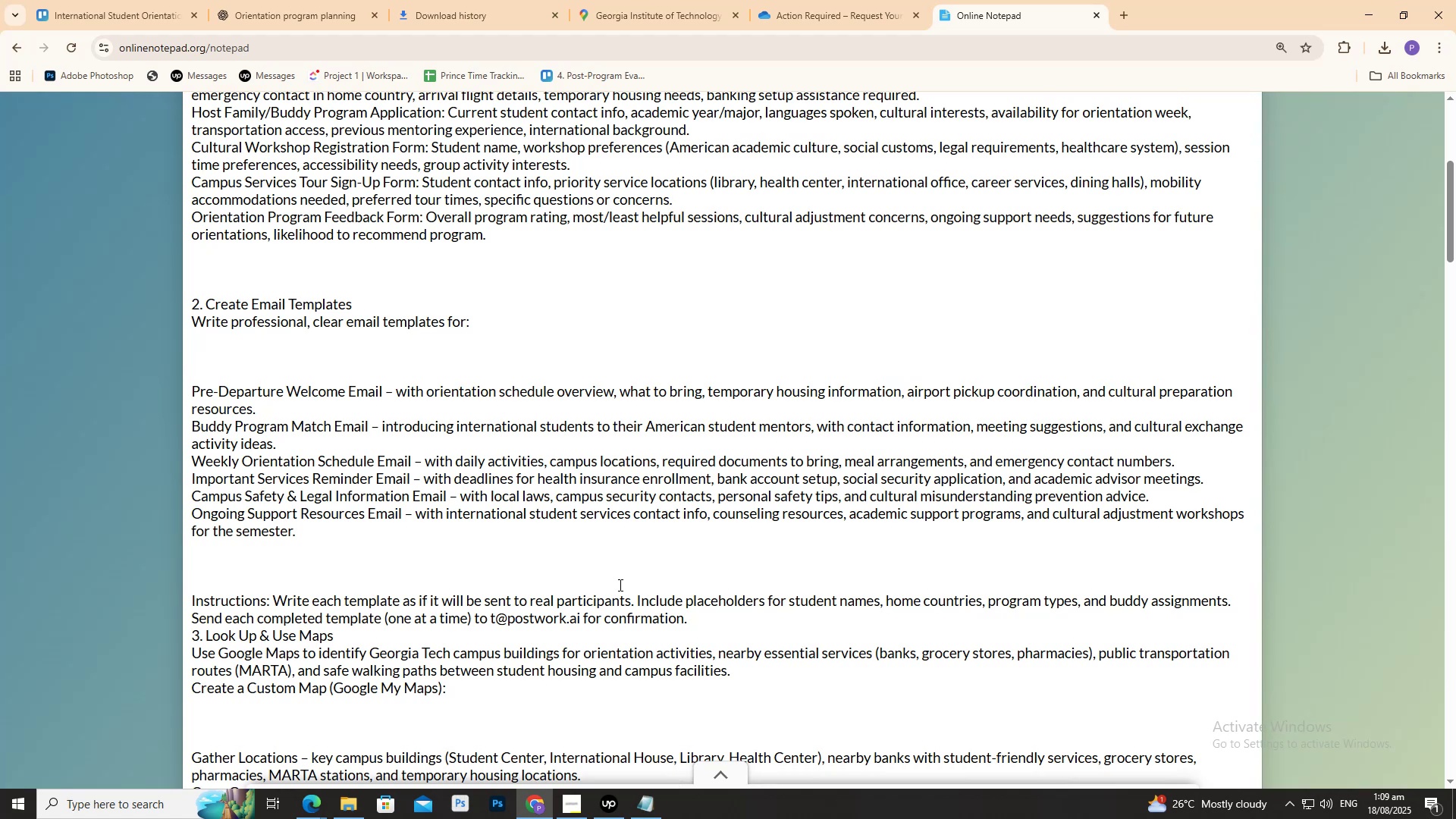 
scroll: coordinate [610, 578], scroll_direction: up, amount: 5.0
 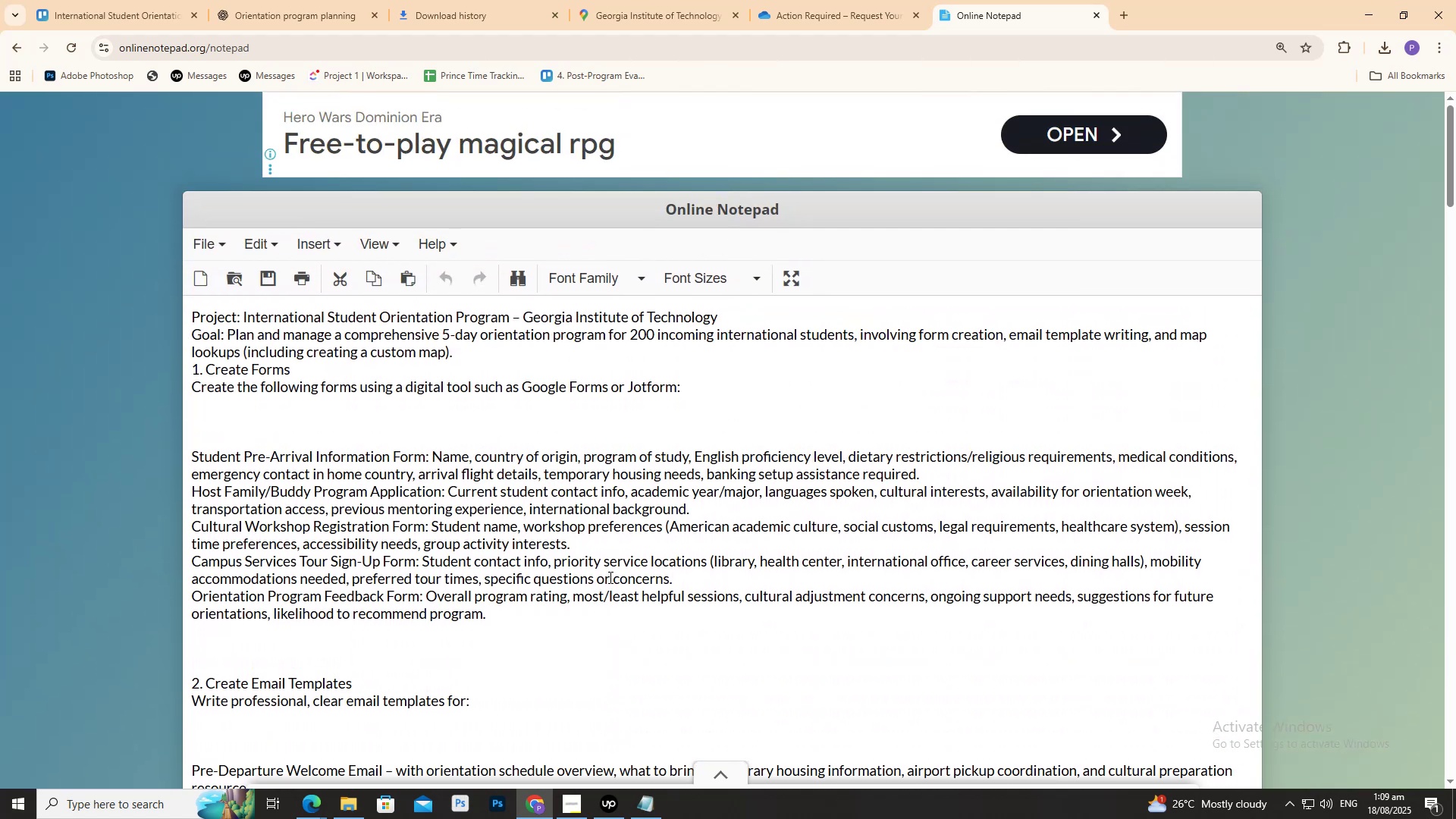 
scroll: coordinate [609, 577], scroll_direction: none, amount: 0.0
 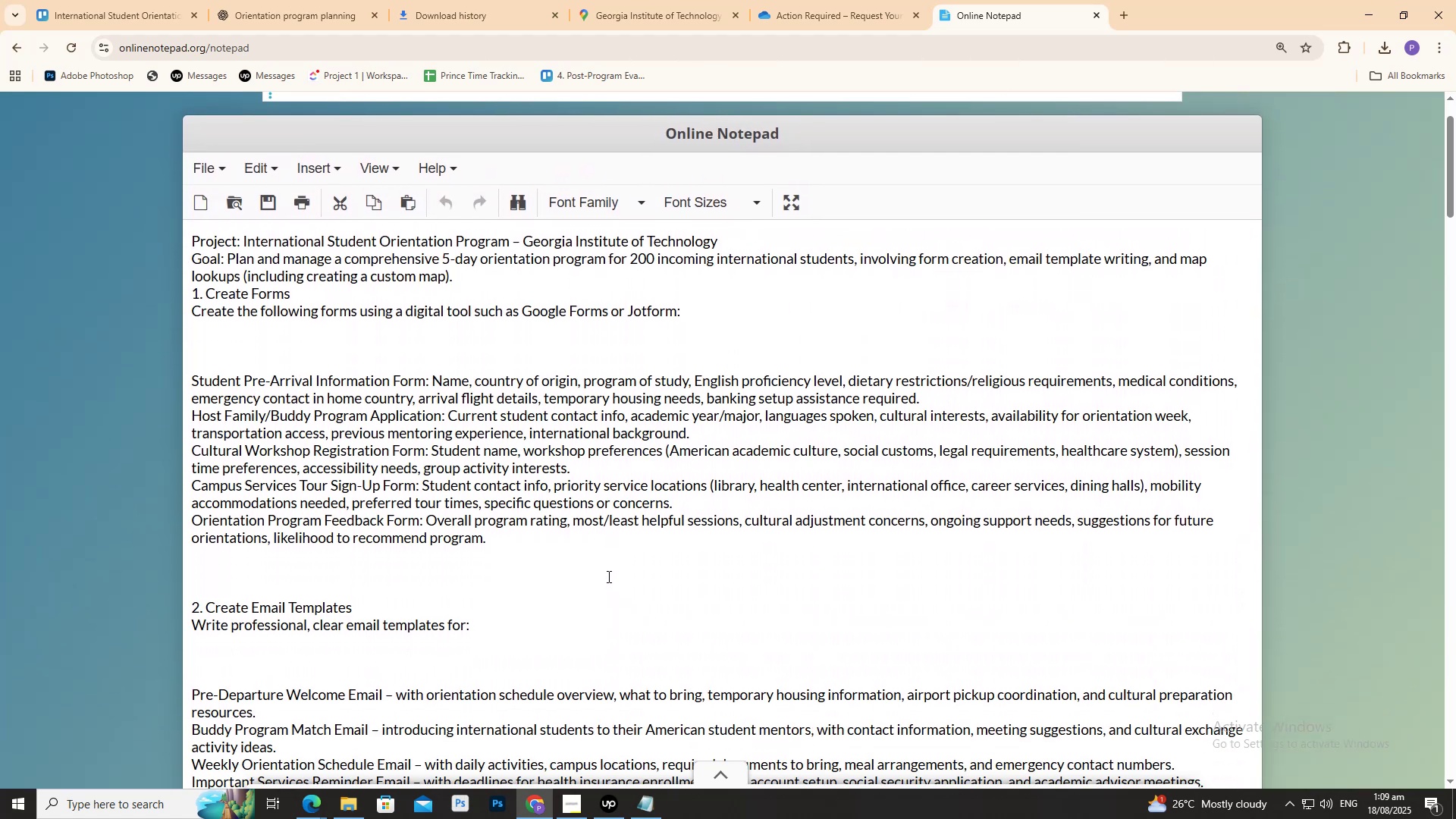 
scroll: coordinate [592, 570], scroll_direction: down, amount: 17.0
 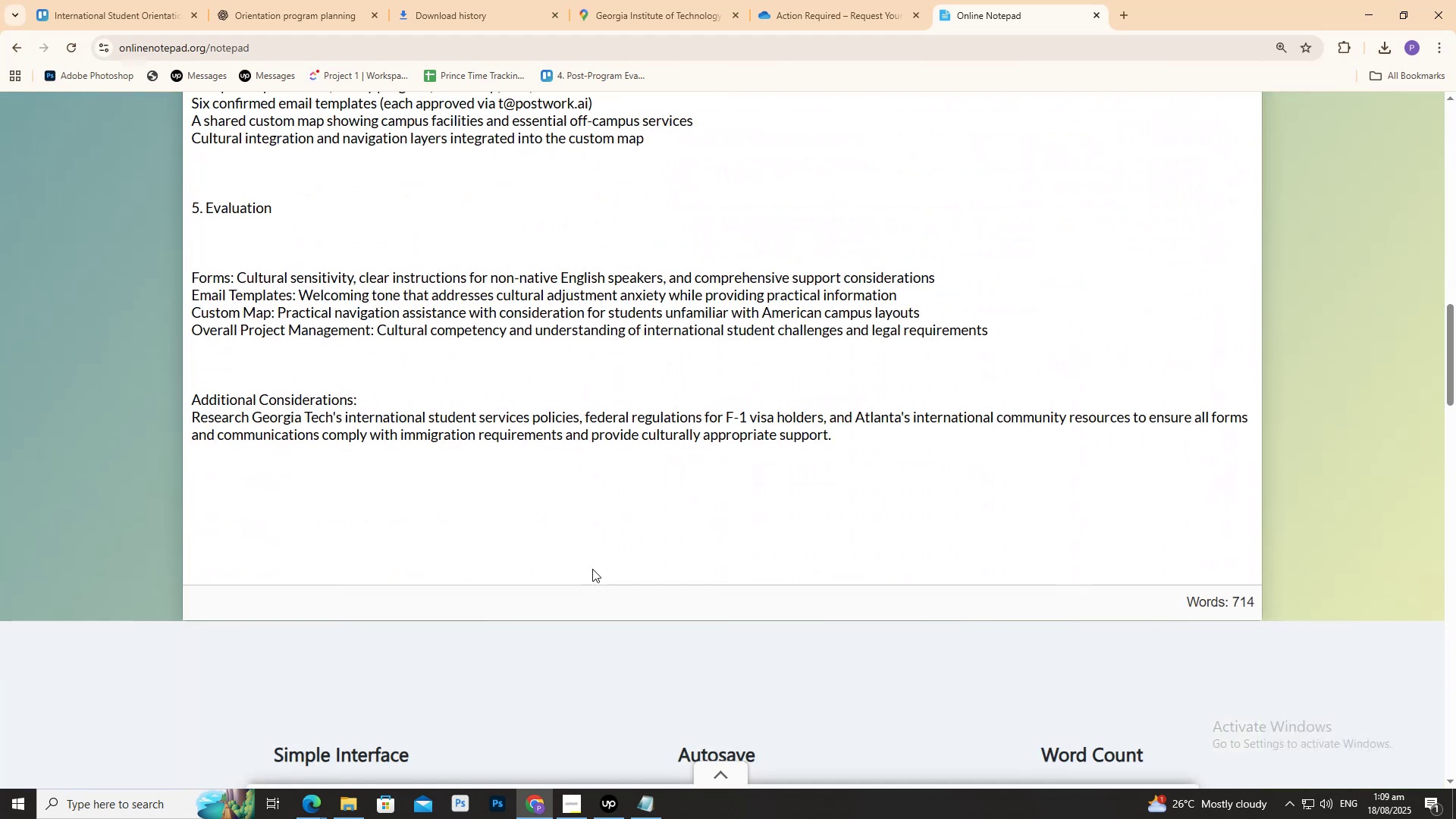 
scroll: coordinate [573, 556], scroll_direction: up, amount: 18.0
 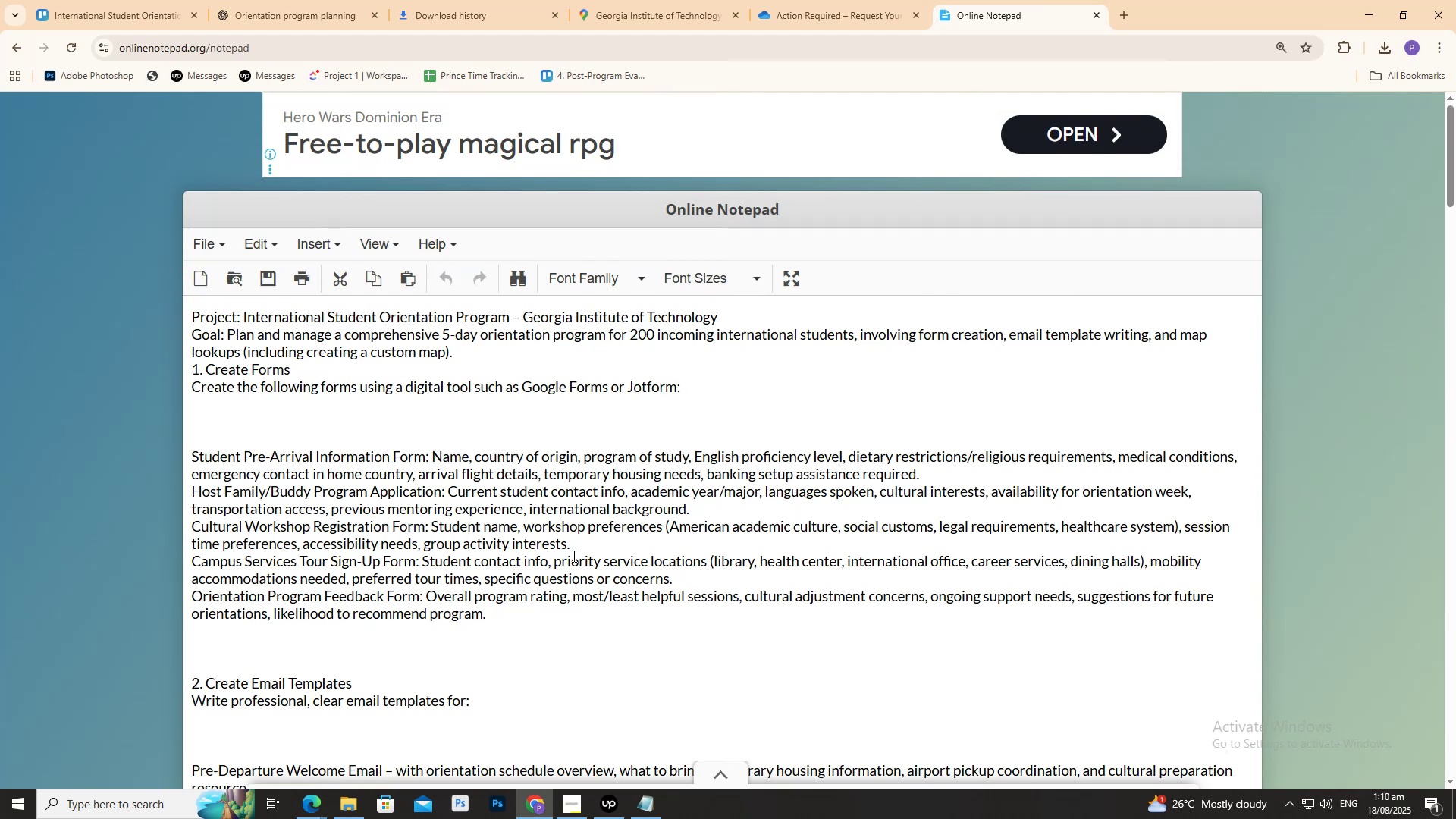 
scroll: coordinate [570, 563], scroll_direction: down, amount: 15.0
 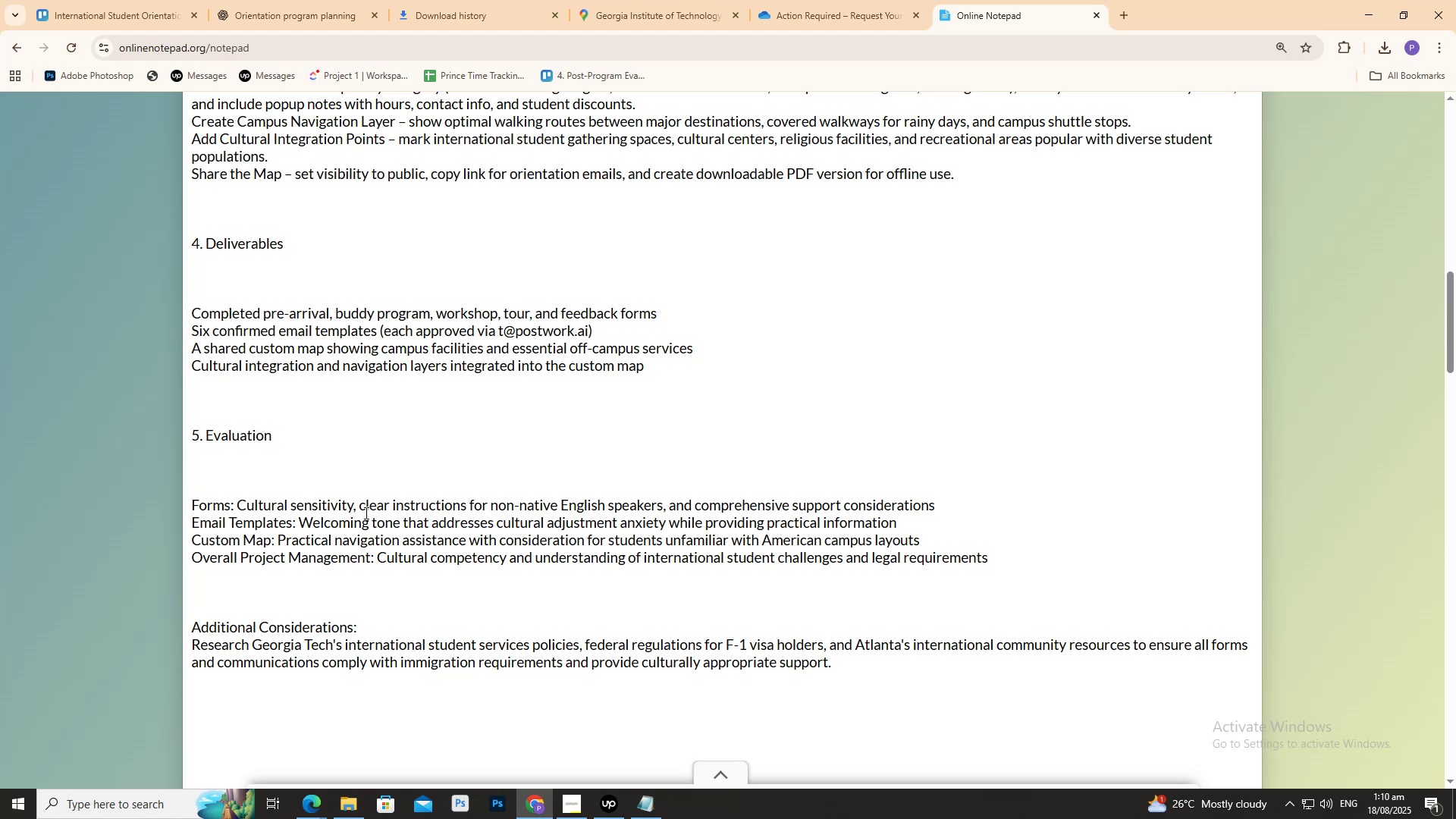 
wait(23.01)
 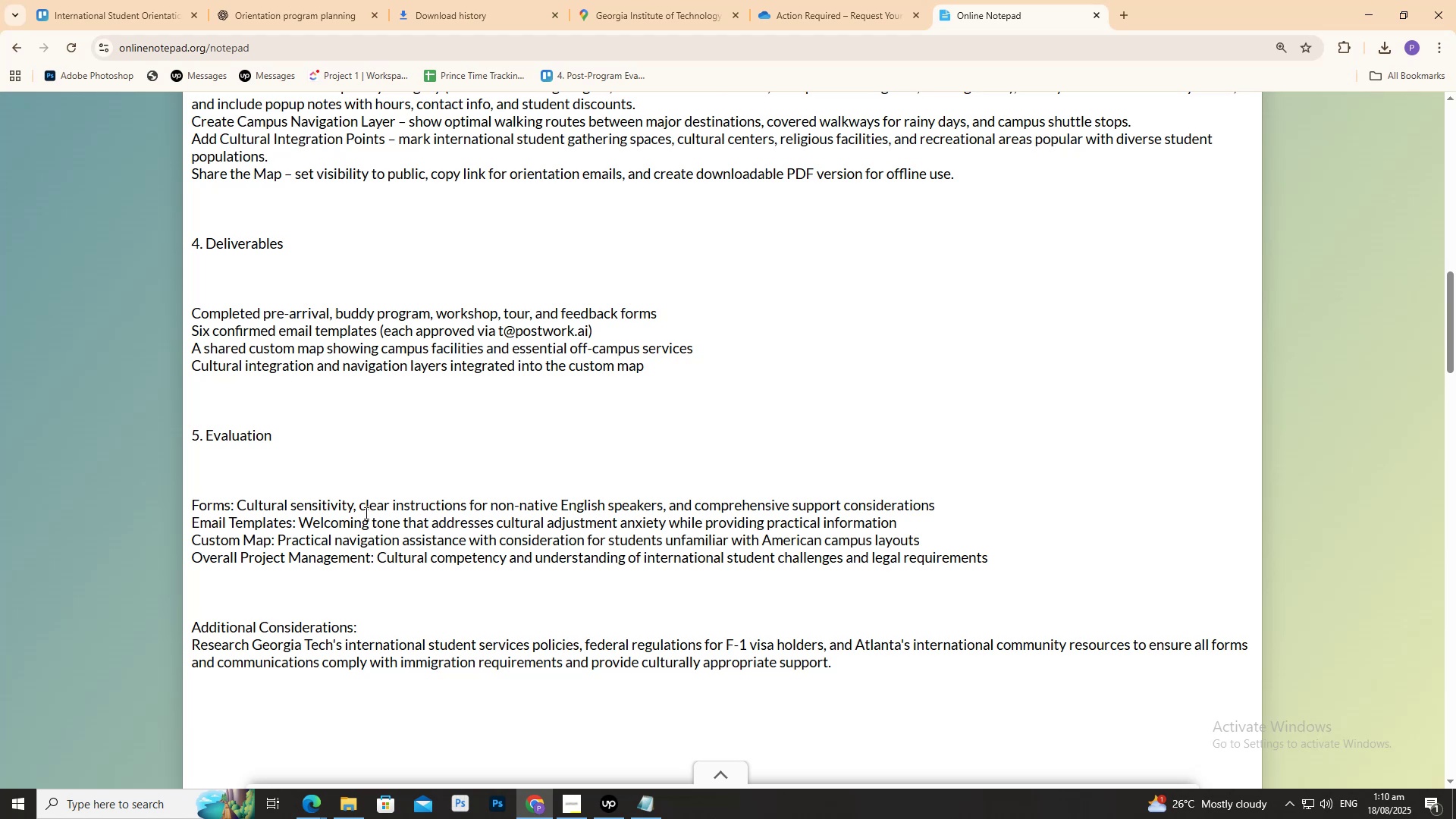 
scroll: coordinate [337, 523], scroll_direction: down, amount: 2.0
 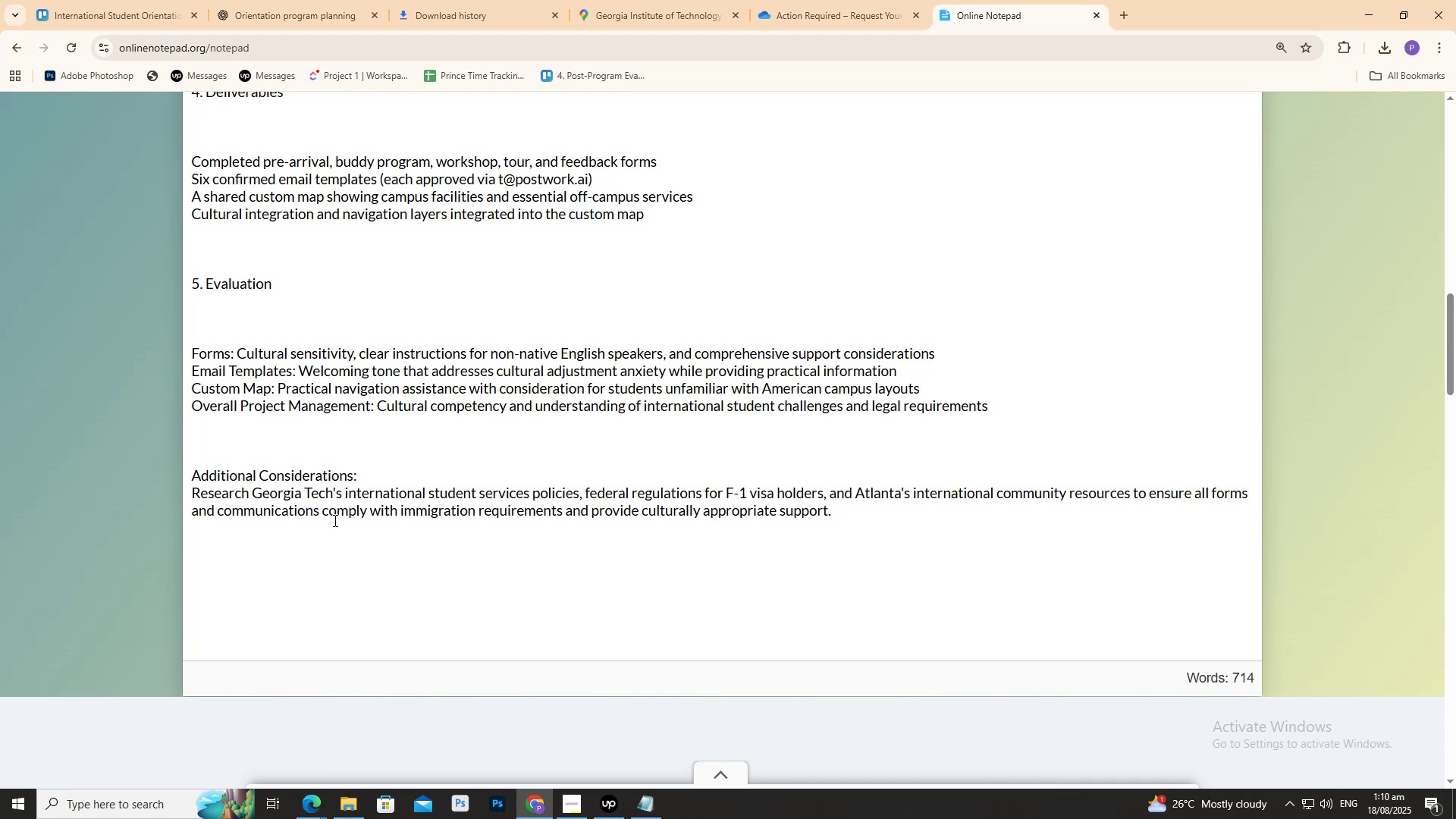 
wait(5.69)
 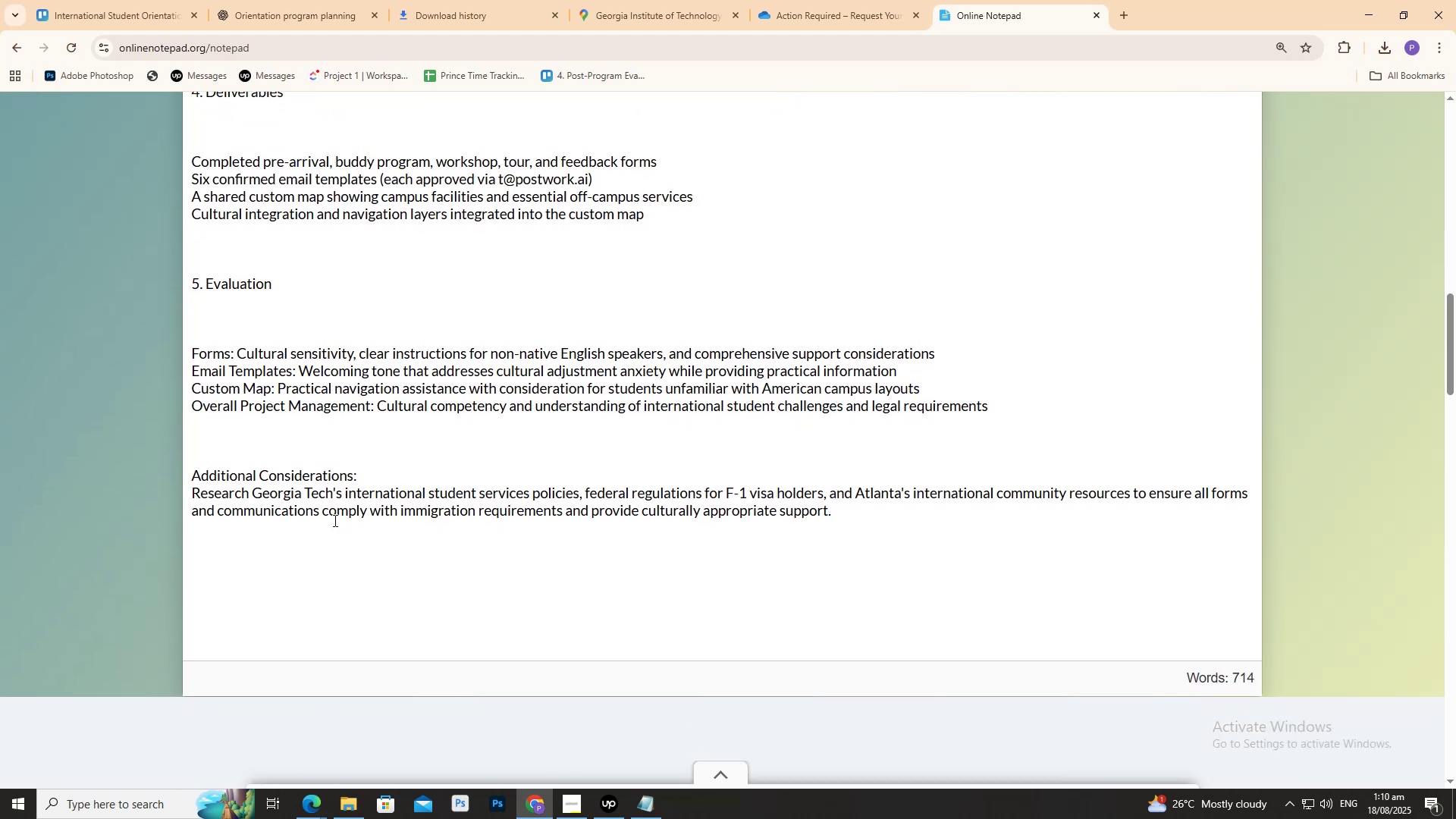 
left_click_drag(start_coordinate=[249, 363], to_coordinate=[306, 356])
 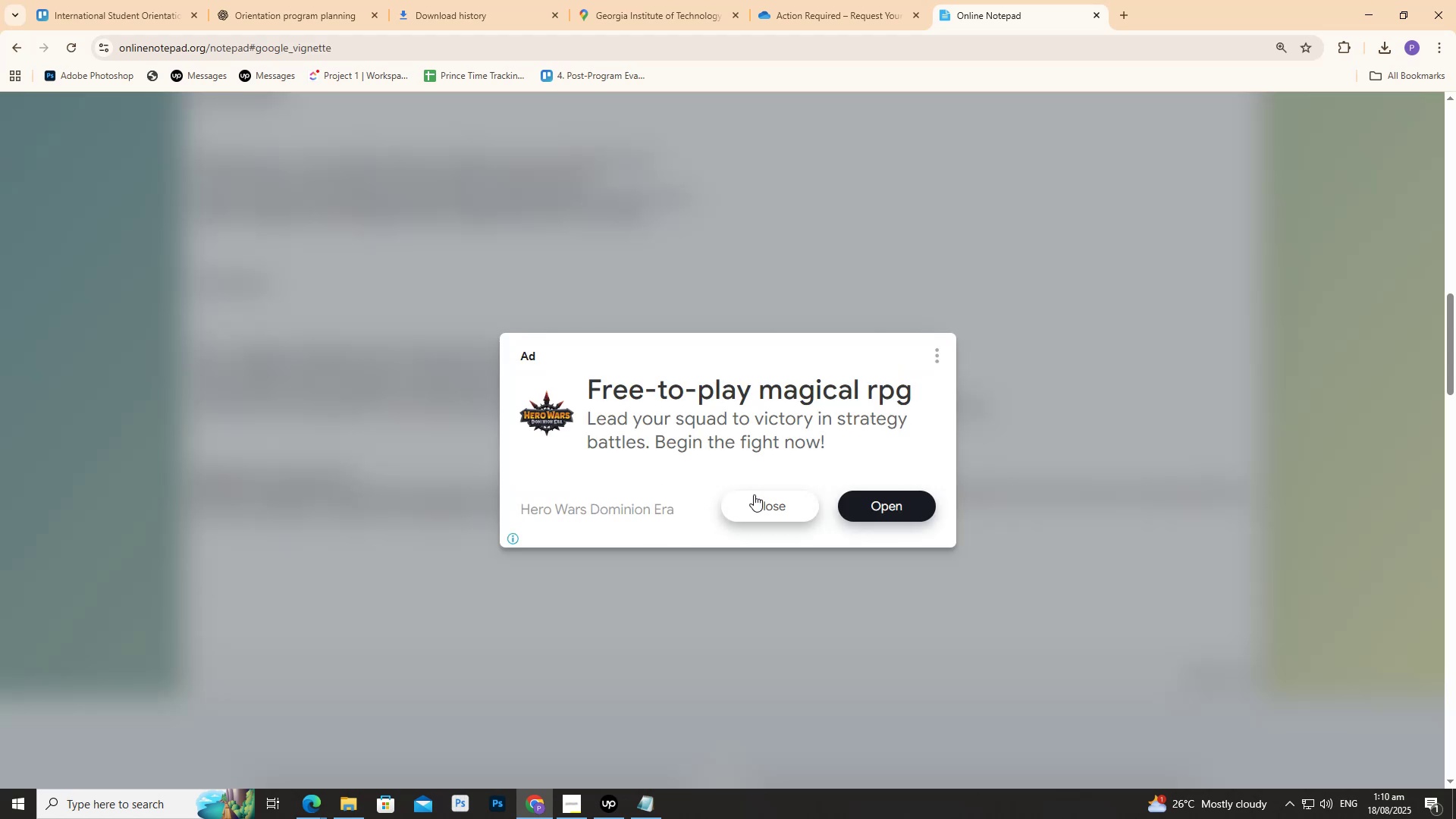 
left_click([761, 510])
 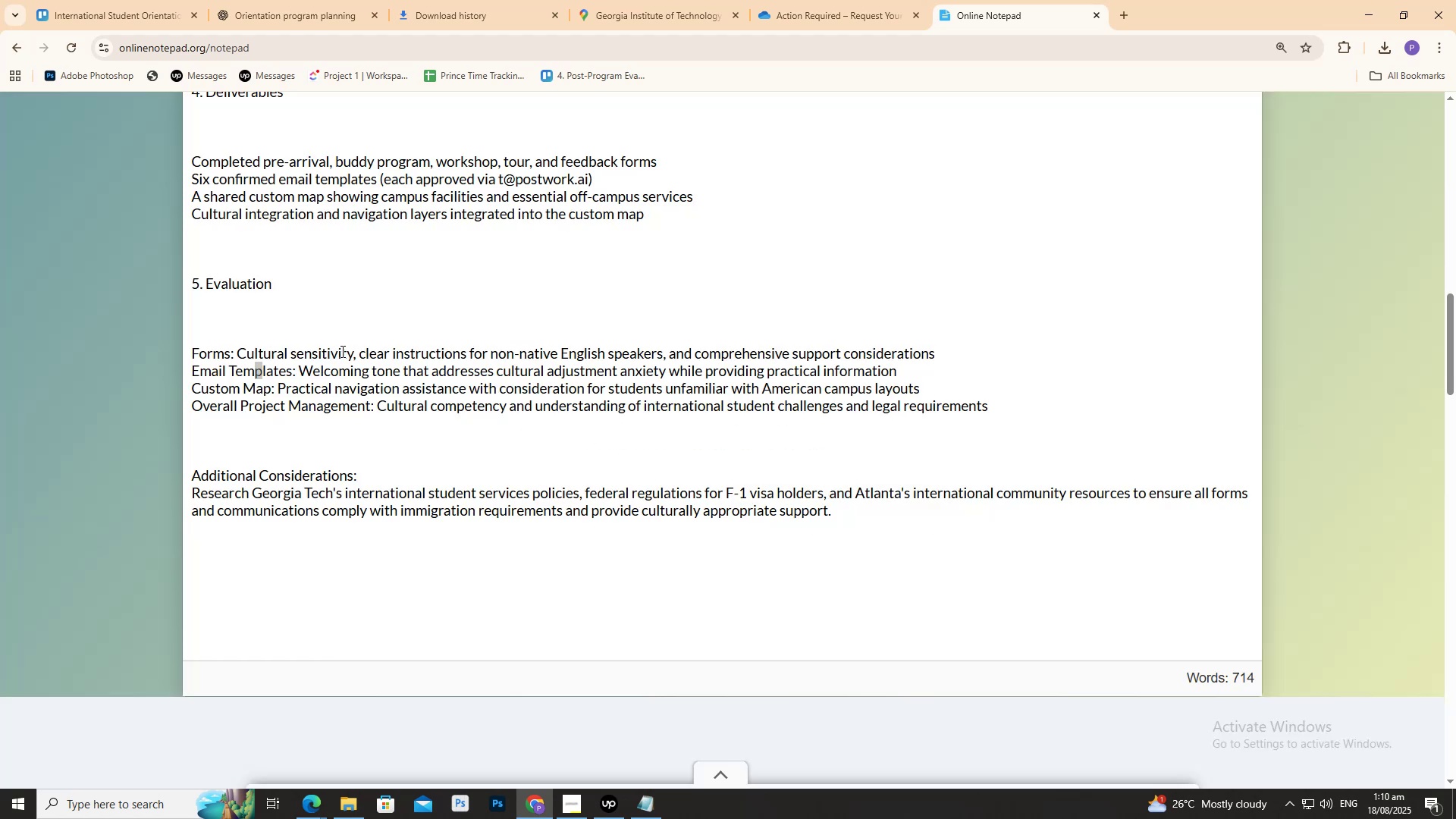 
left_click_drag(start_coordinate=[334, 348], to_coordinate=[765, 378])
 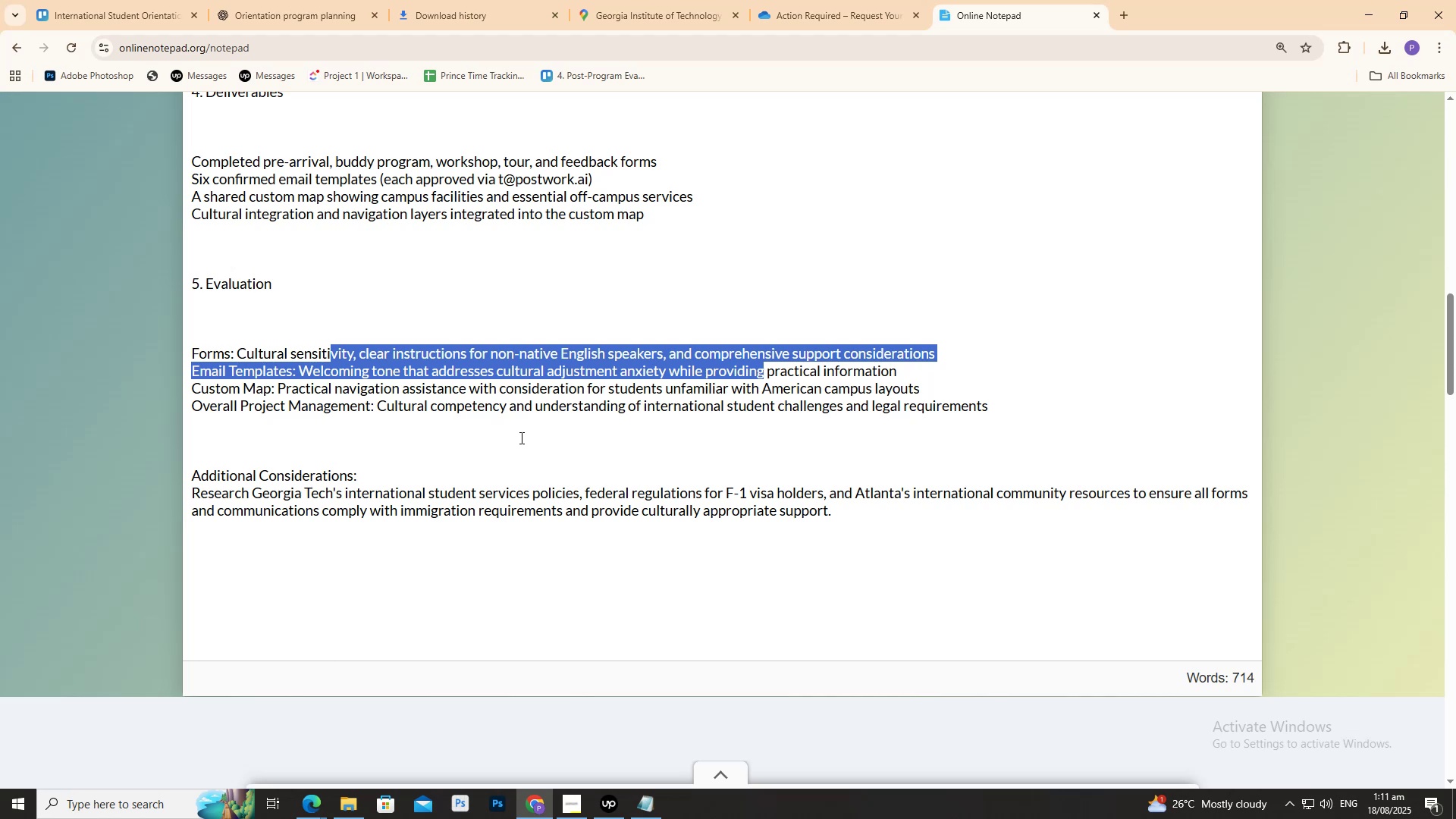 
wait(50.8)
 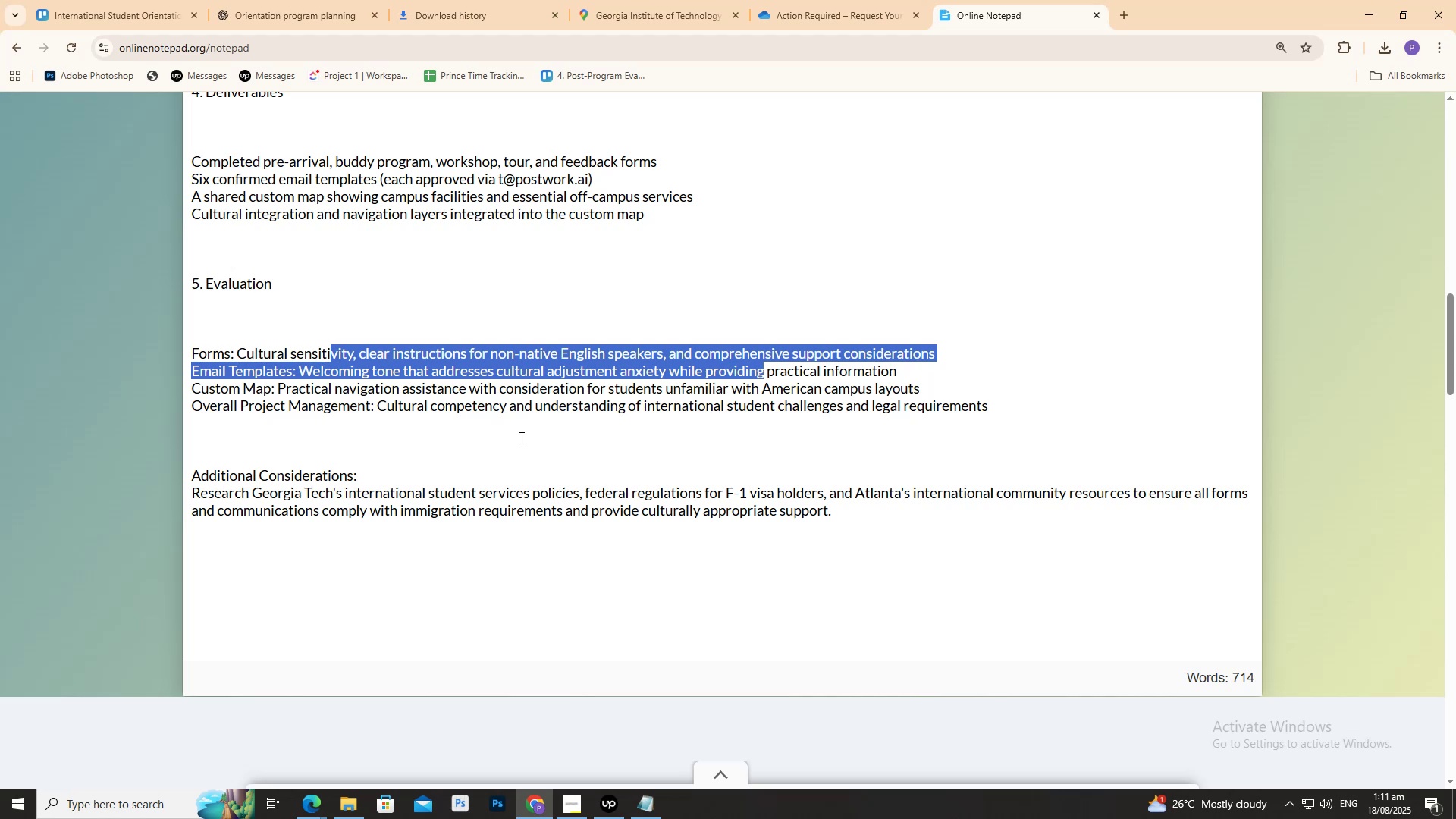 
scroll: coordinate [512, 442], scroll_direction: down, amount: 2.0
 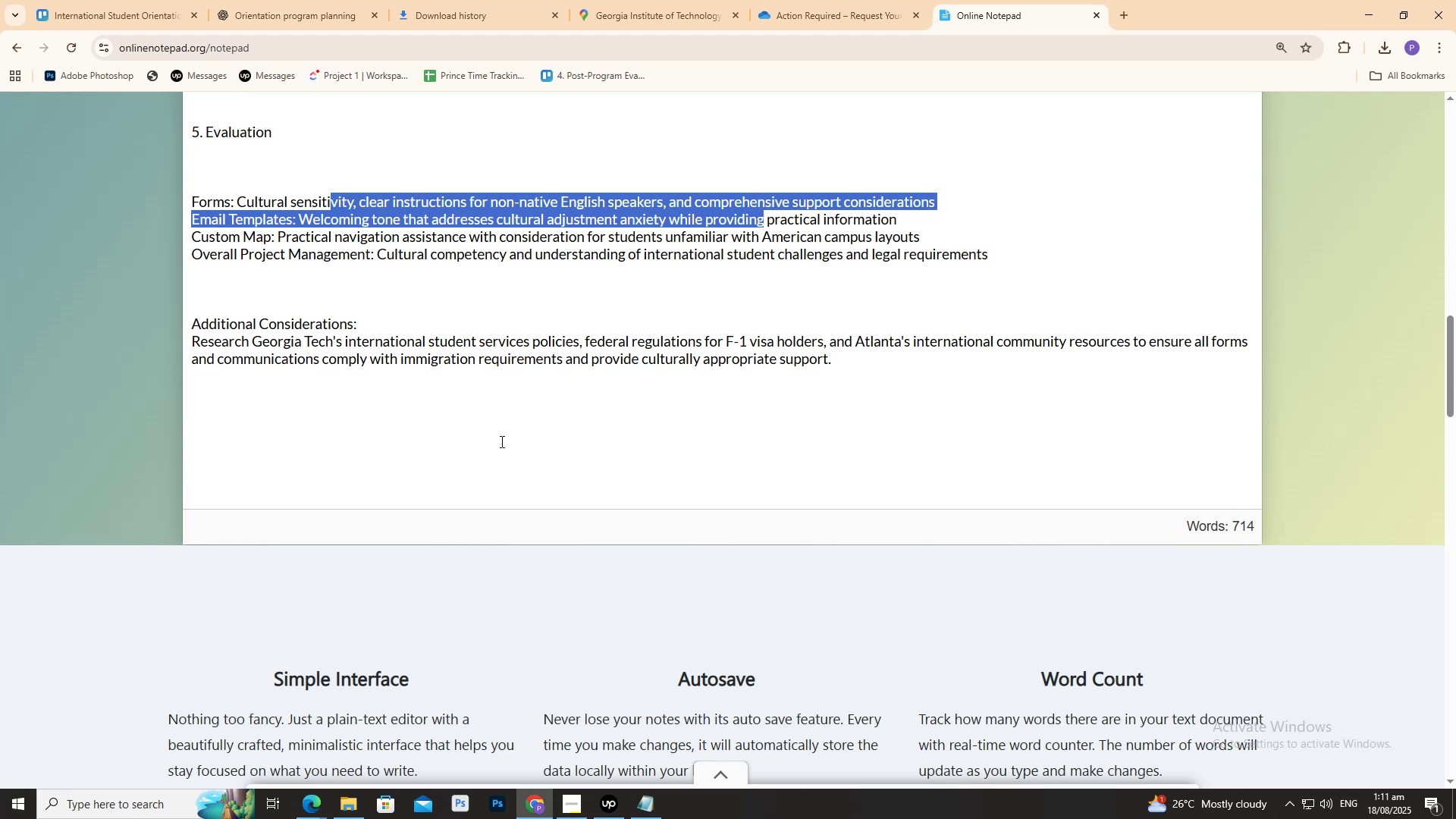 
wait(12.01)
 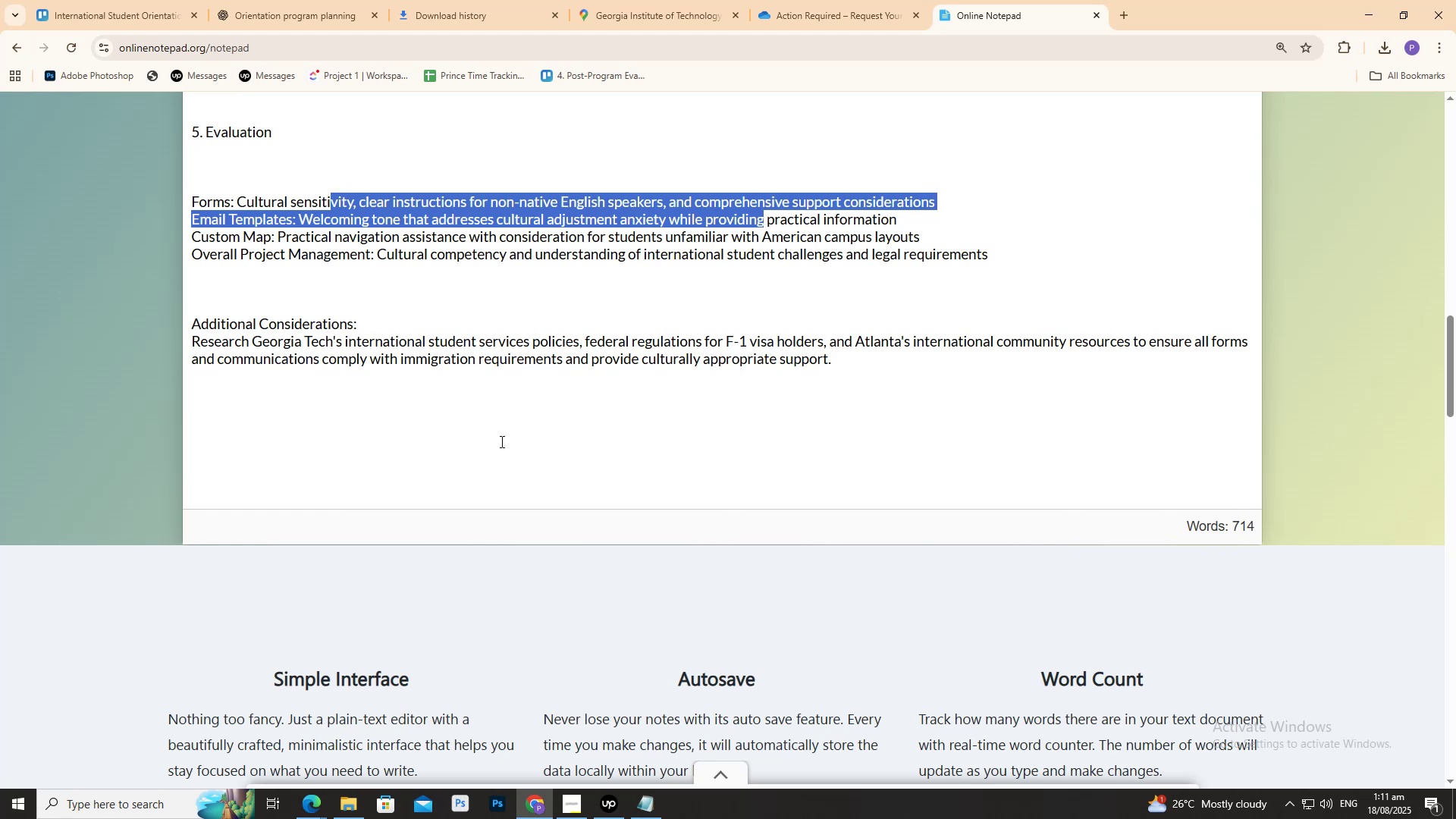 
left_click_drag(start_coordinate=[894, 404], to_coordinate=[177, 343])
 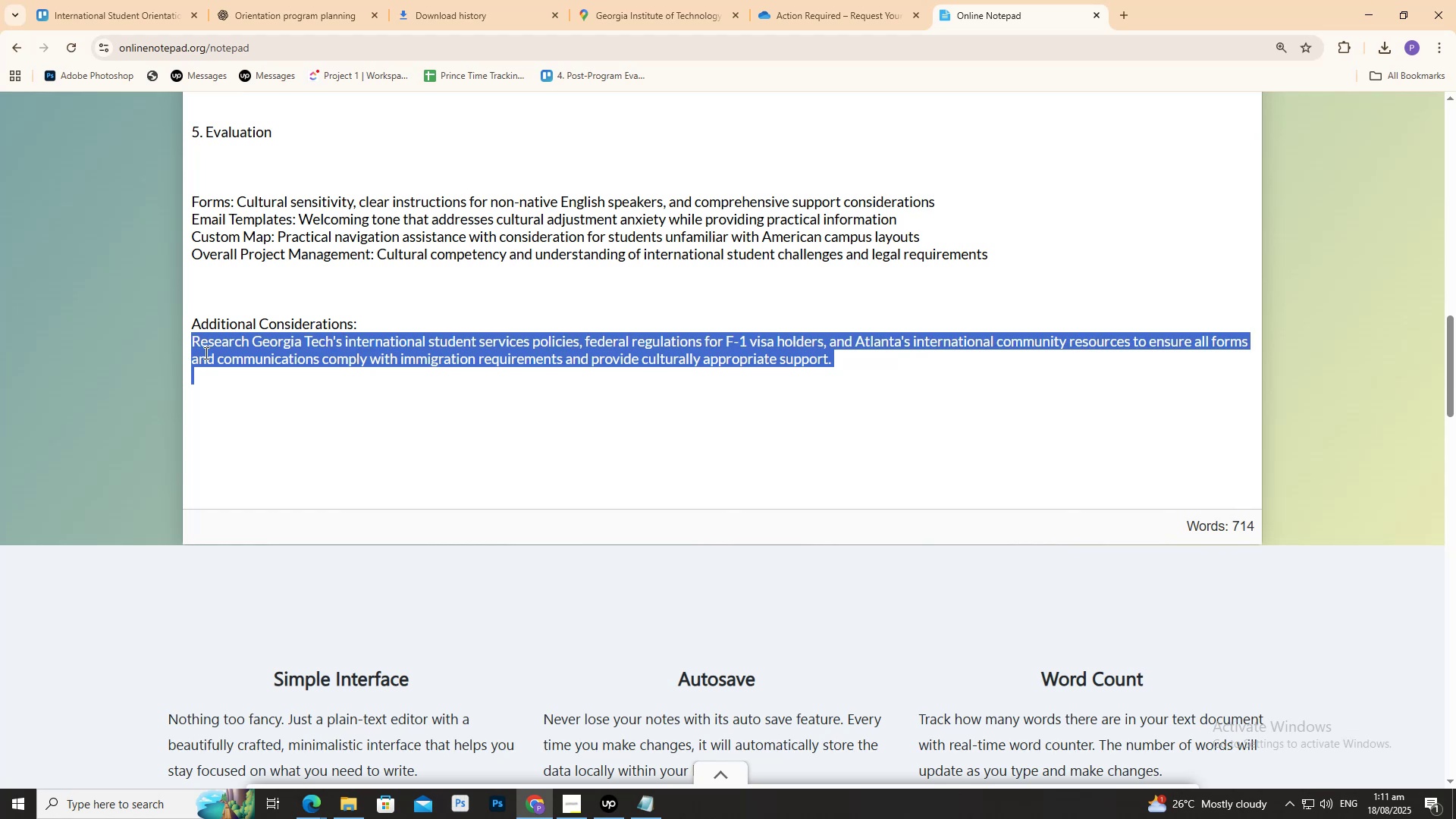 
right_click([205, 353])
 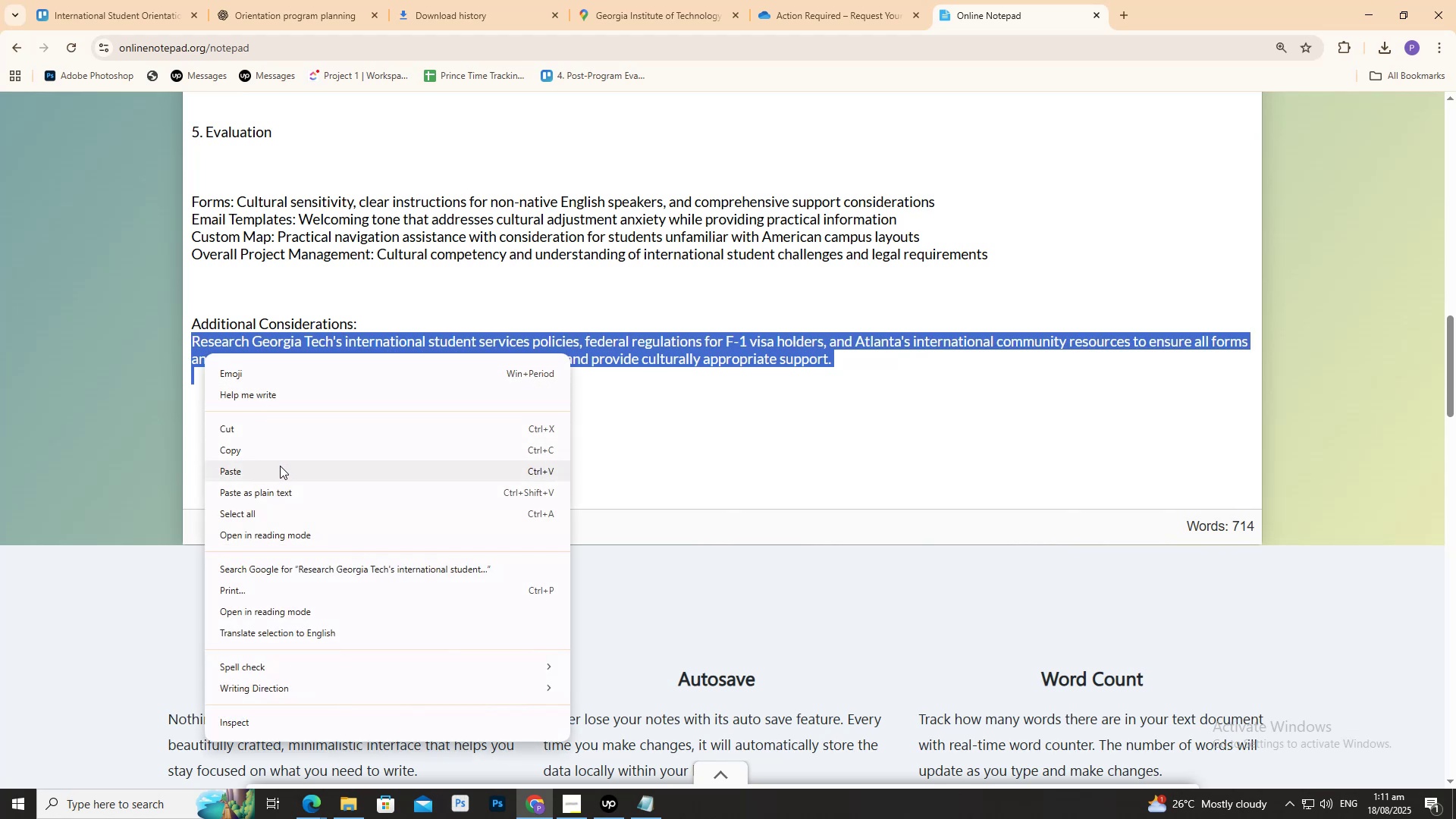 
left_click([267, 450])
 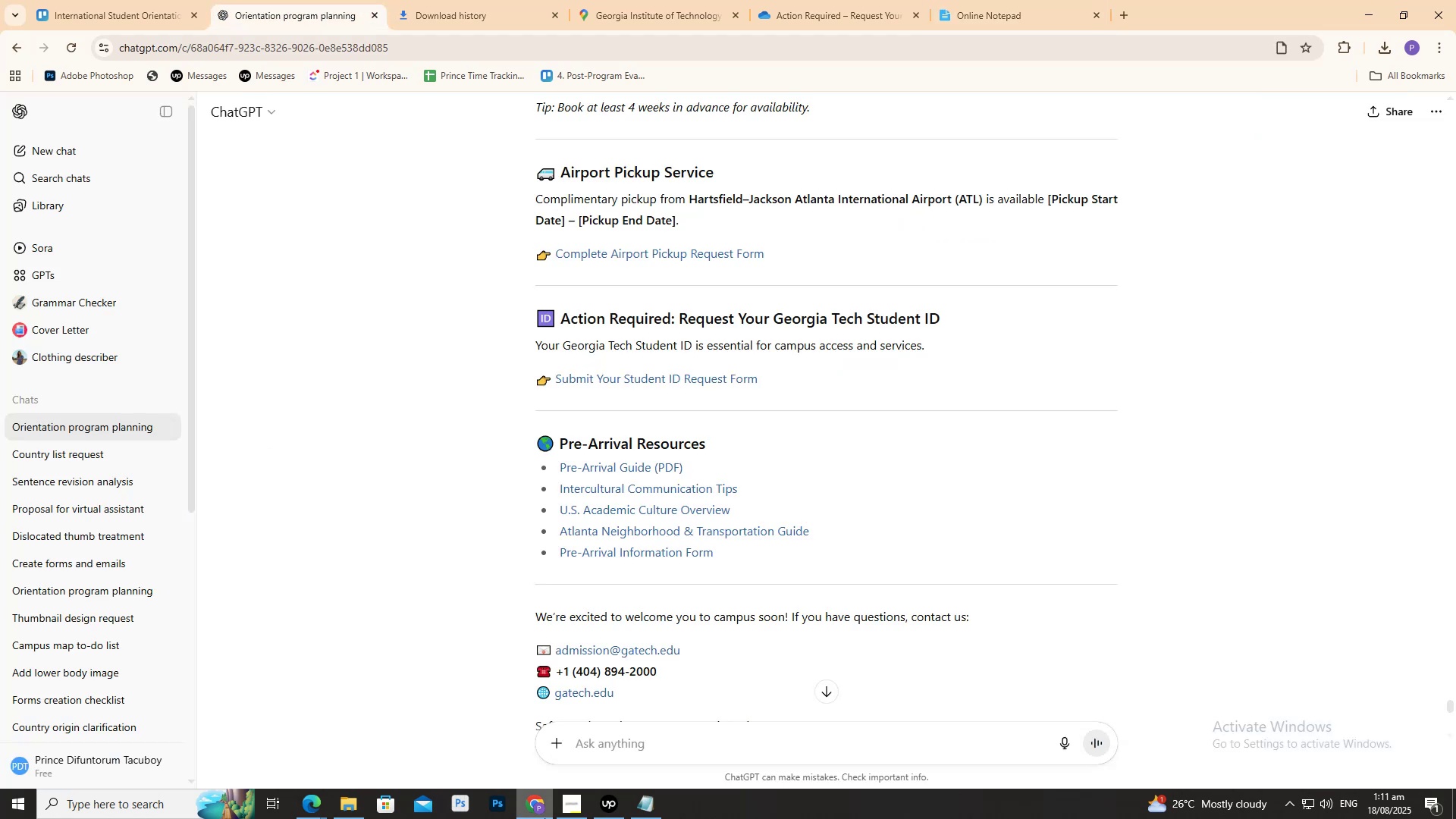 
scroll: coordinate [500, 623], scroll_direction: down, amount: 7.0
 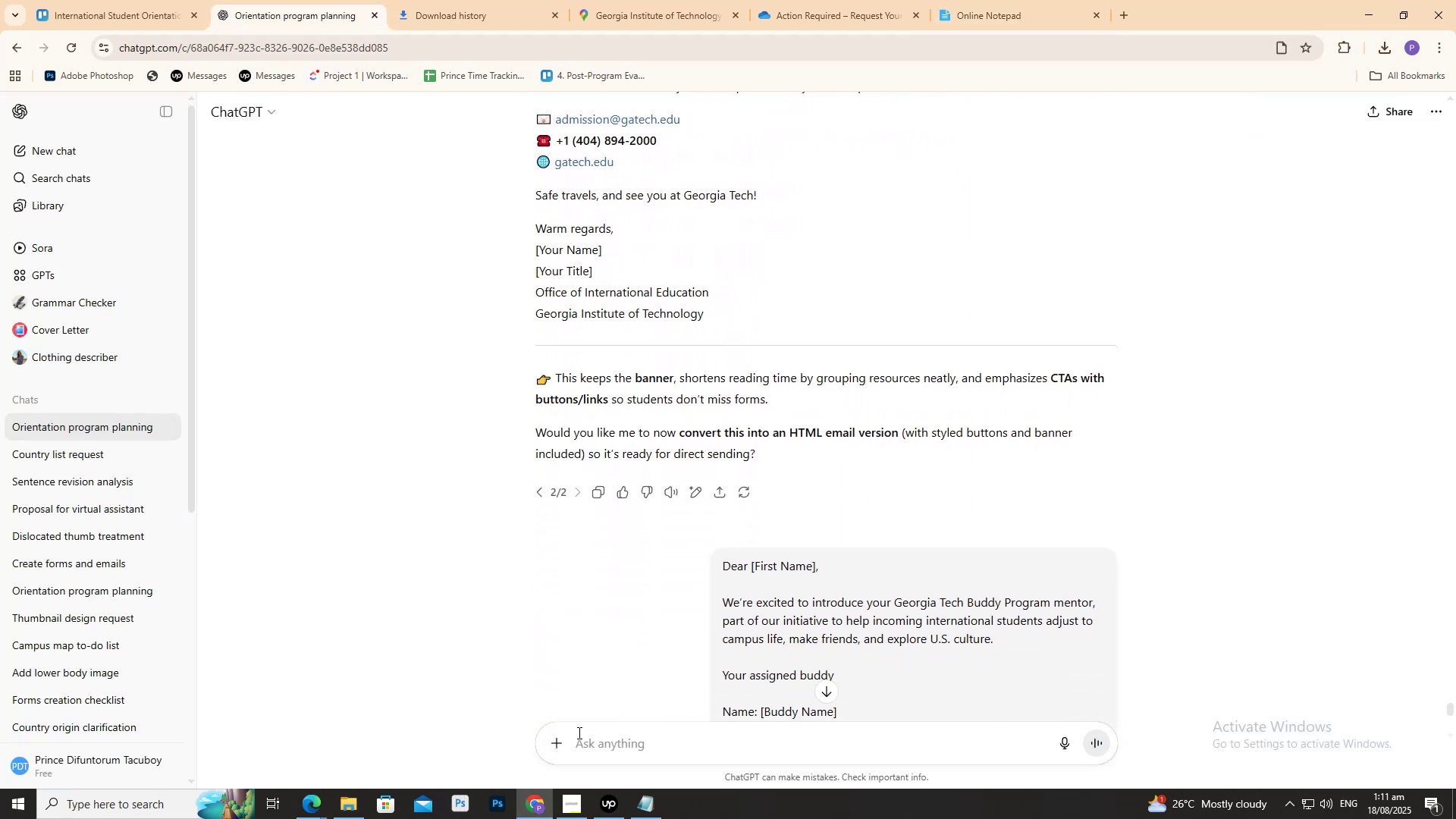 
left_click([595, 733])
 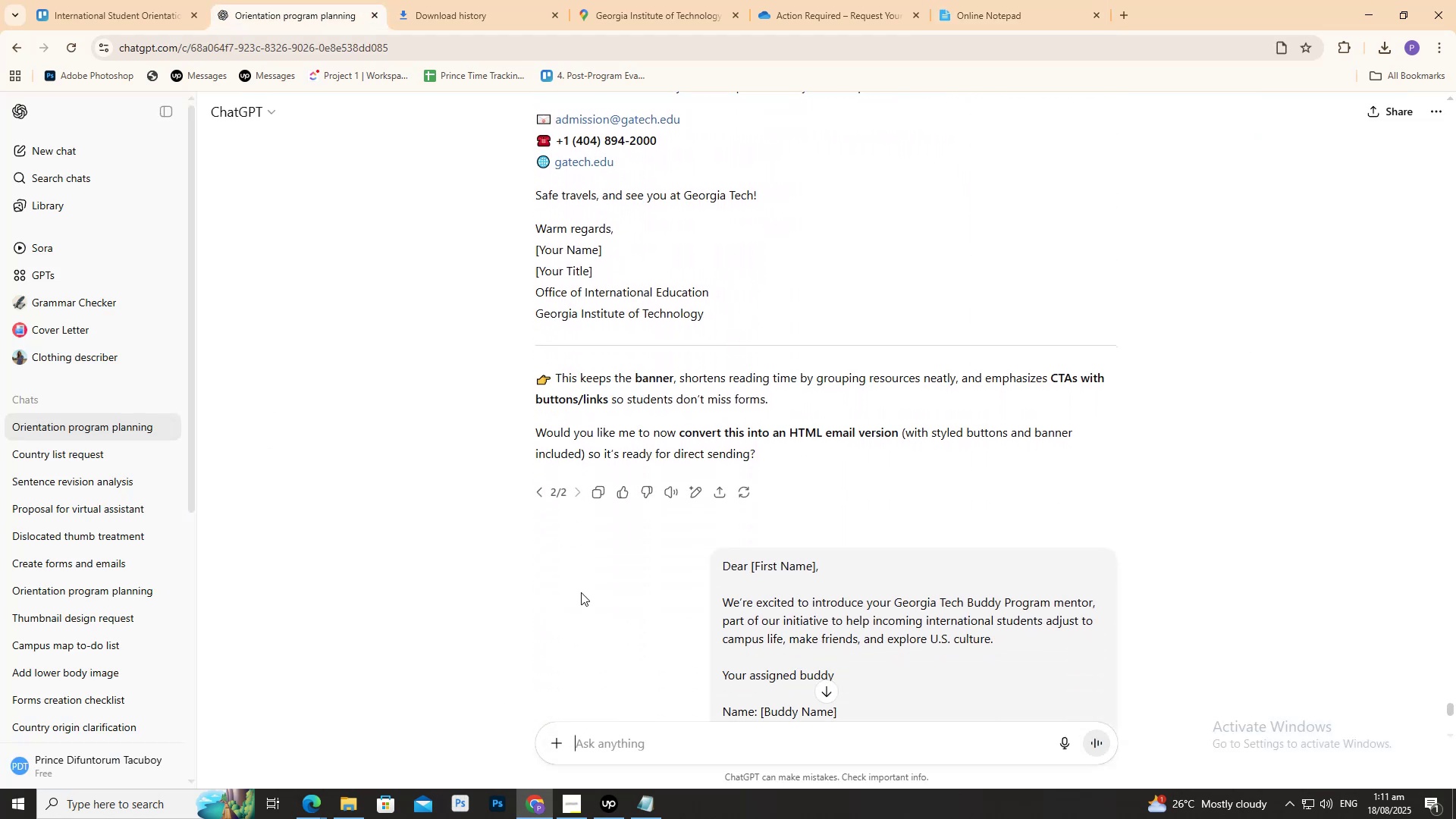 
scroll: coordinate [554, 573], scroll_direction: down, amount: 10.0
 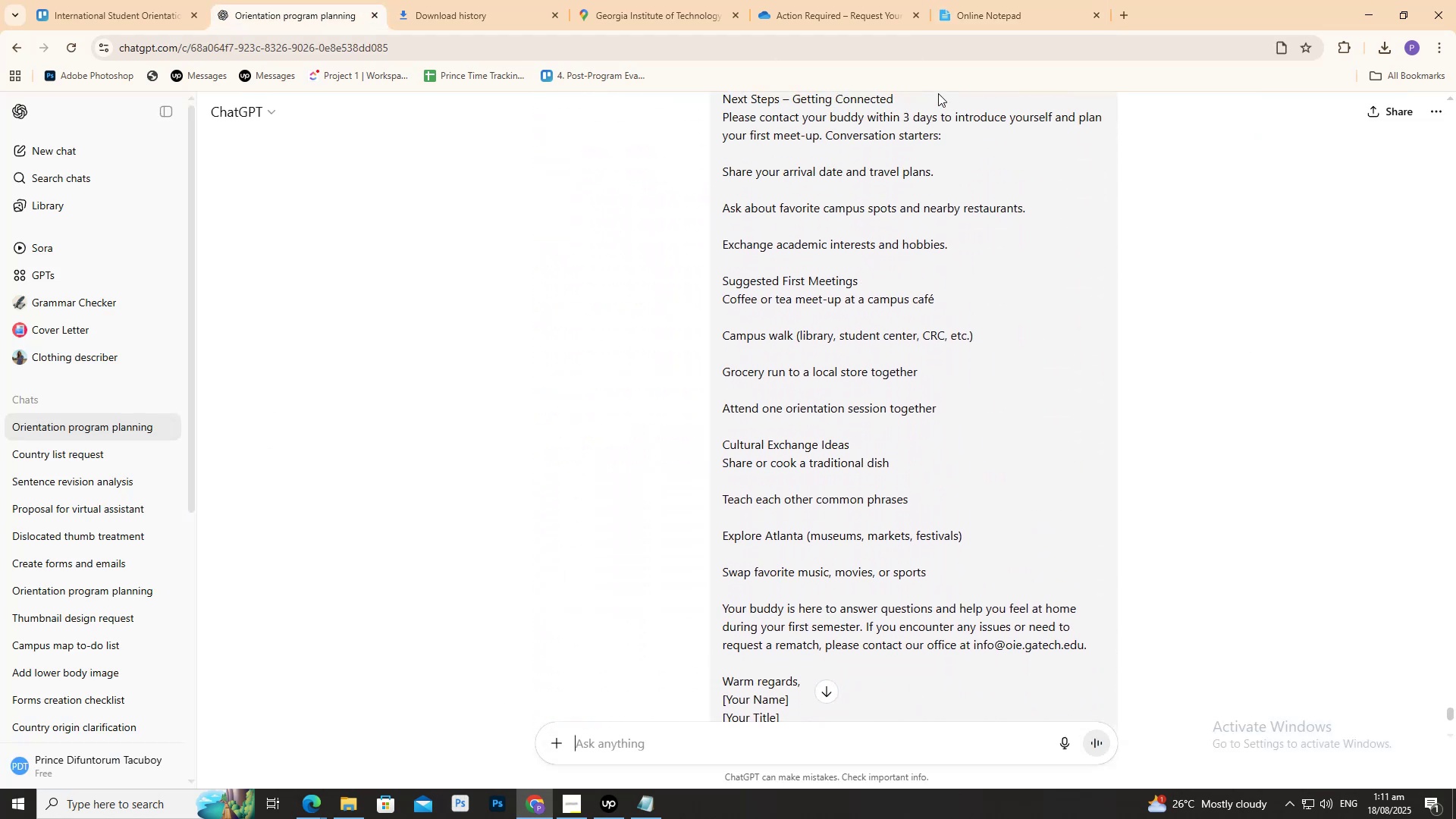 
left_click([1009, 0])
 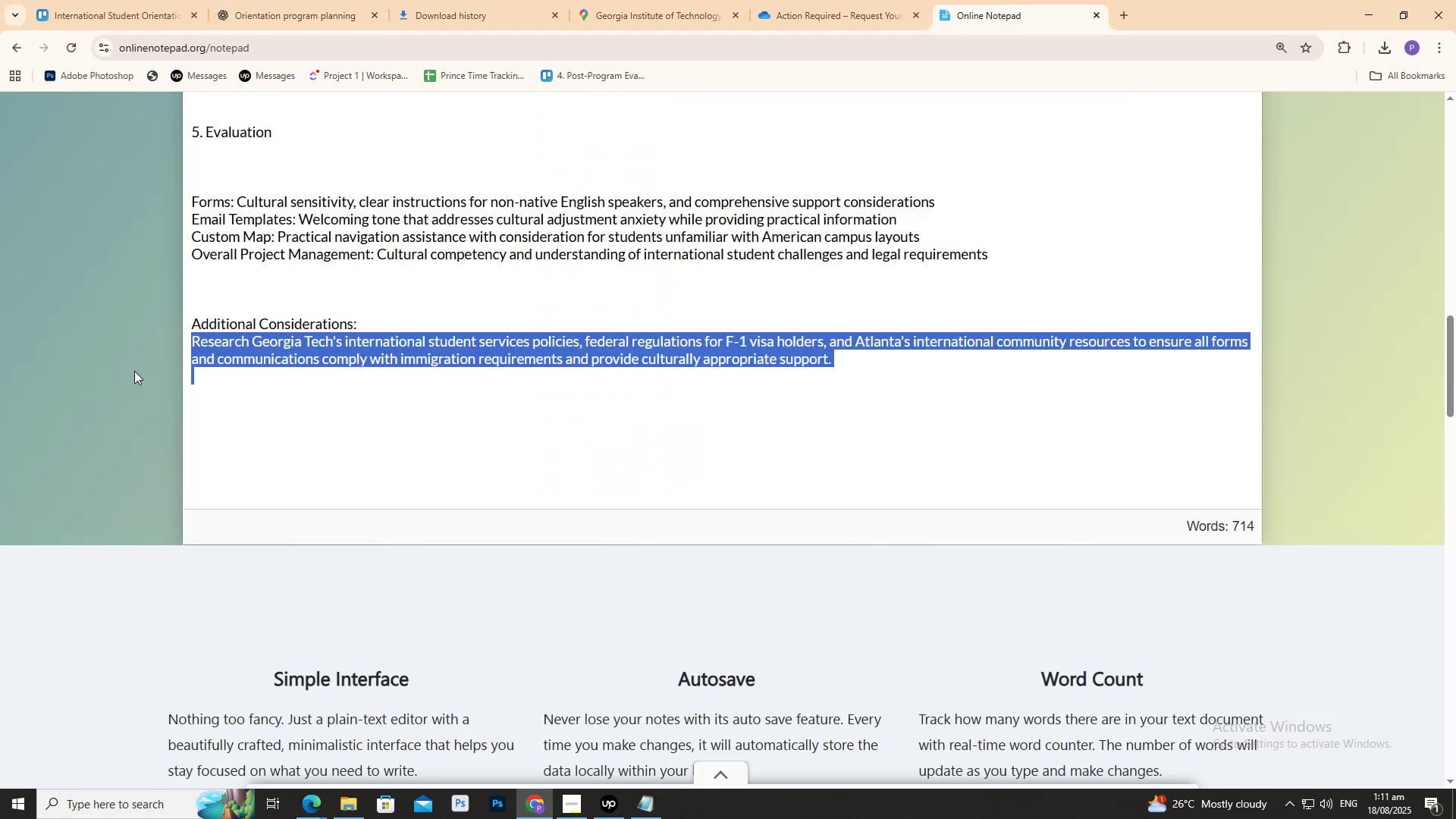 
left_click([146, 348])
 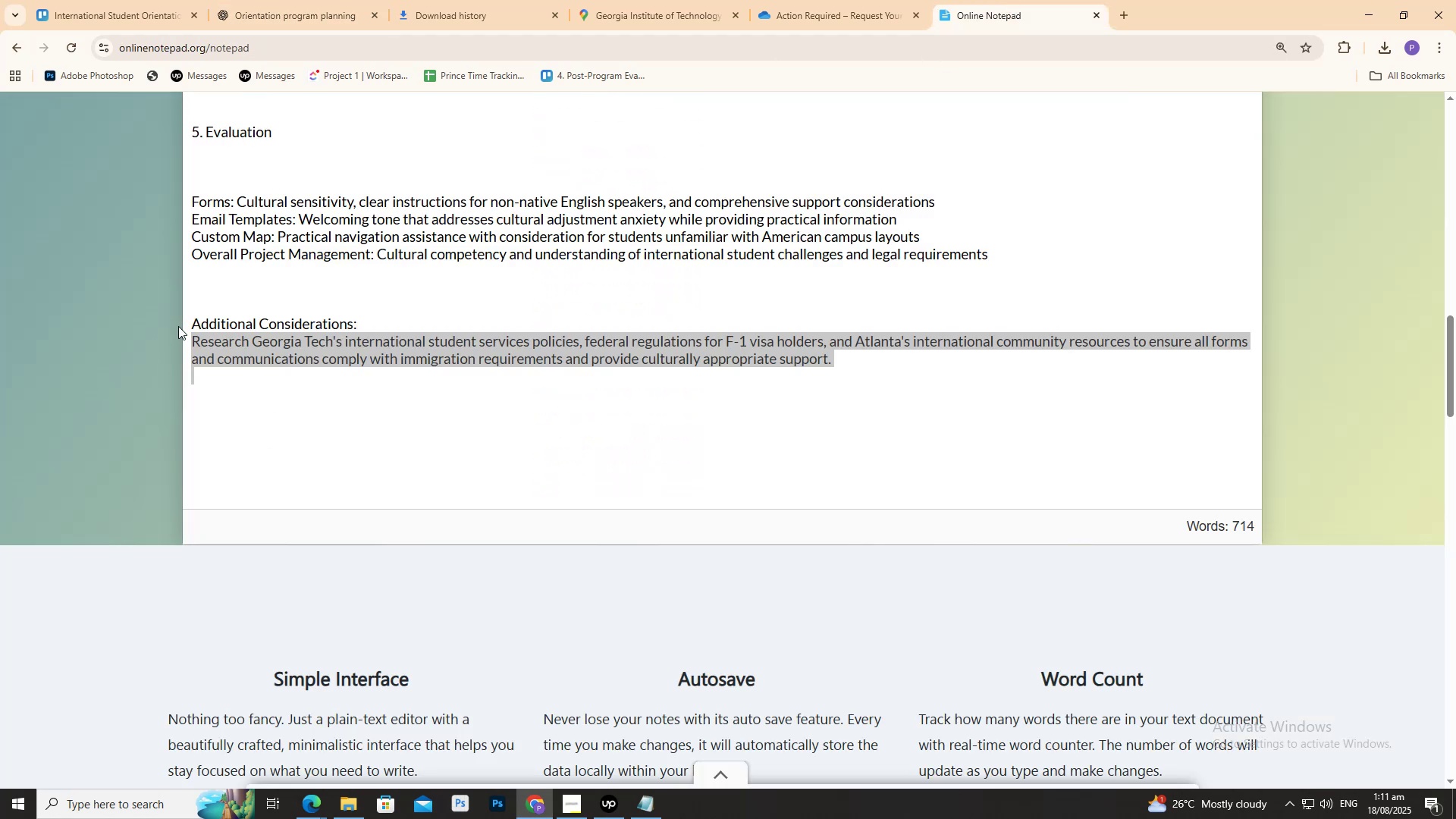 
left_click([178, 326])
 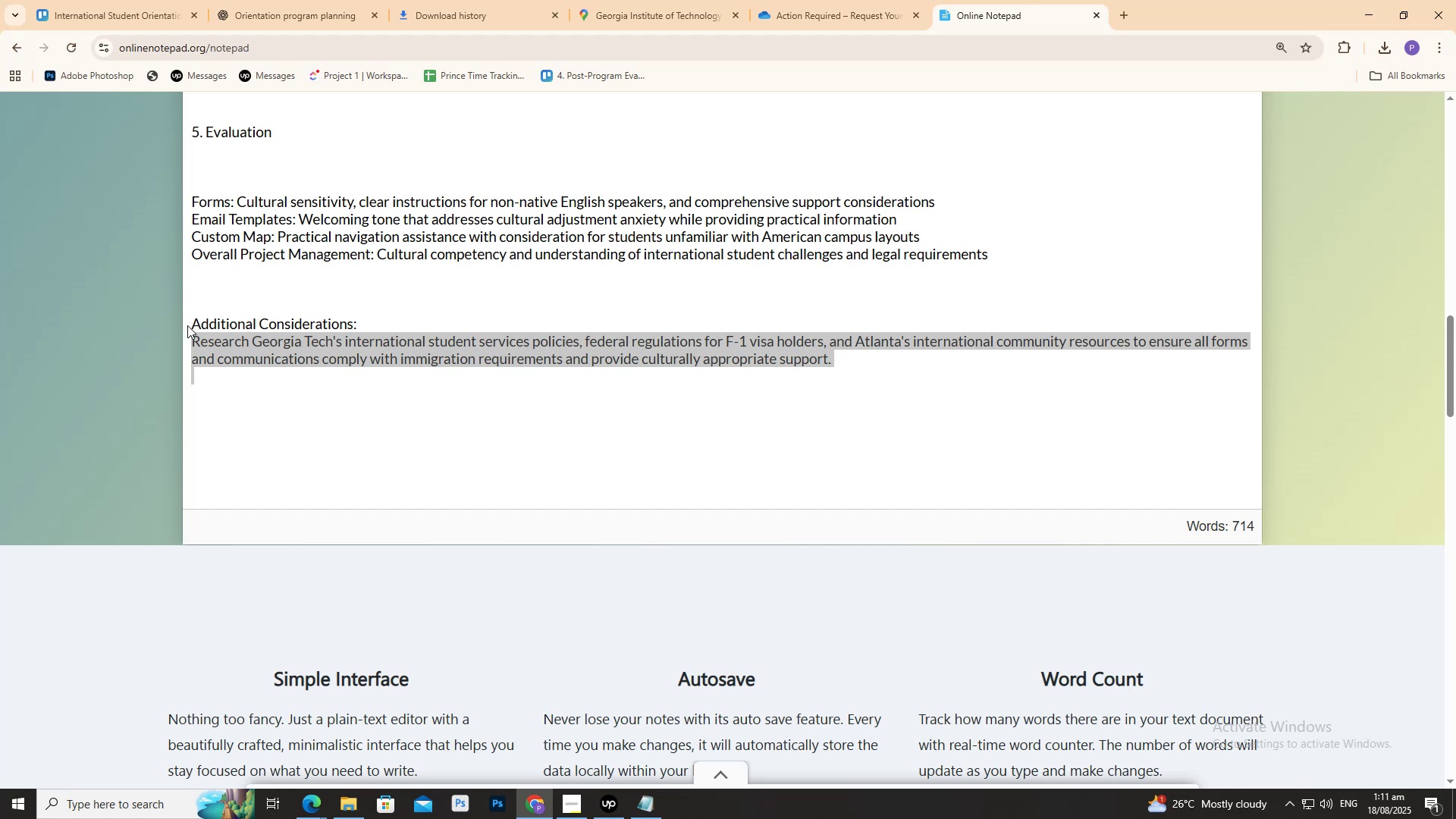 
left_click([187, 325])
 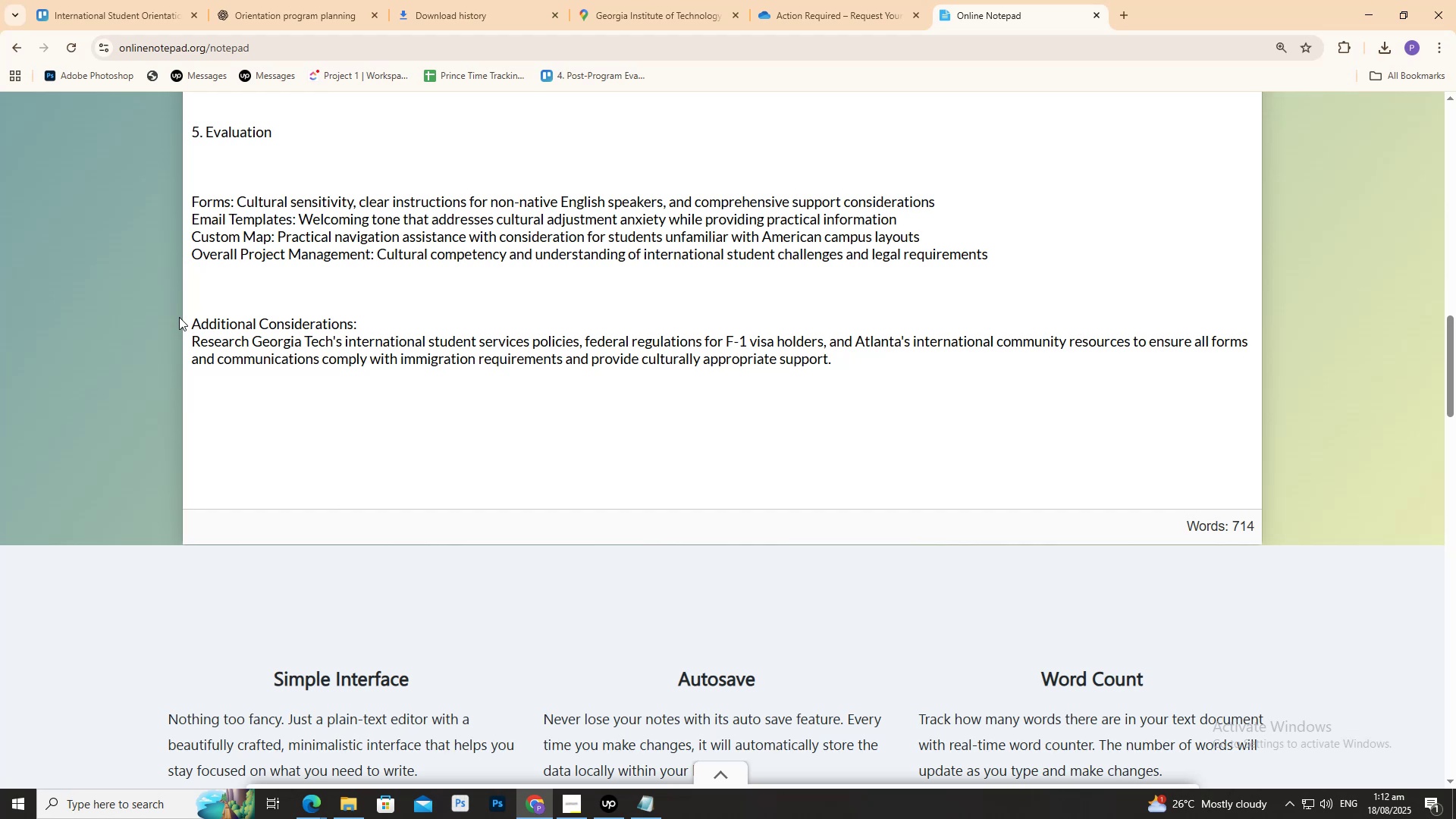 
wait(17.49)
 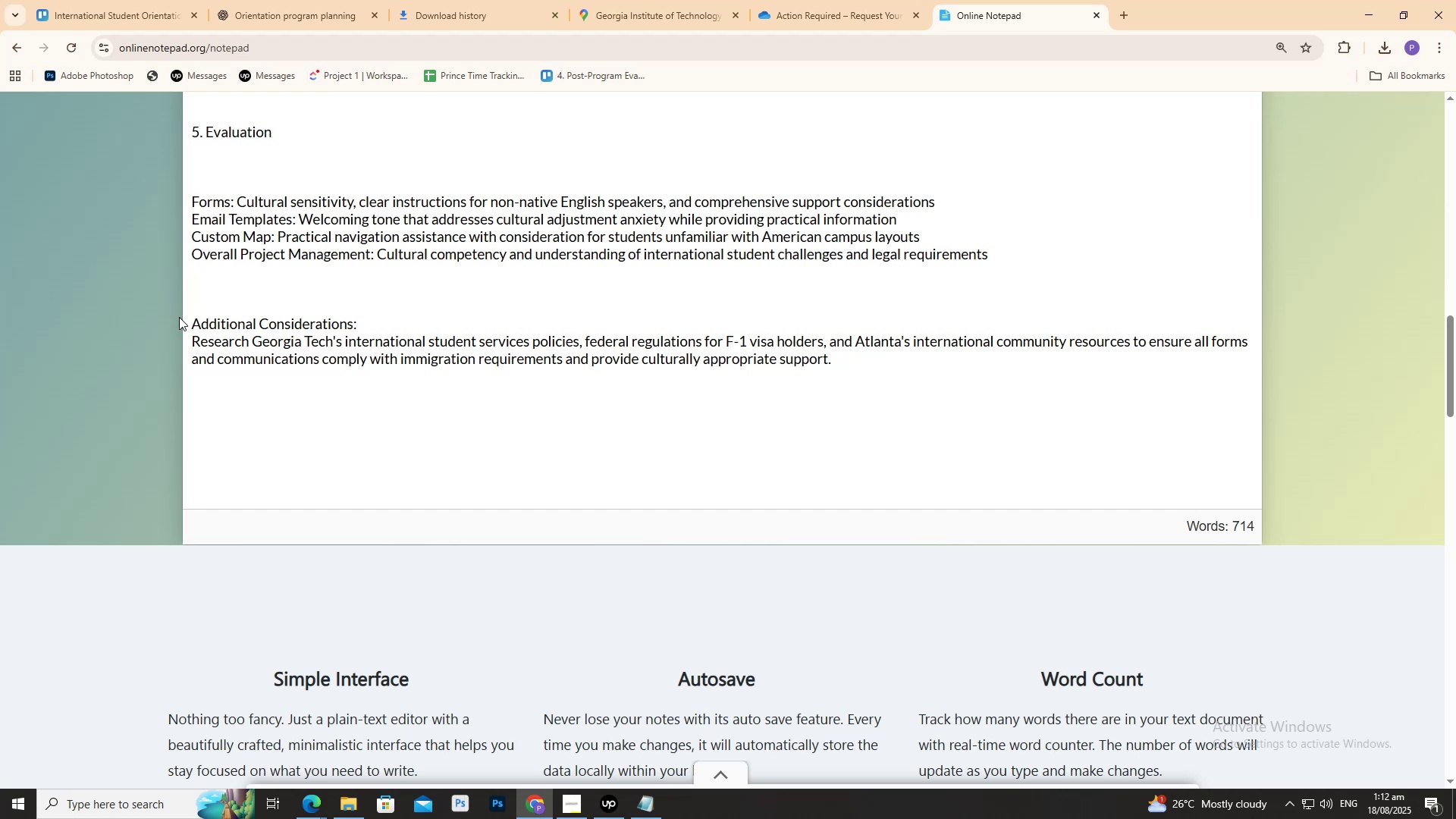 
left_click_drag(start_coordinate=[193, 321], to_coordinate=[852, 356])
 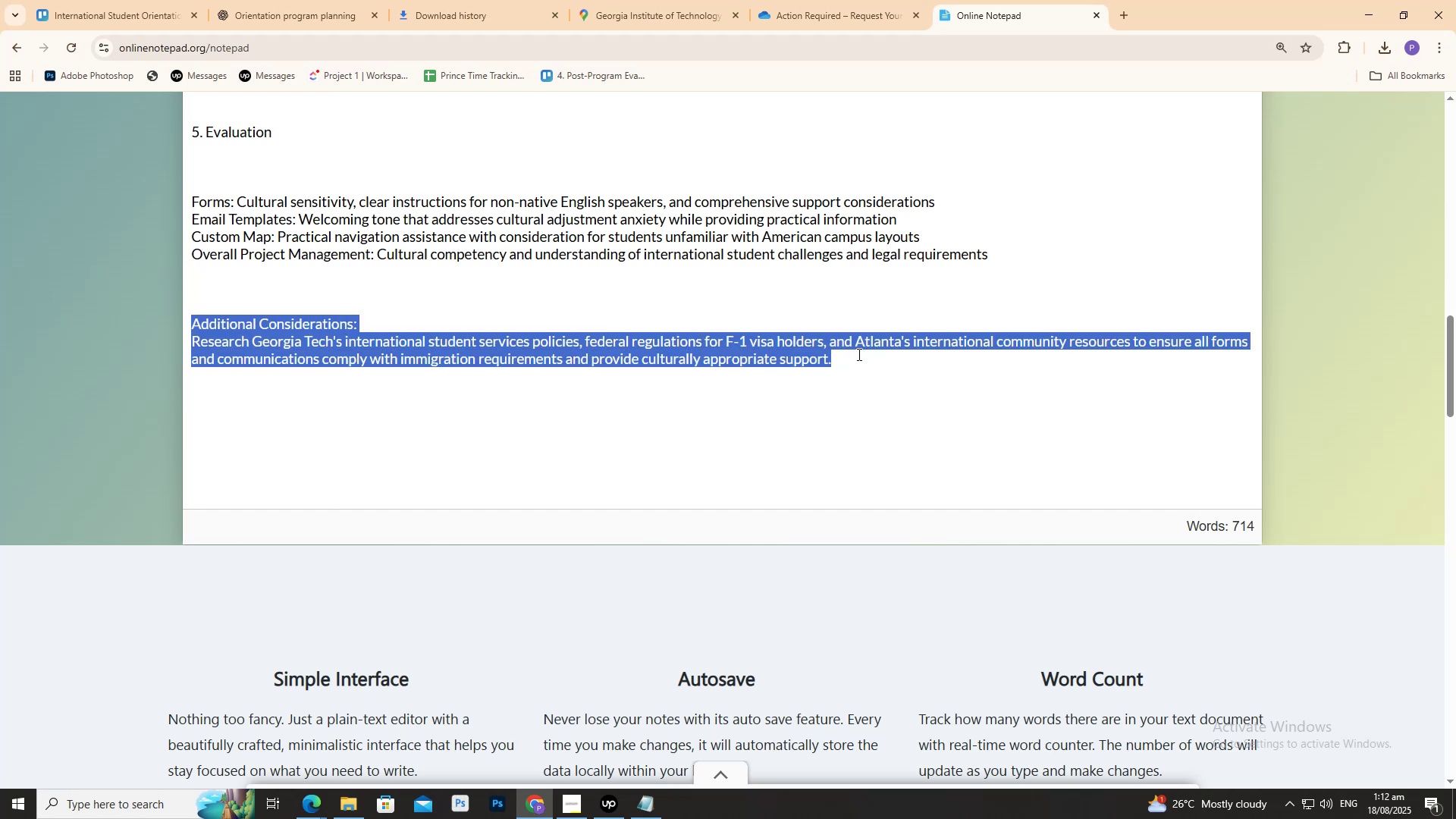 
key(Control+C)
 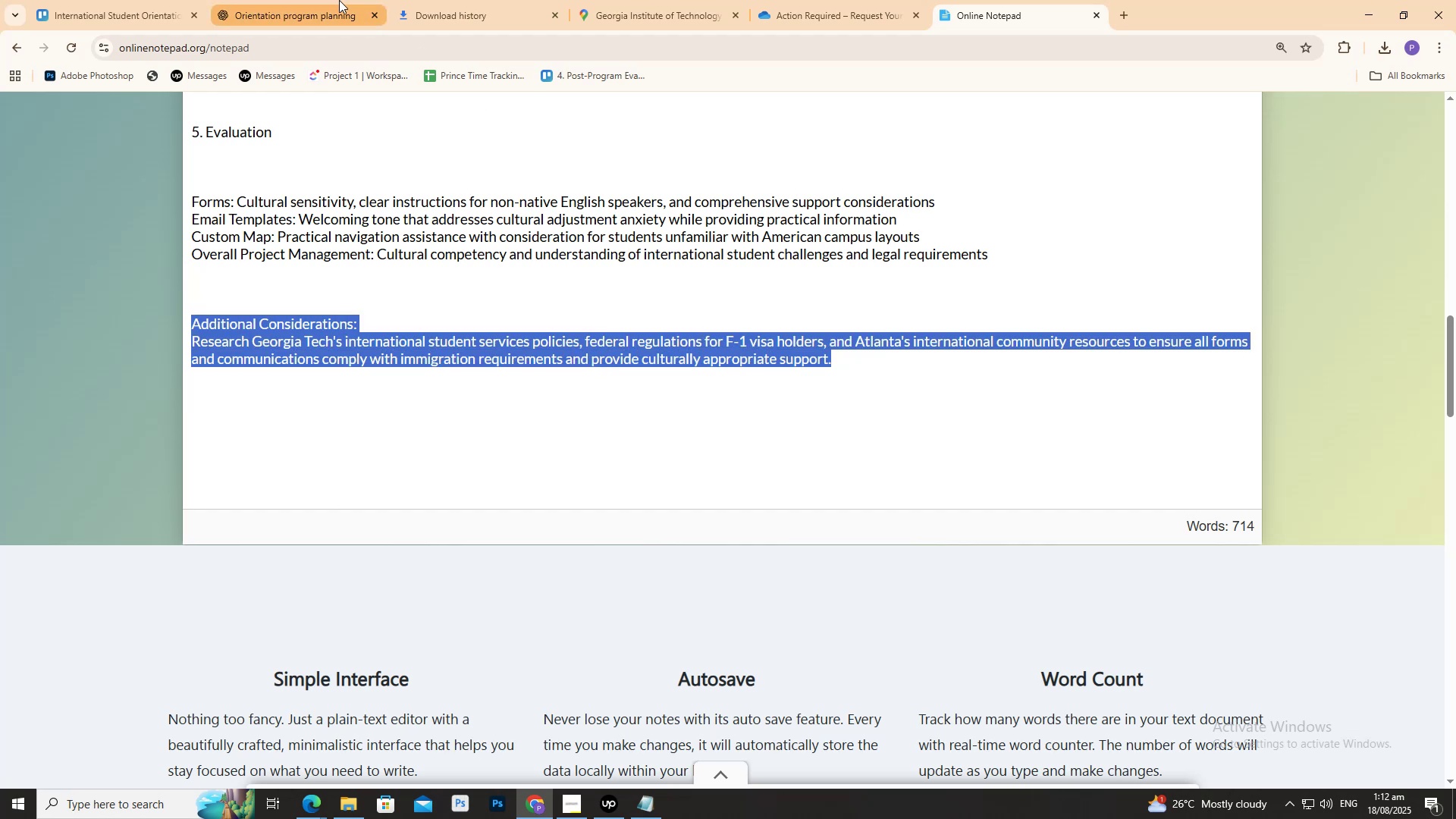 
left_click([339, 0])
 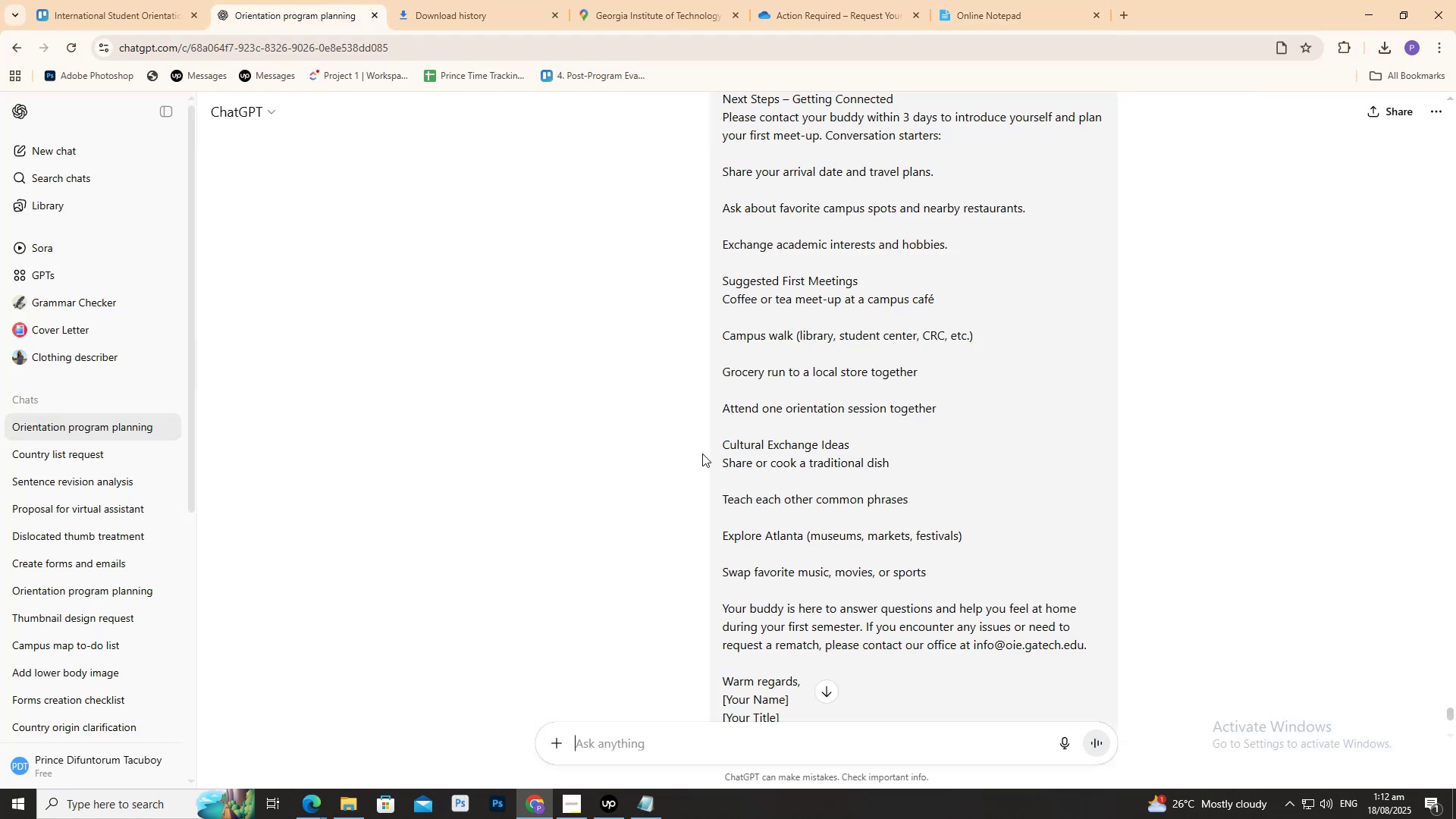 
scroll: coordinate [713, 635], scroll_direction: down, amount: 7.0
 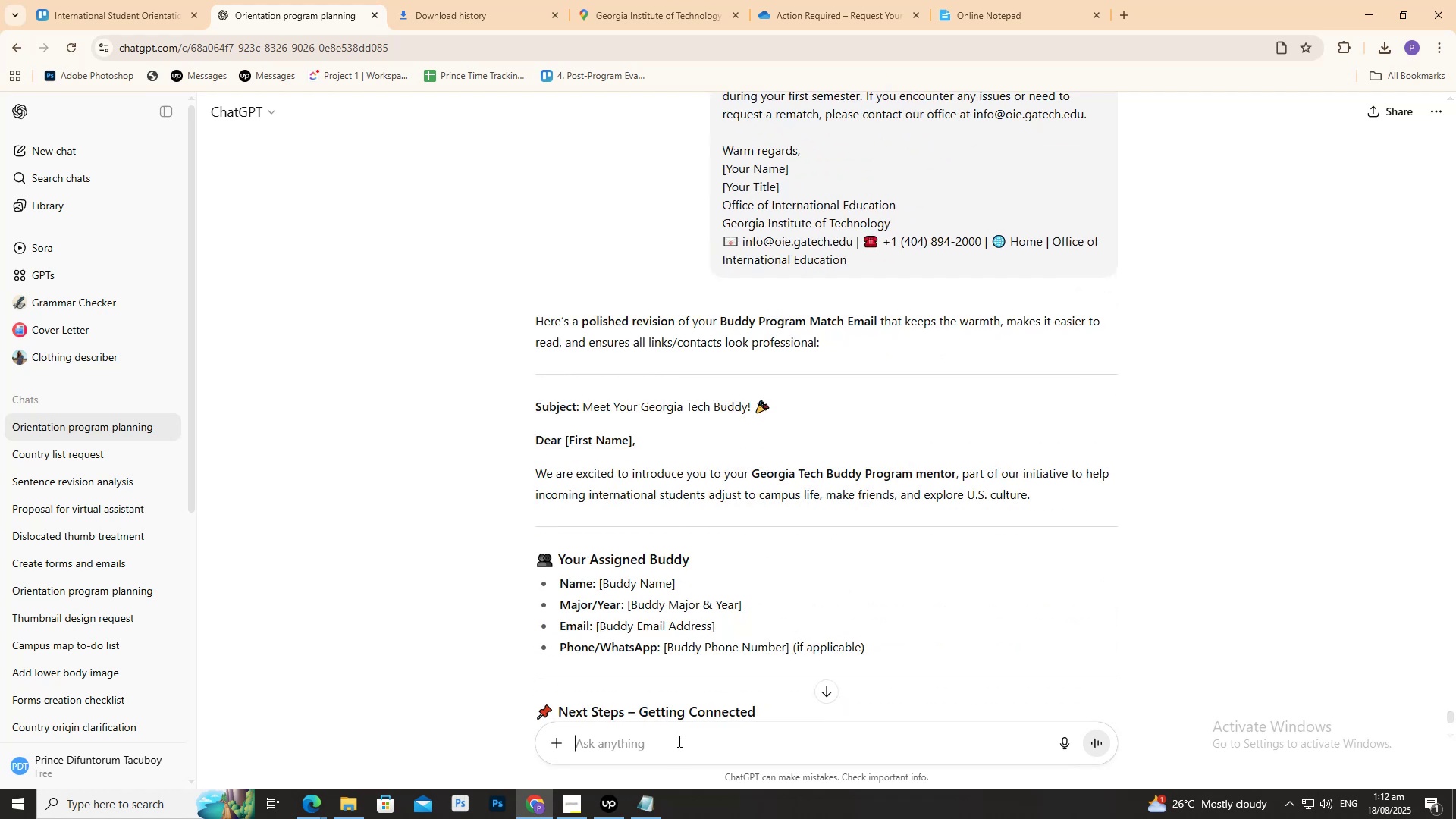 
key(Control+ControlLeft)
 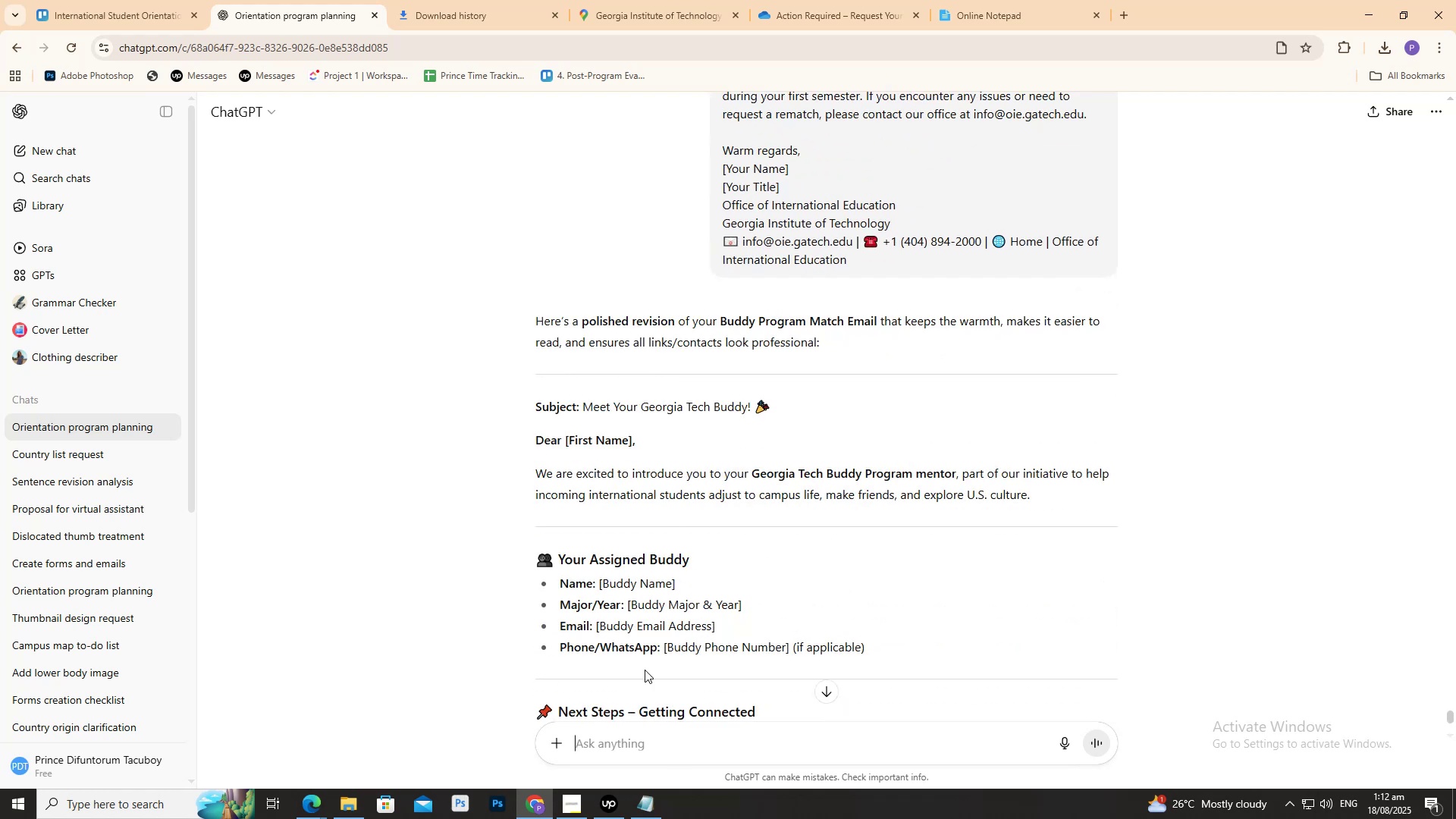 
key(Control+V)
 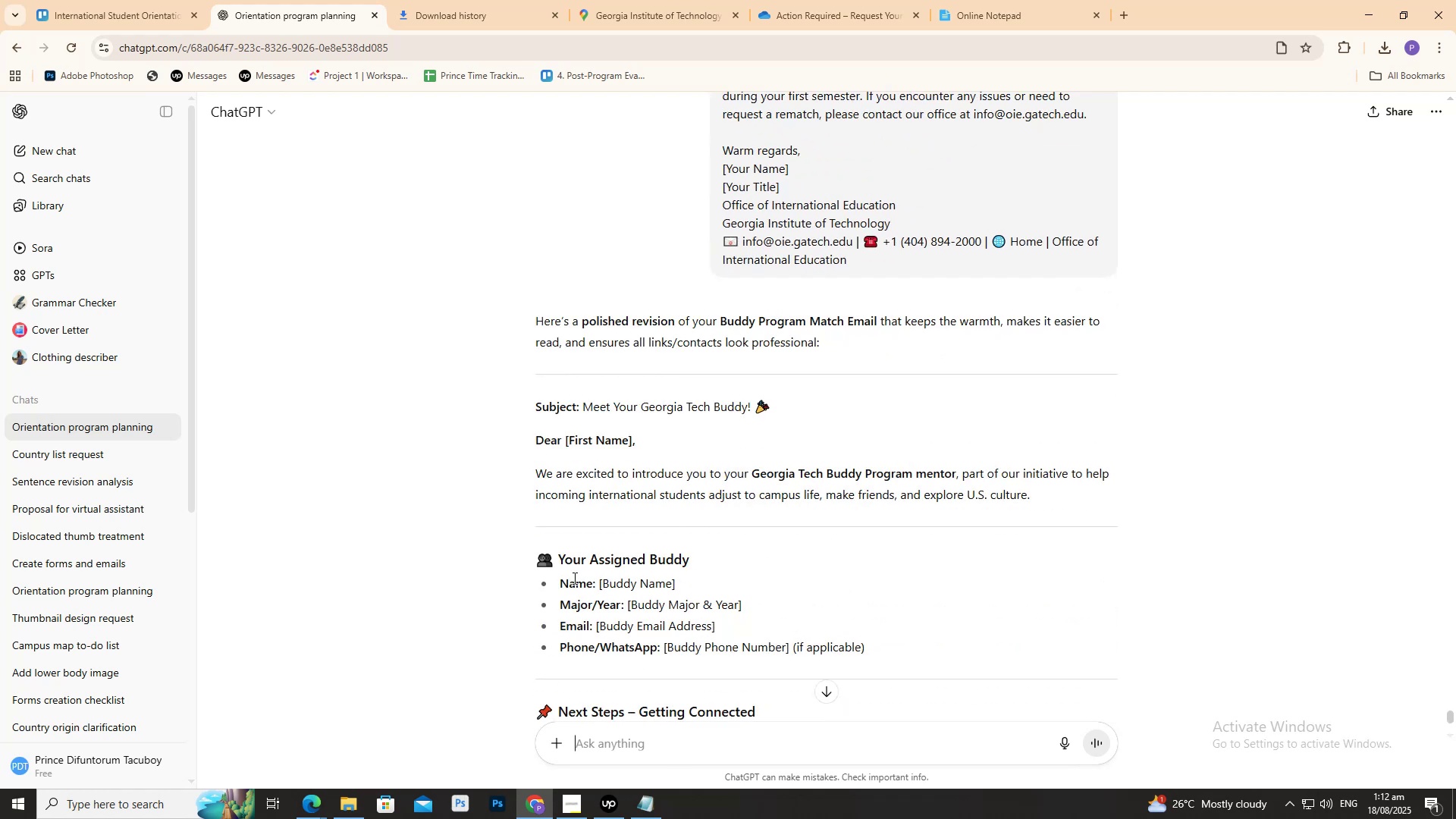 
scroll: coordinate [552, 576], scroll_direction: down, amount: 5.0
 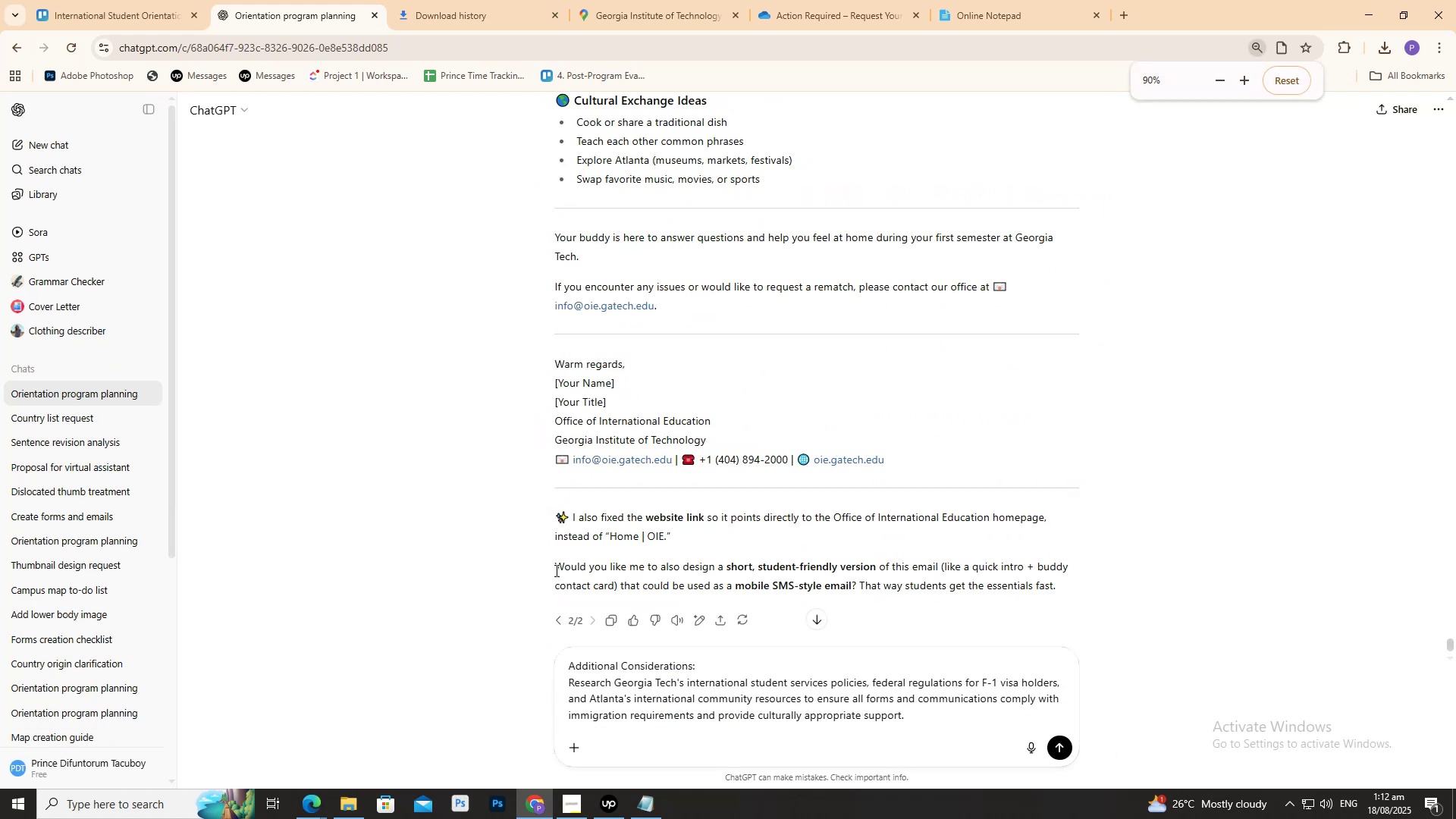 
key(Shift+Enter)
 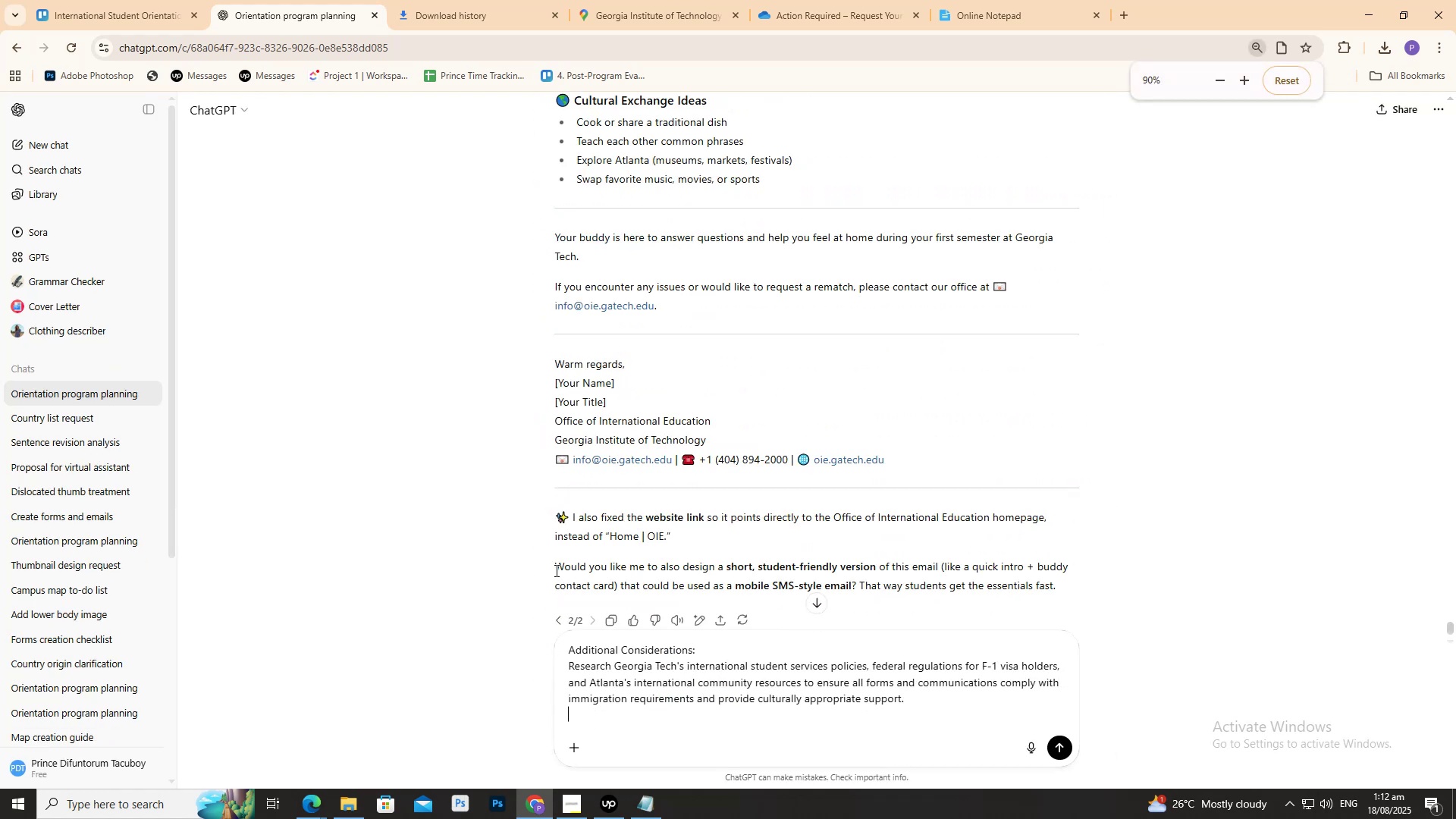 
key(Shift+Enter)
 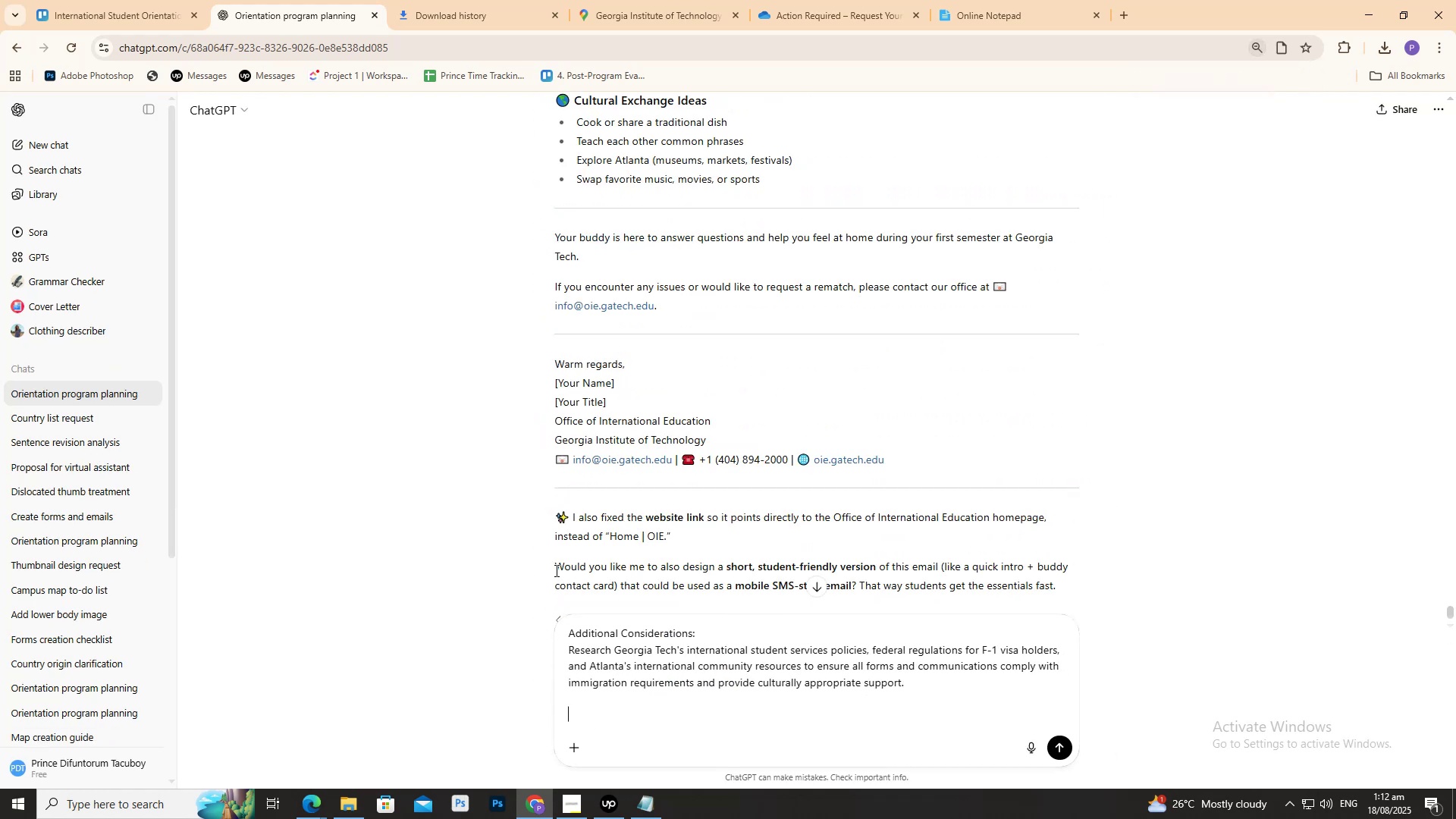 
type(what's )
key(Backspace)
key(Backspace)
key(Backspace)
type( to do whats youy)
key(Backspace)
type(r suggestion)
 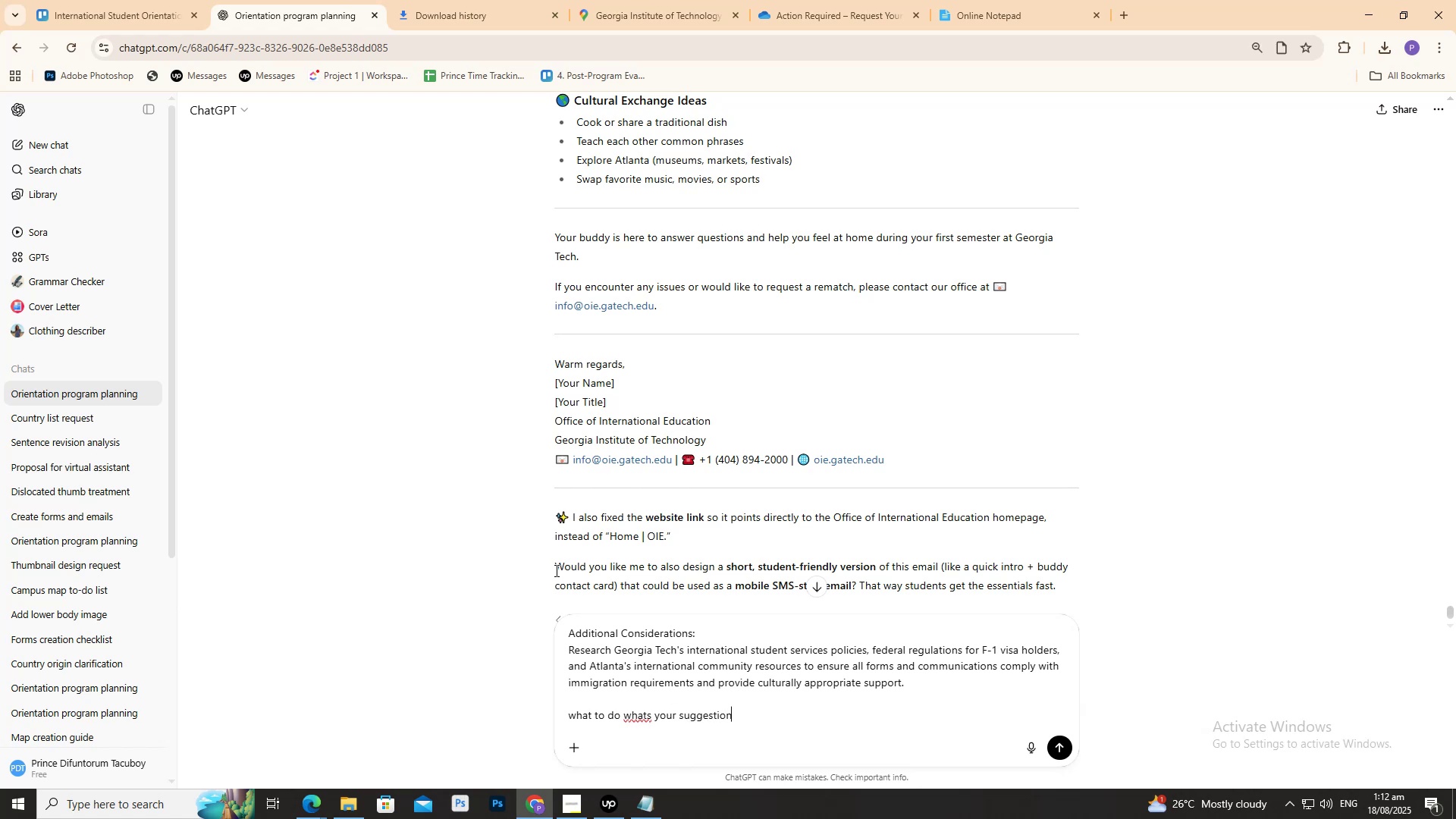 
key(Enter)
 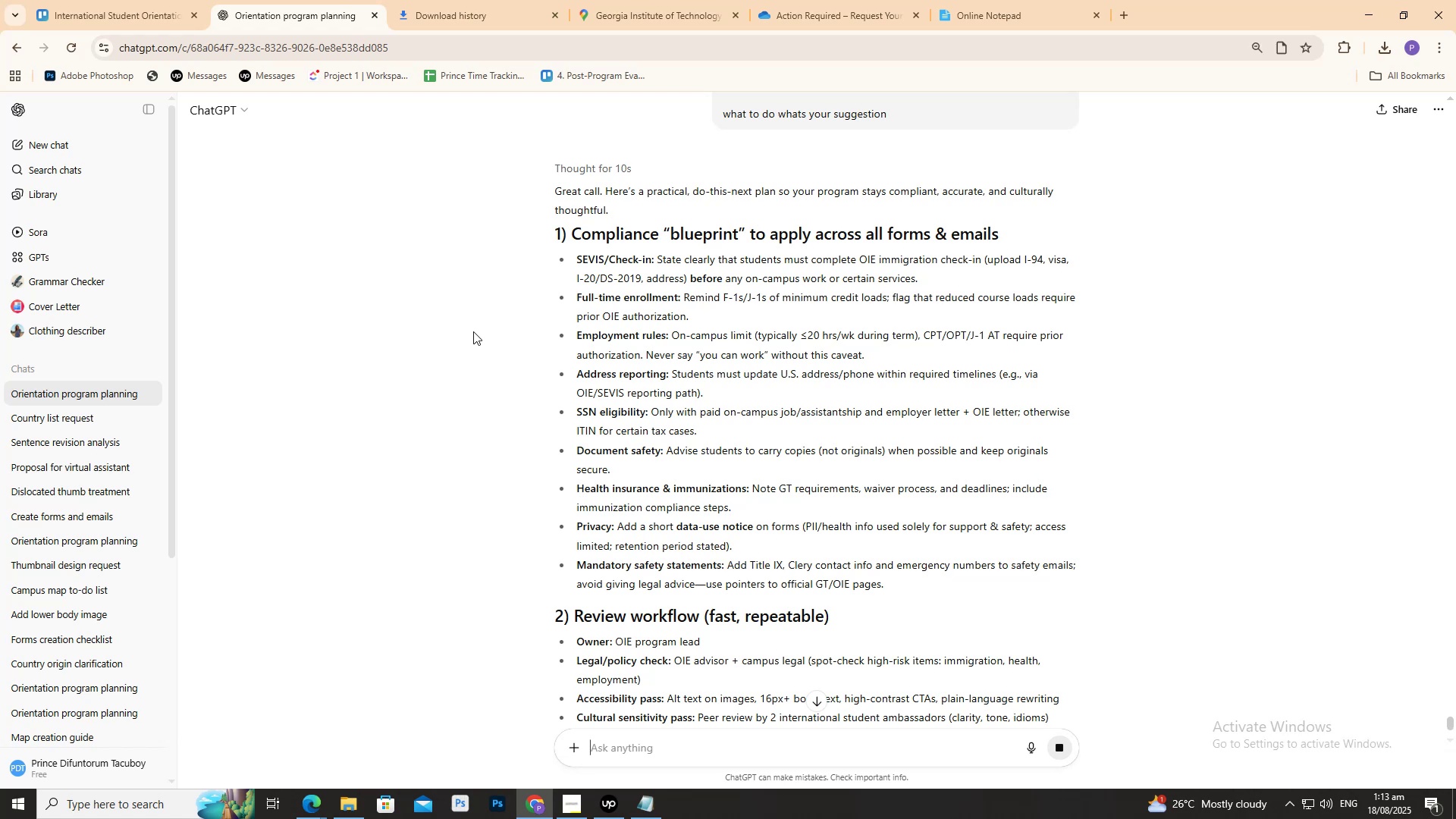 
wait(45.47)
 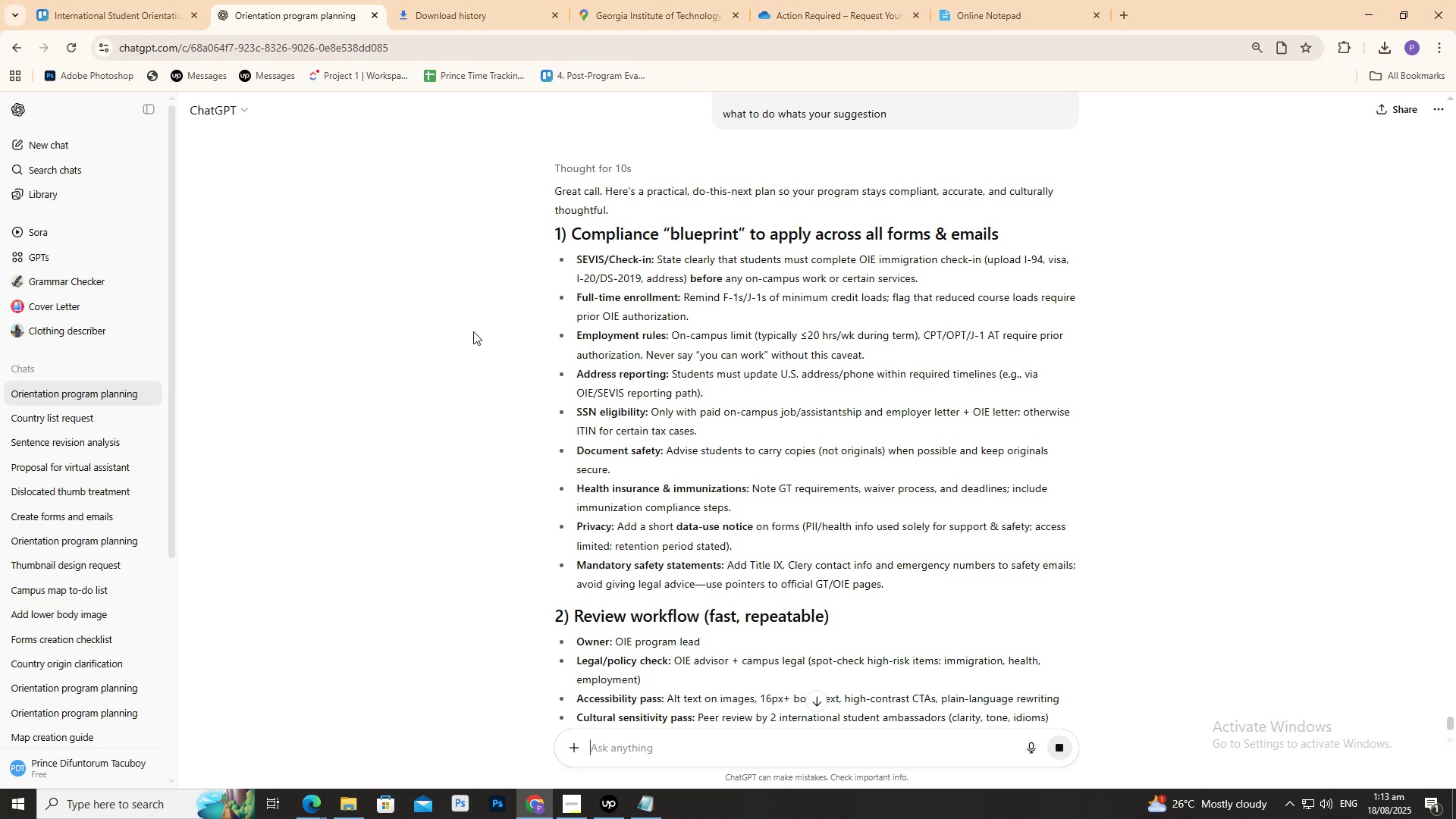 
scroll: coordinate [514, 349], scroll_direction: down, amount: 5.0
 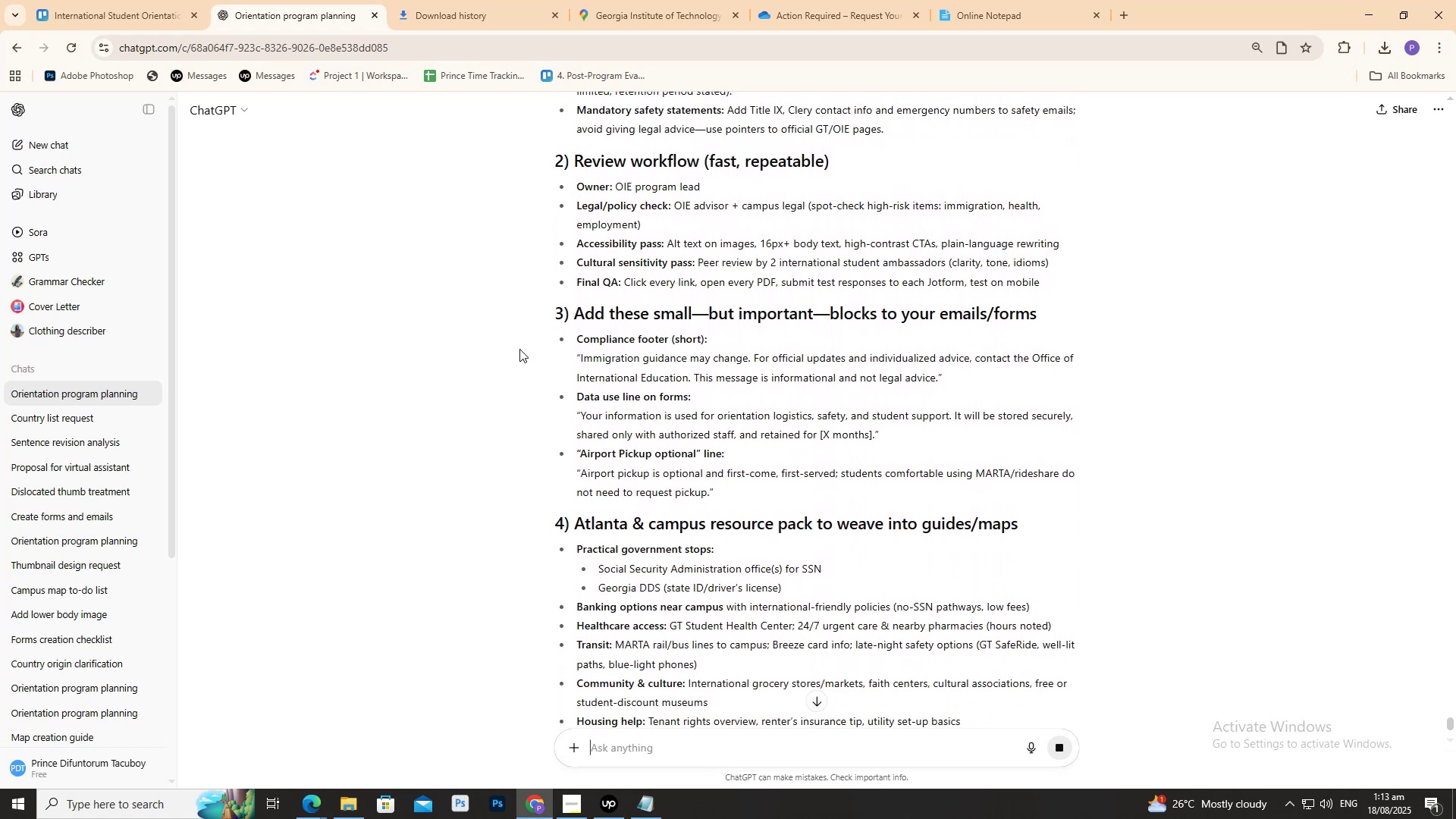 
hold_key(key=ControlLeft, duration=0.88)
 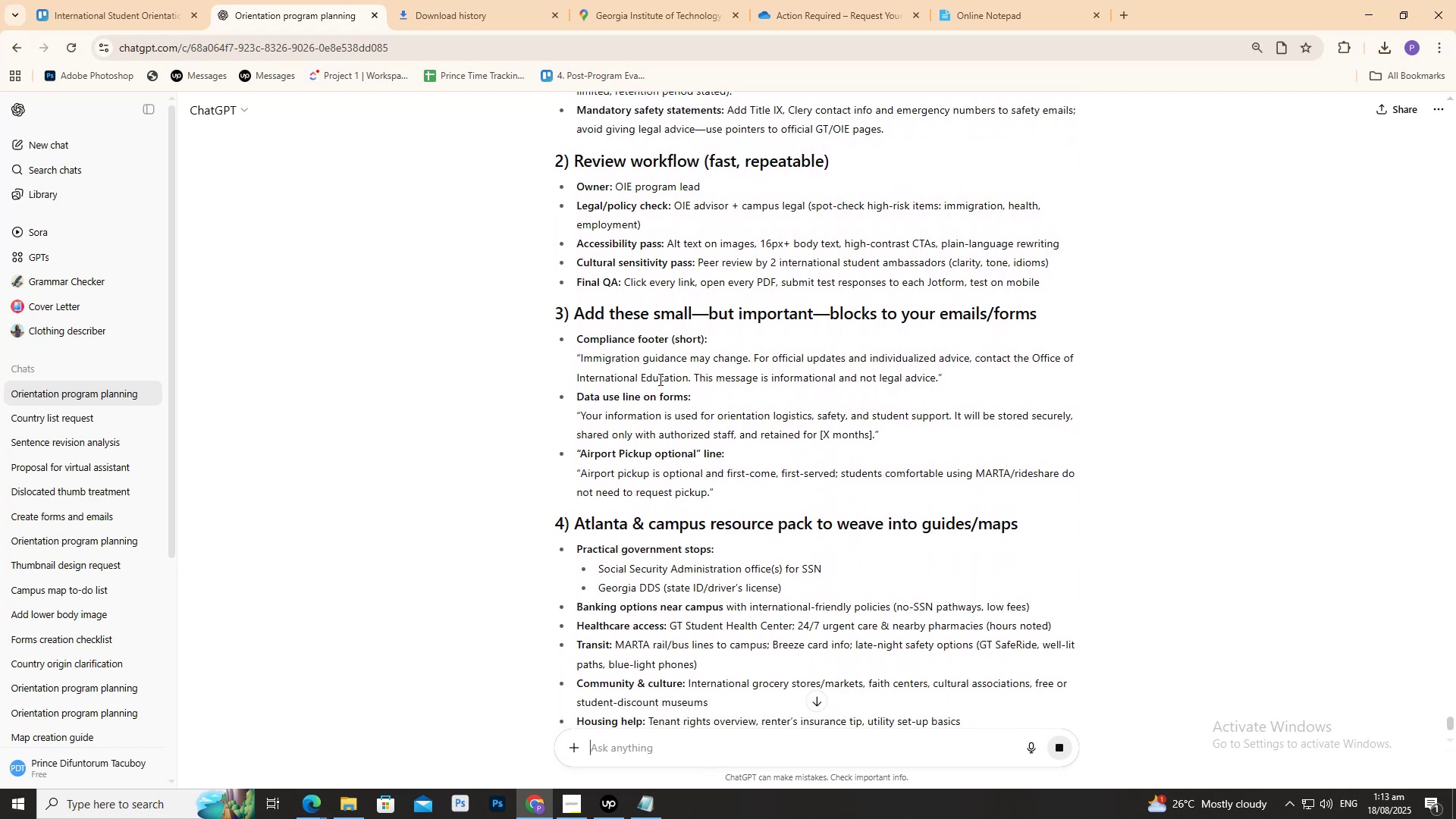 
hold_key(key=ControlLeft, duration=0.67)
scroll: coordinate [708, 381], scroll_direction: up, amount: 1.0
 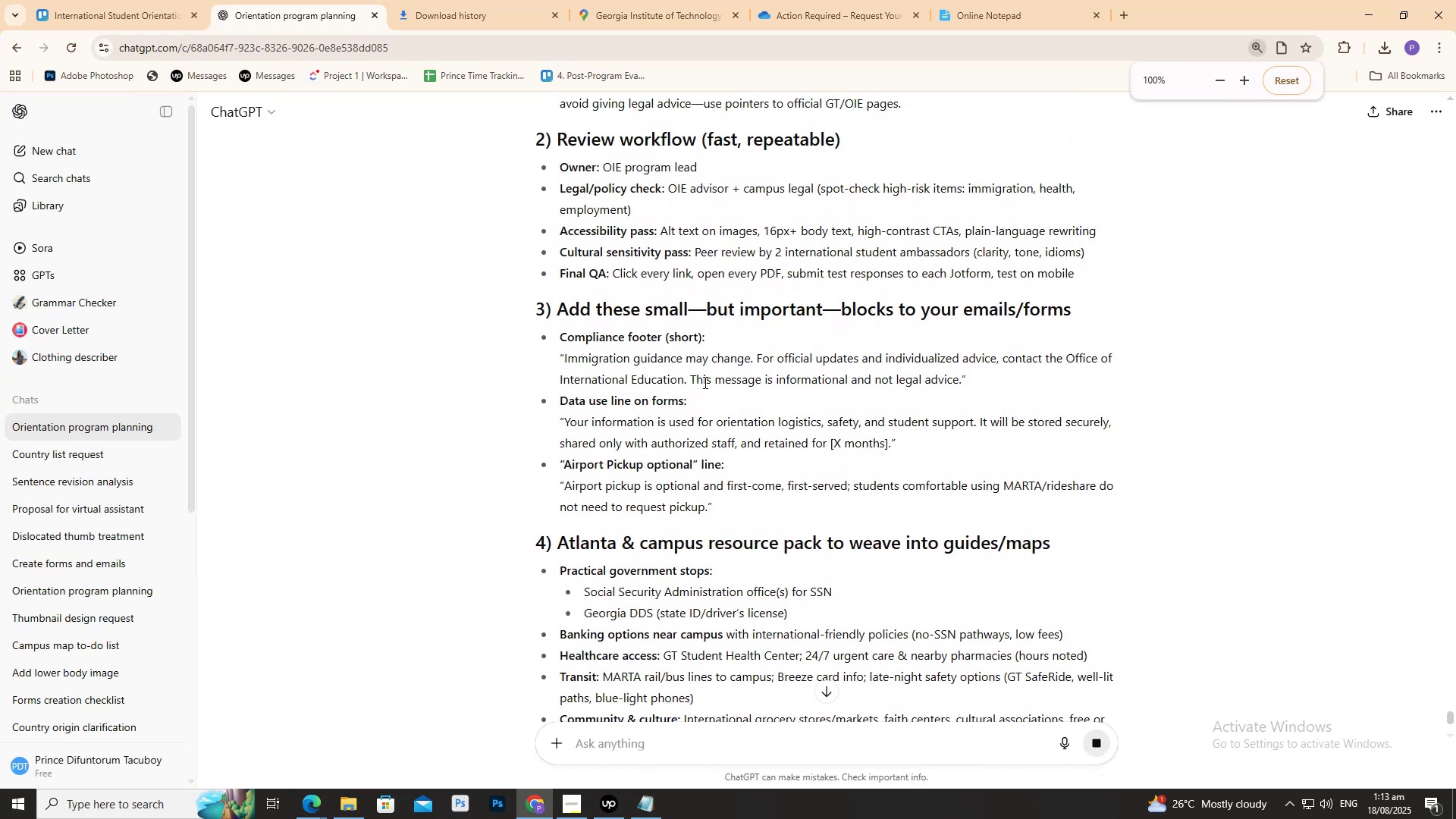 
scroll: coordinate [657, 383], scroll_direction: down, amount: 4.0
 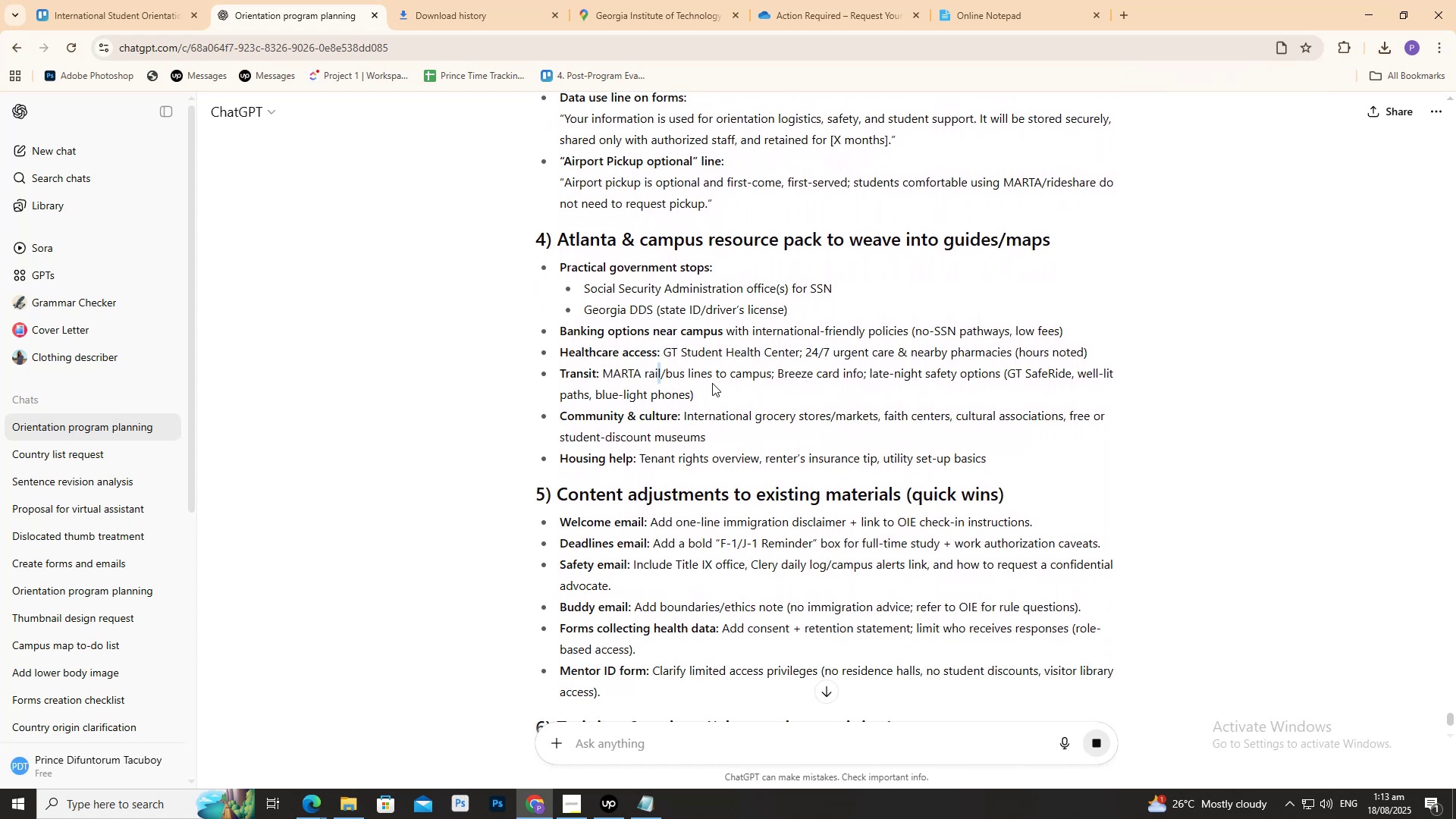 
hold_key(key=ControlLeft, duration=0.44)
scroll: coordinate [712, 382], scroll_direction: up, amount: 1.0
 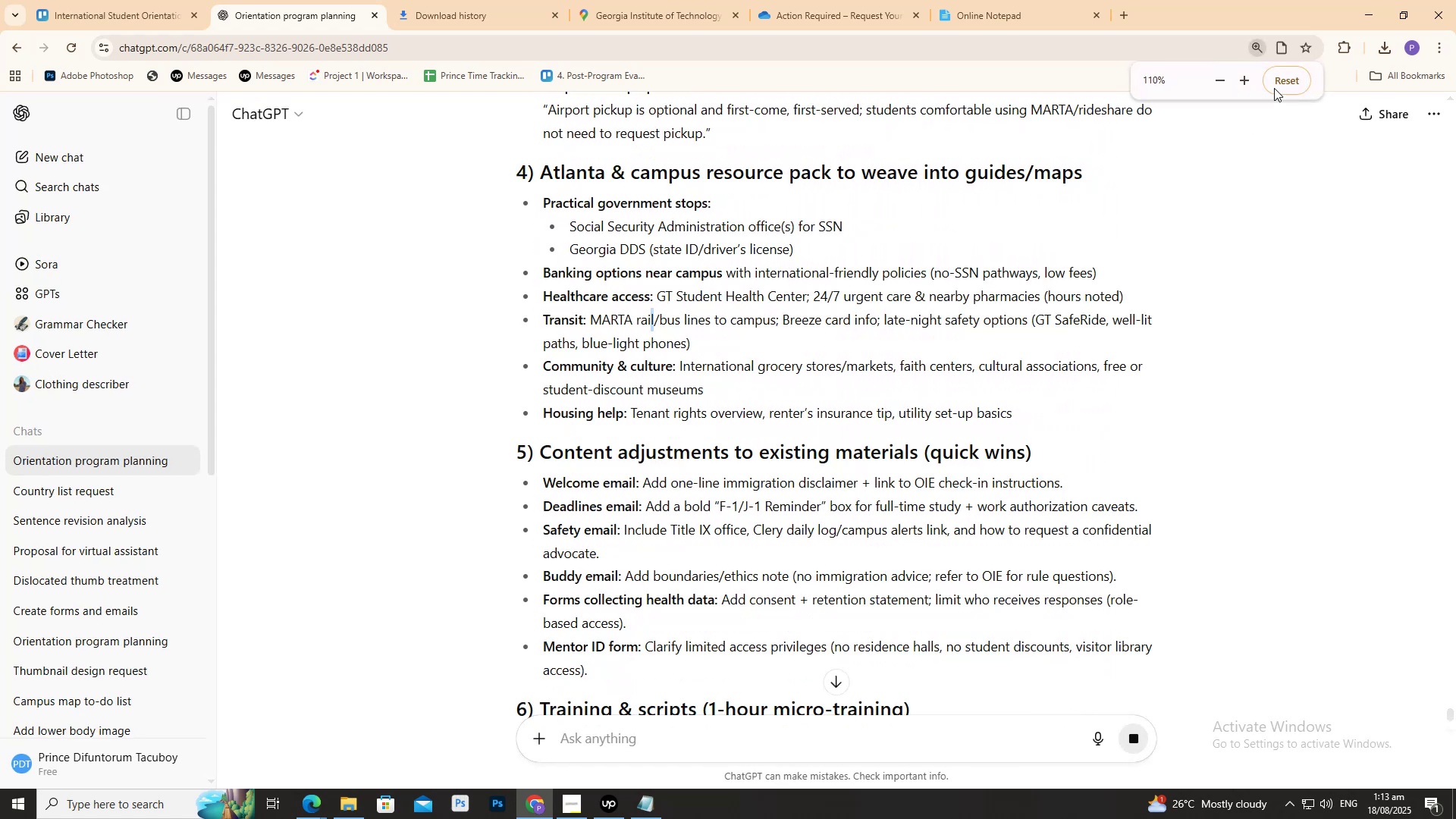 
left_click([1282, 79])
 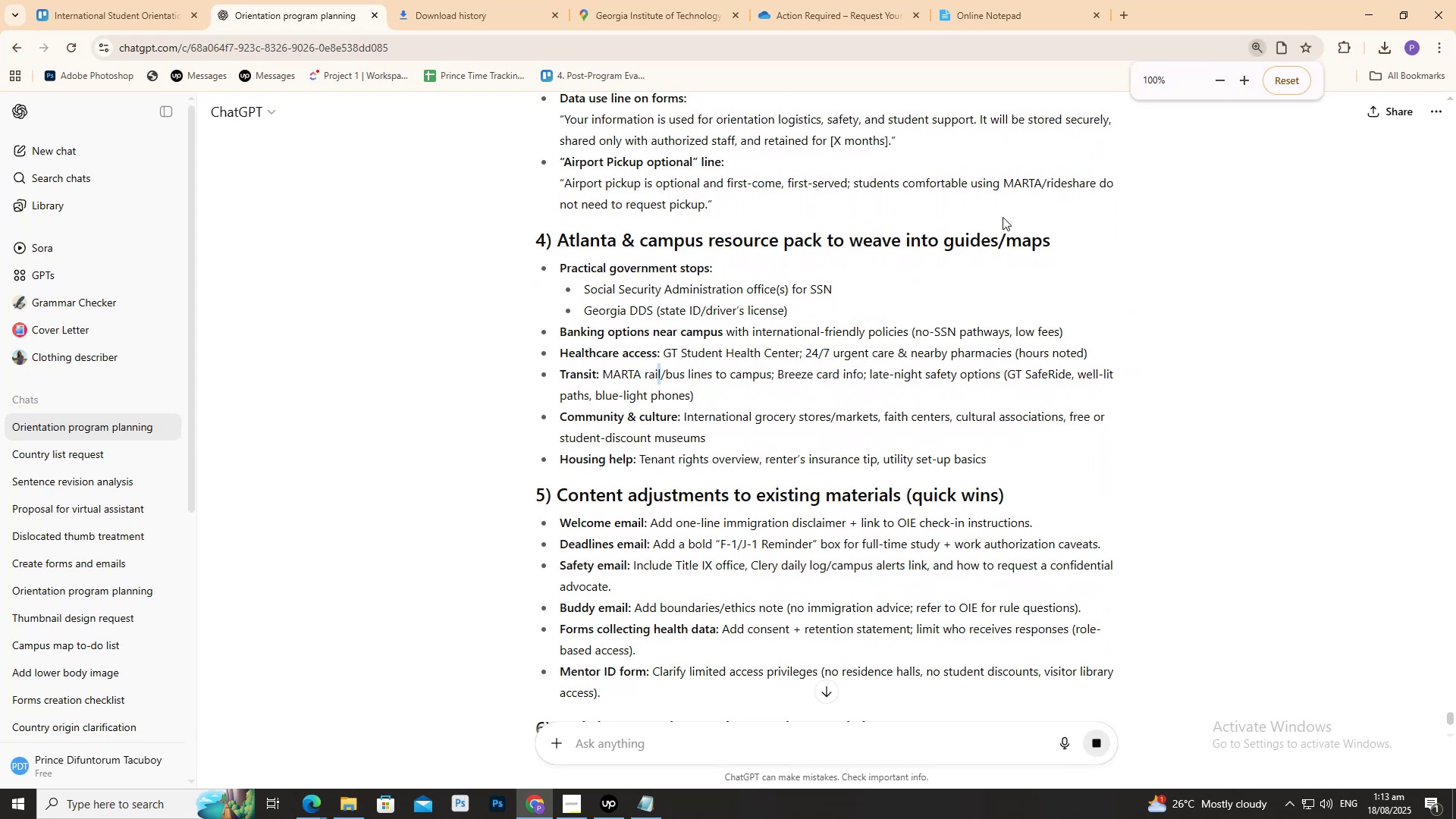 
scroll: coordinate [937, 231], scroll_direction: down, amount: 12.0
 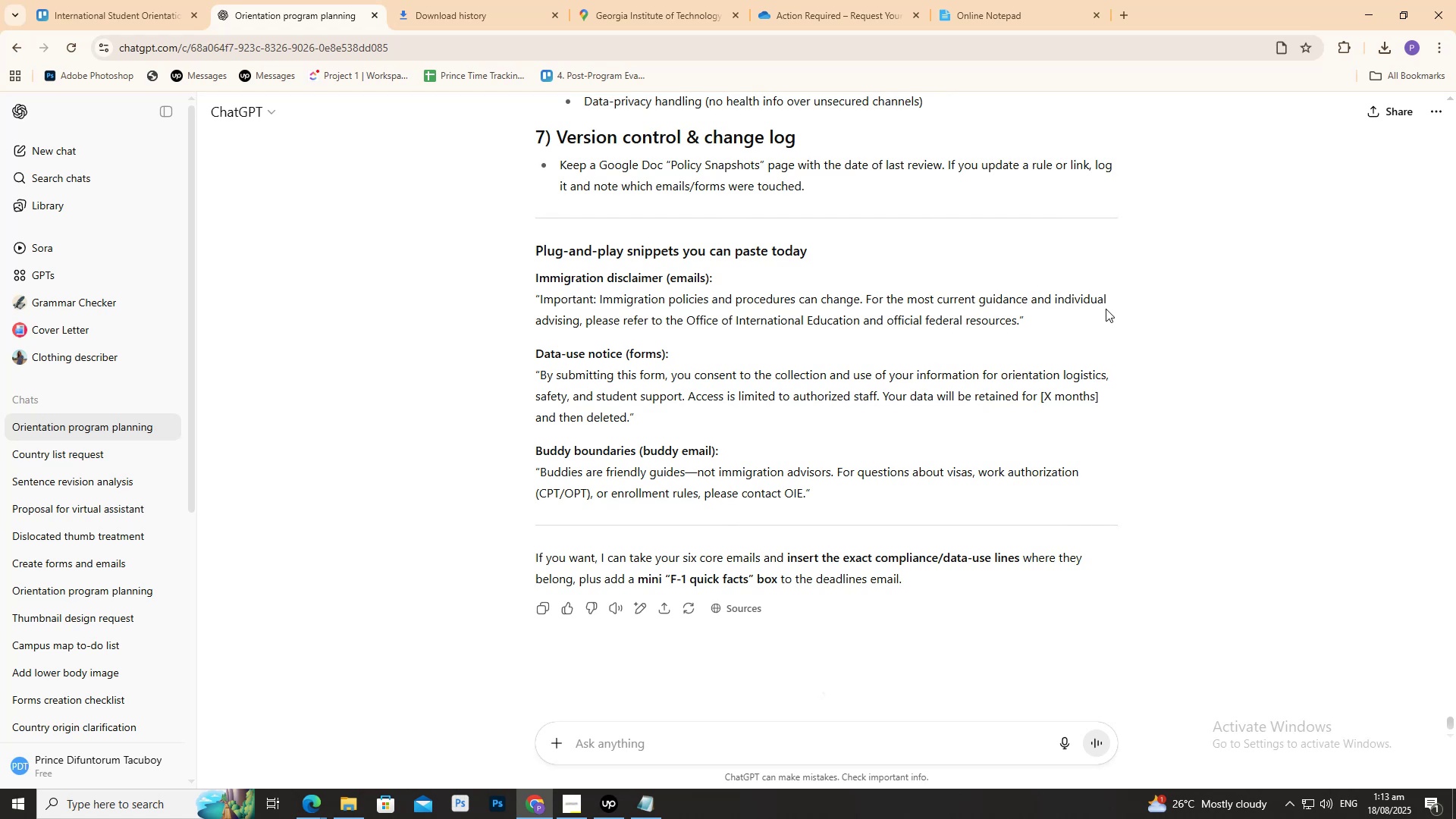 
wait(25.51)
 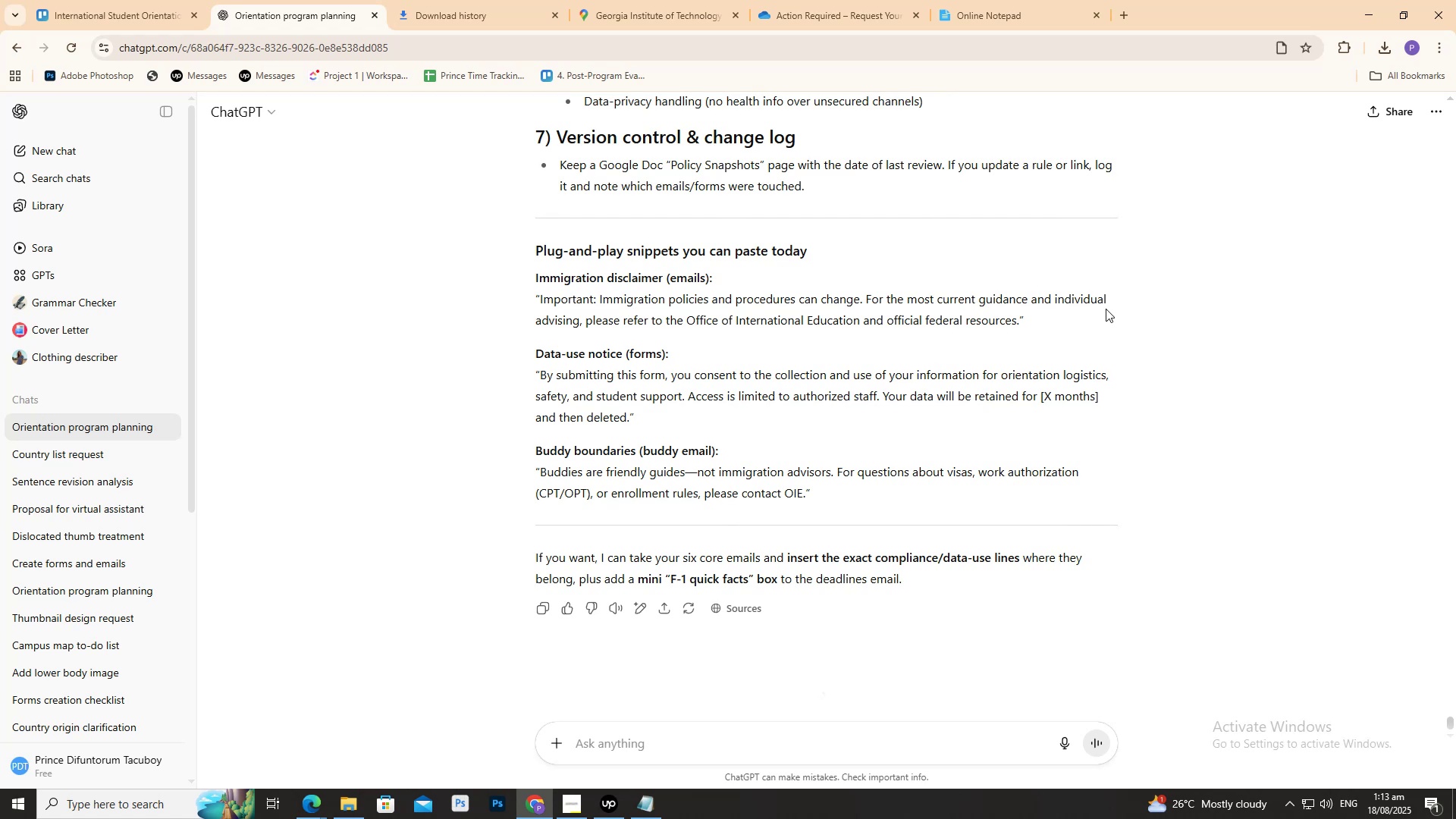 
scroll: coordinate [1188, 379], scroll_direction: up, amount: 11.0
 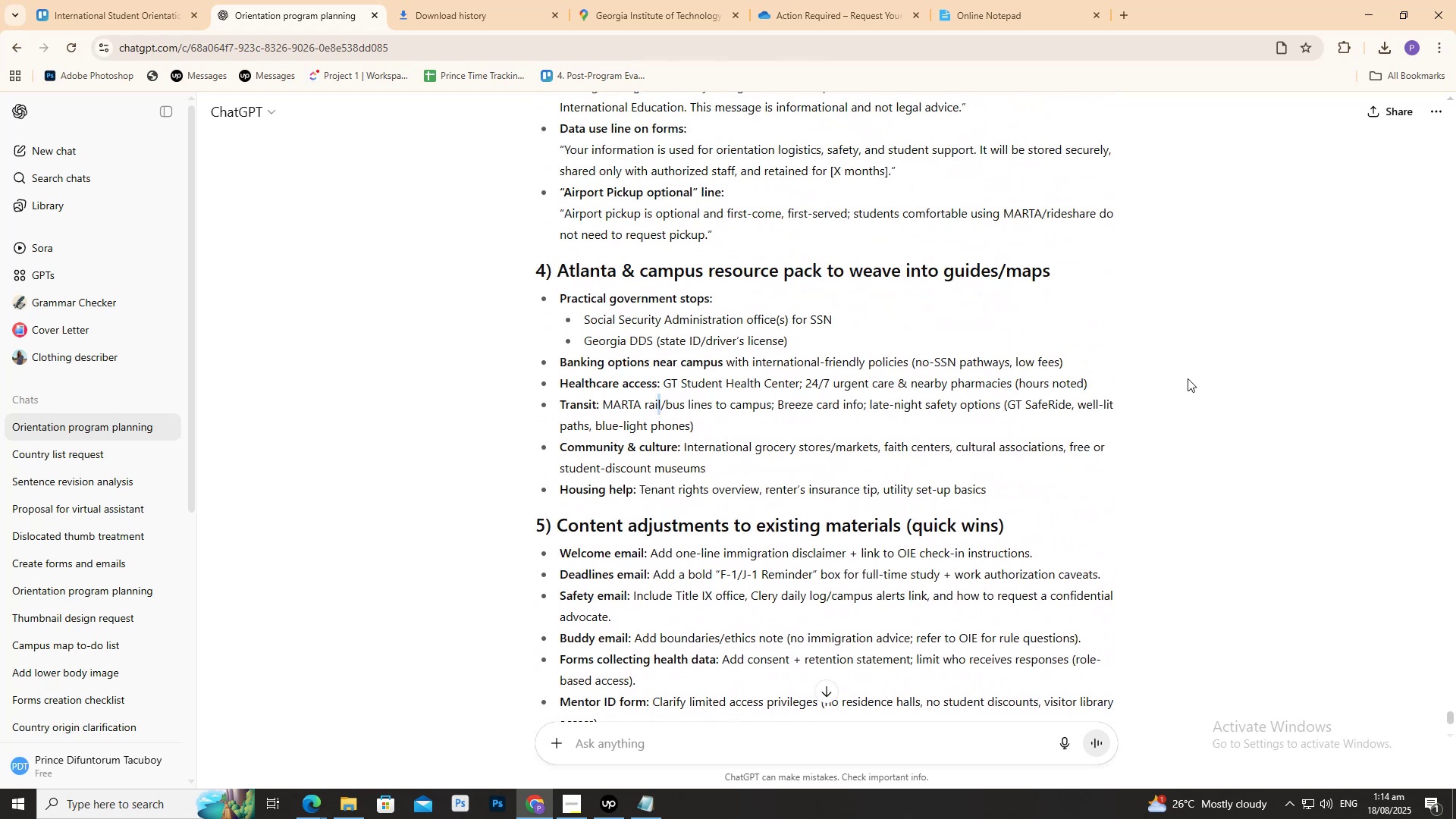 
wait(7.42)
 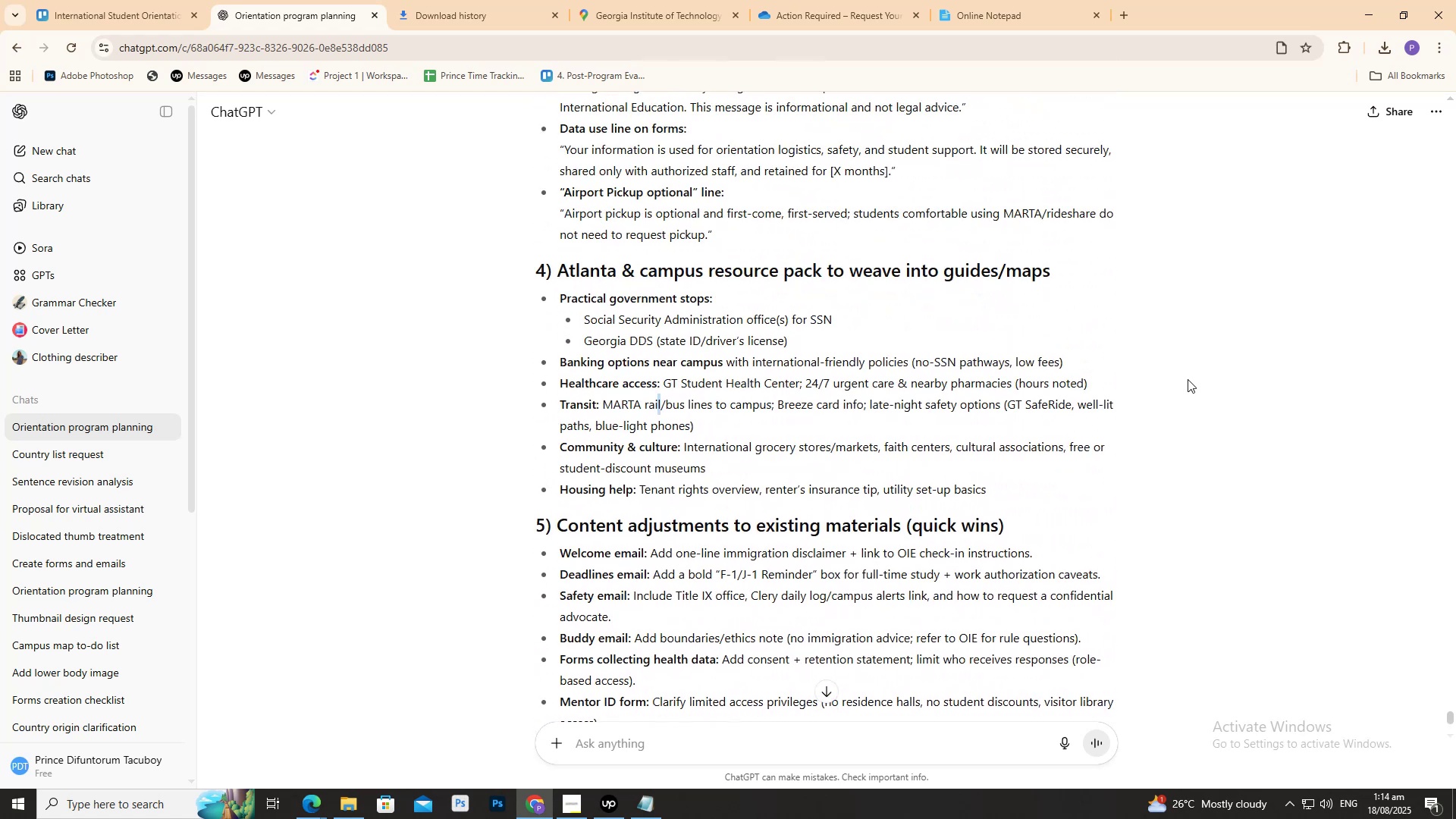 
scroll: coordinate [1191, 375], scroll_direction: down, amount: 14.0
 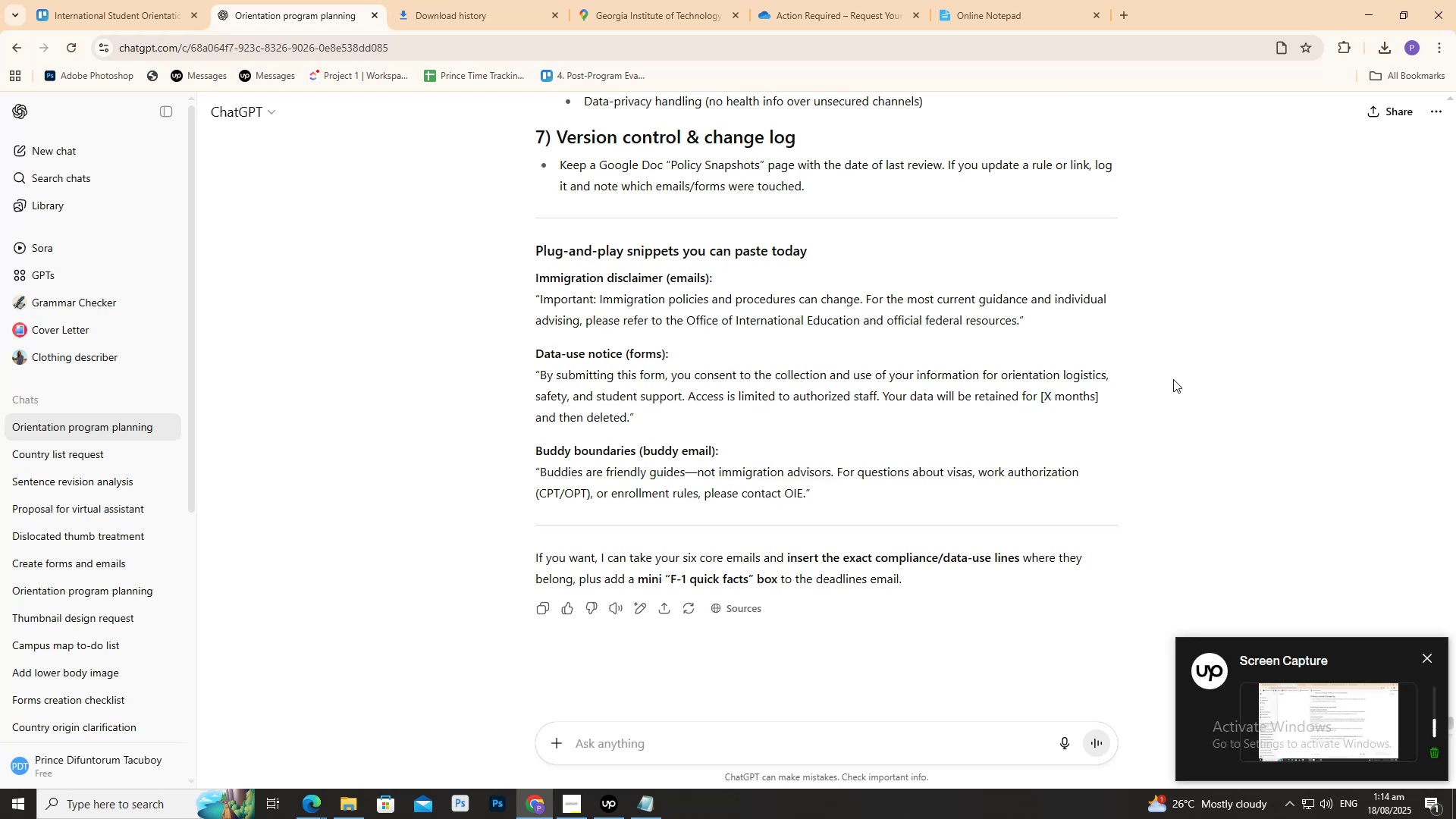 
wait(18.72)
 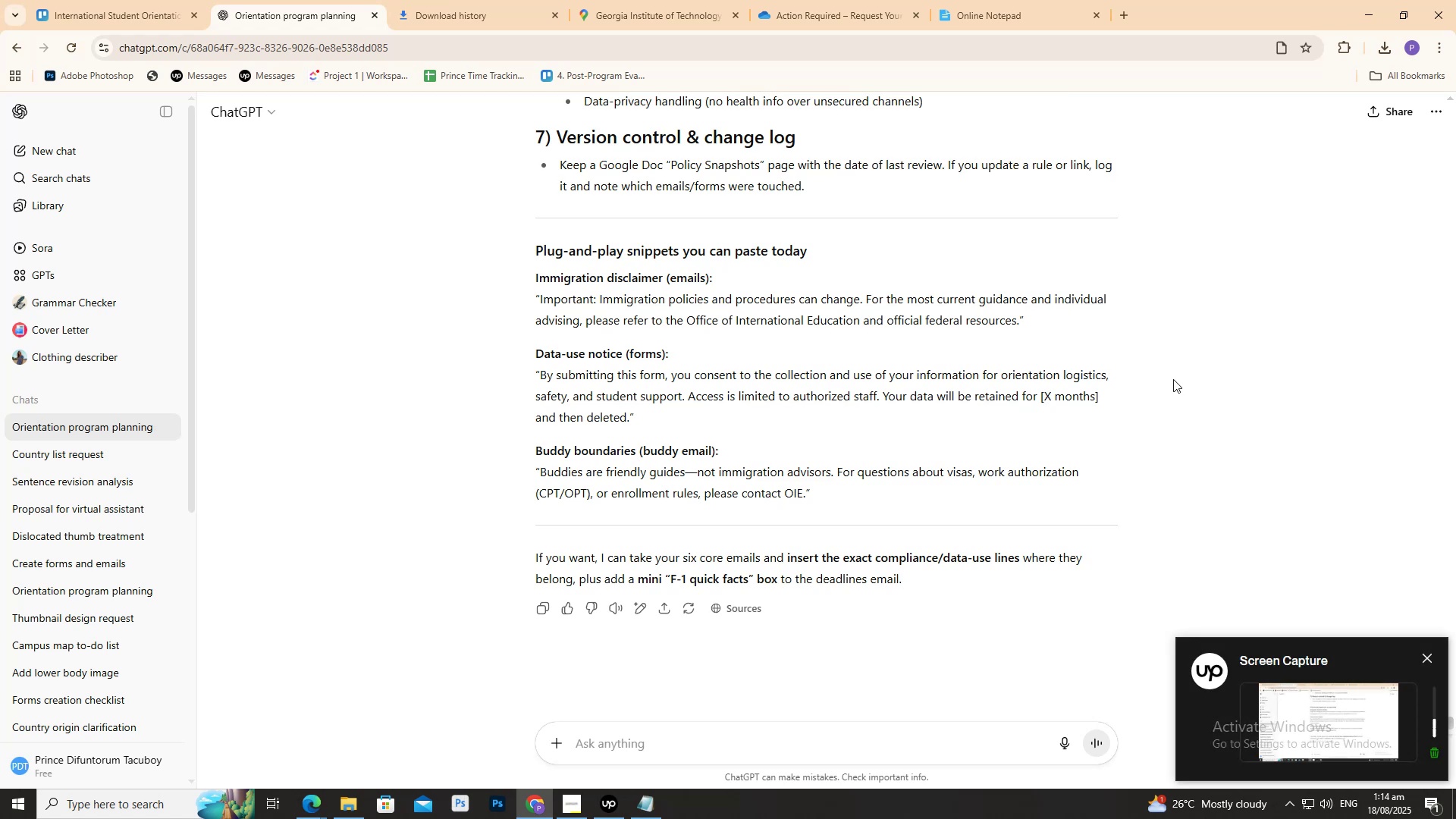 
scroll: coordinate [1355, 269], scroll_direction: up, amount: 22.0
 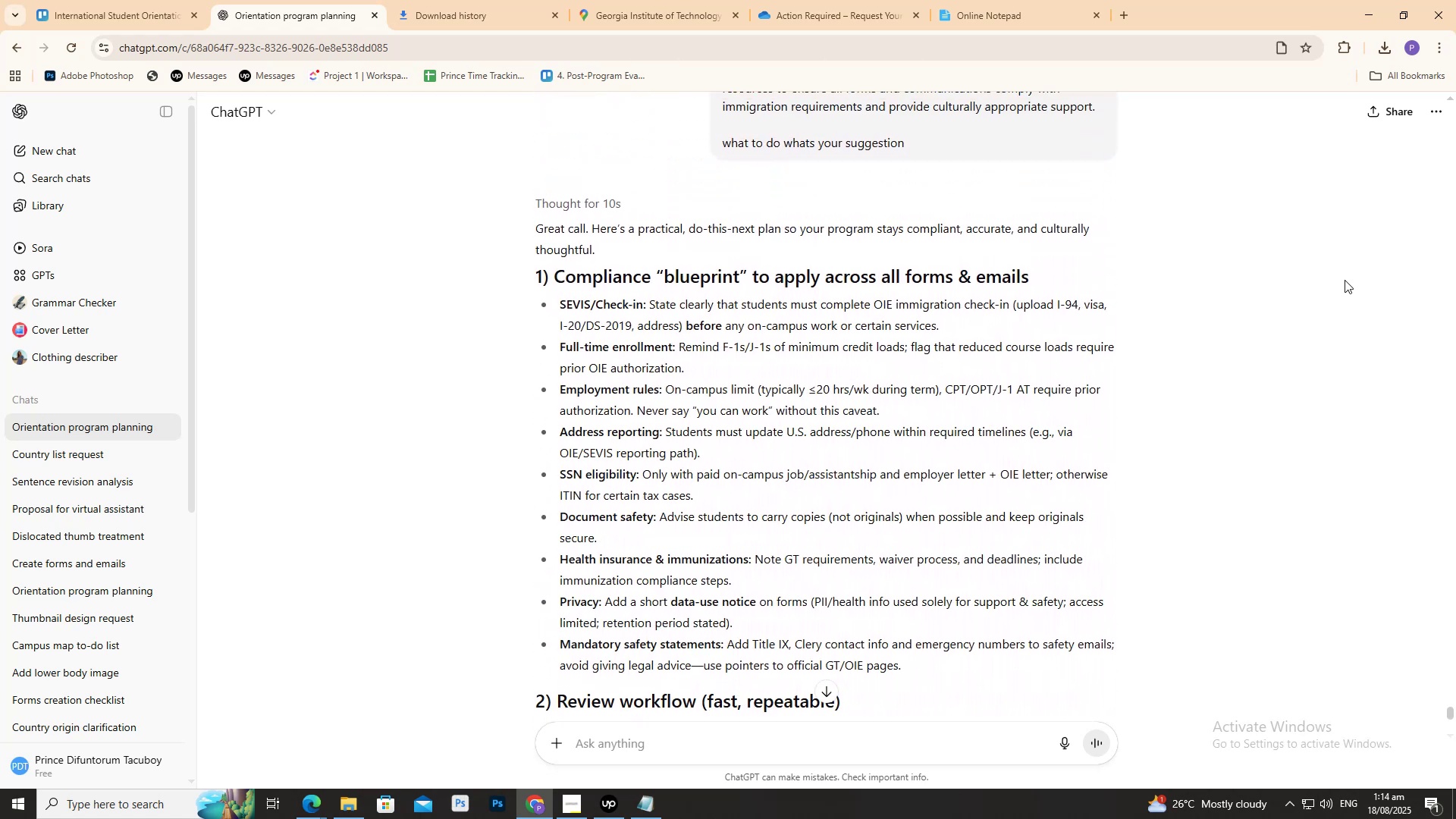 
wait(7.43)
 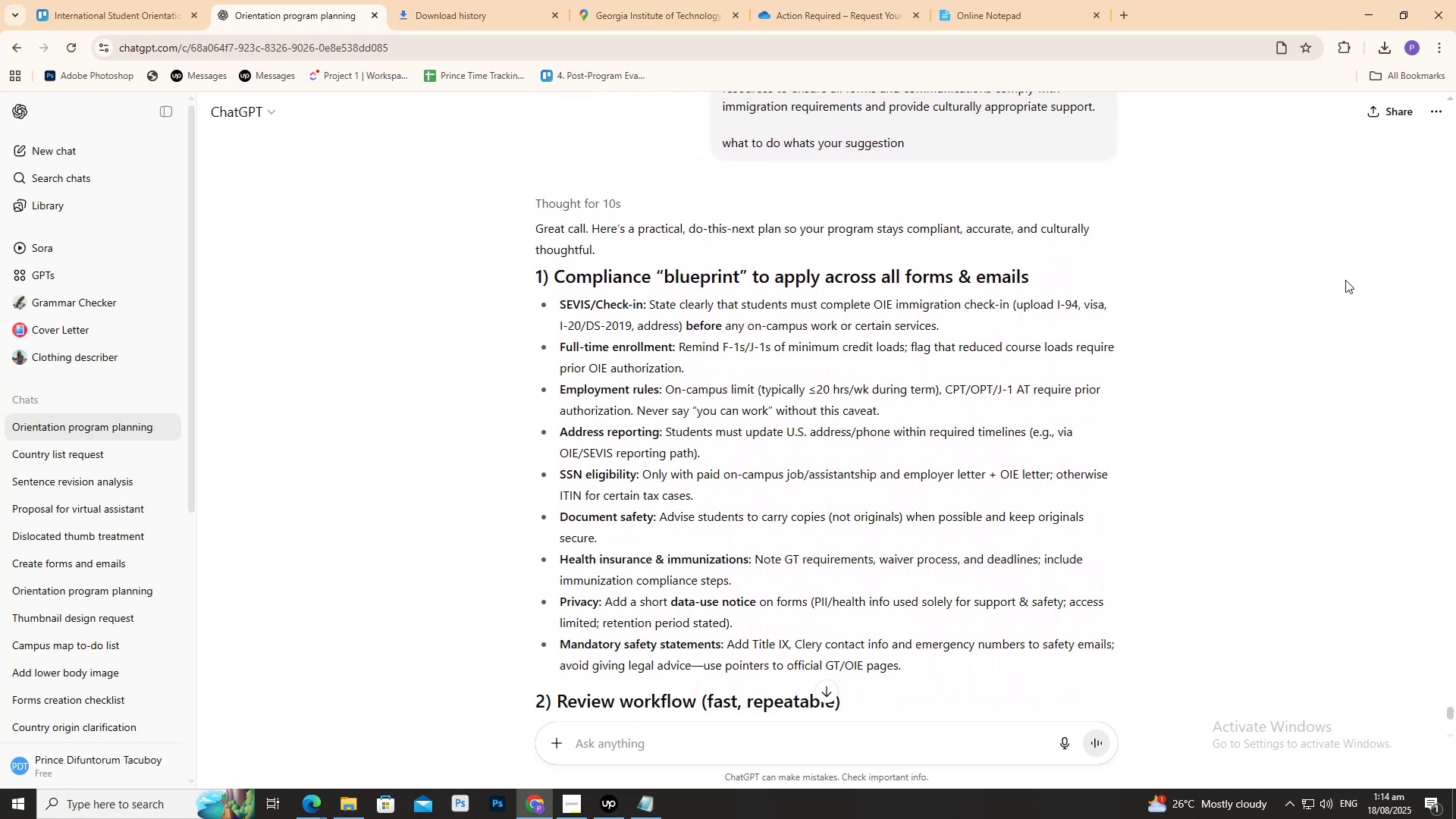 
scroll: coordinate [1327, 283], scroll_direction: down, amount: 25.0
 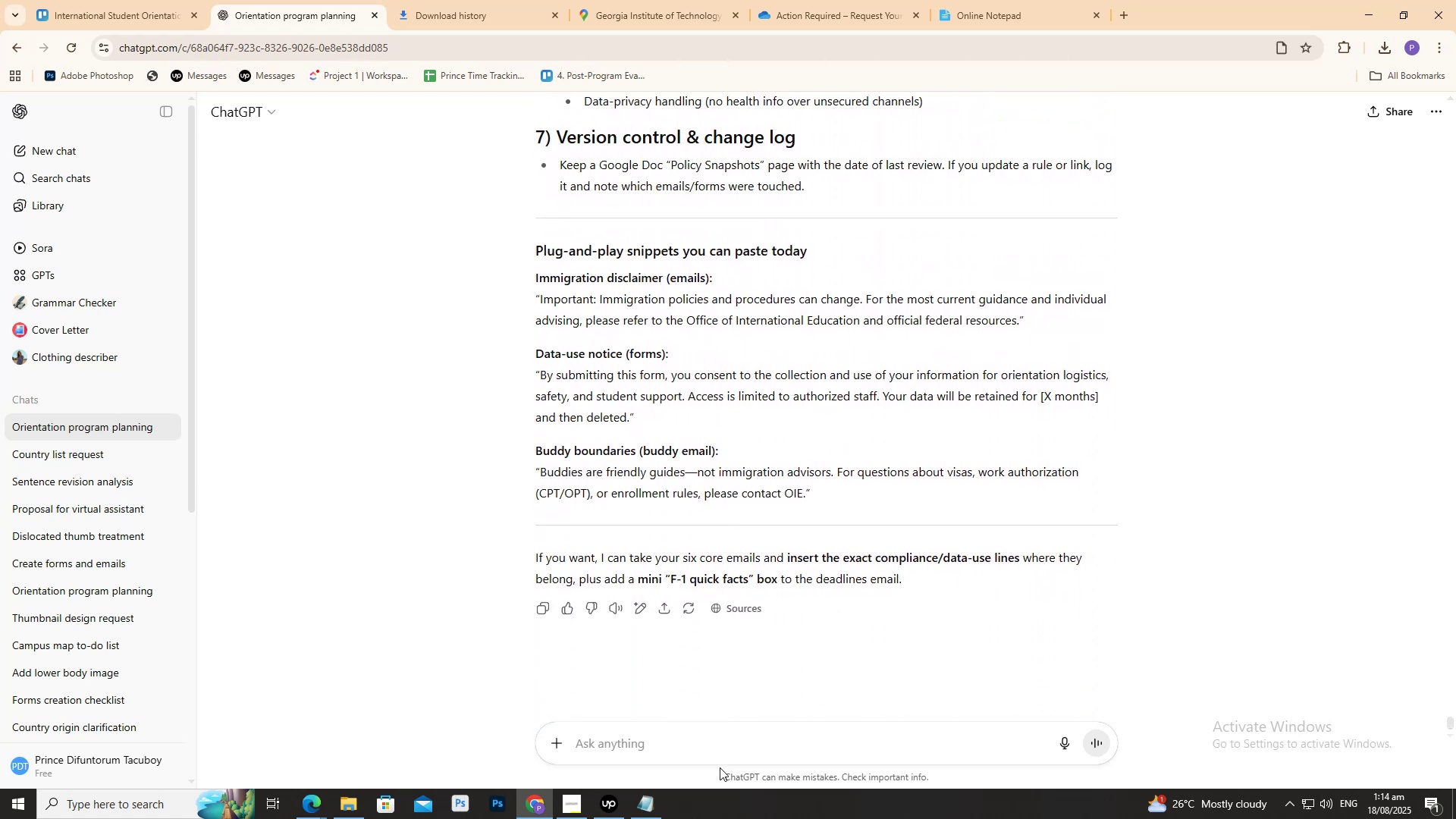 
left_click([705, 747])
 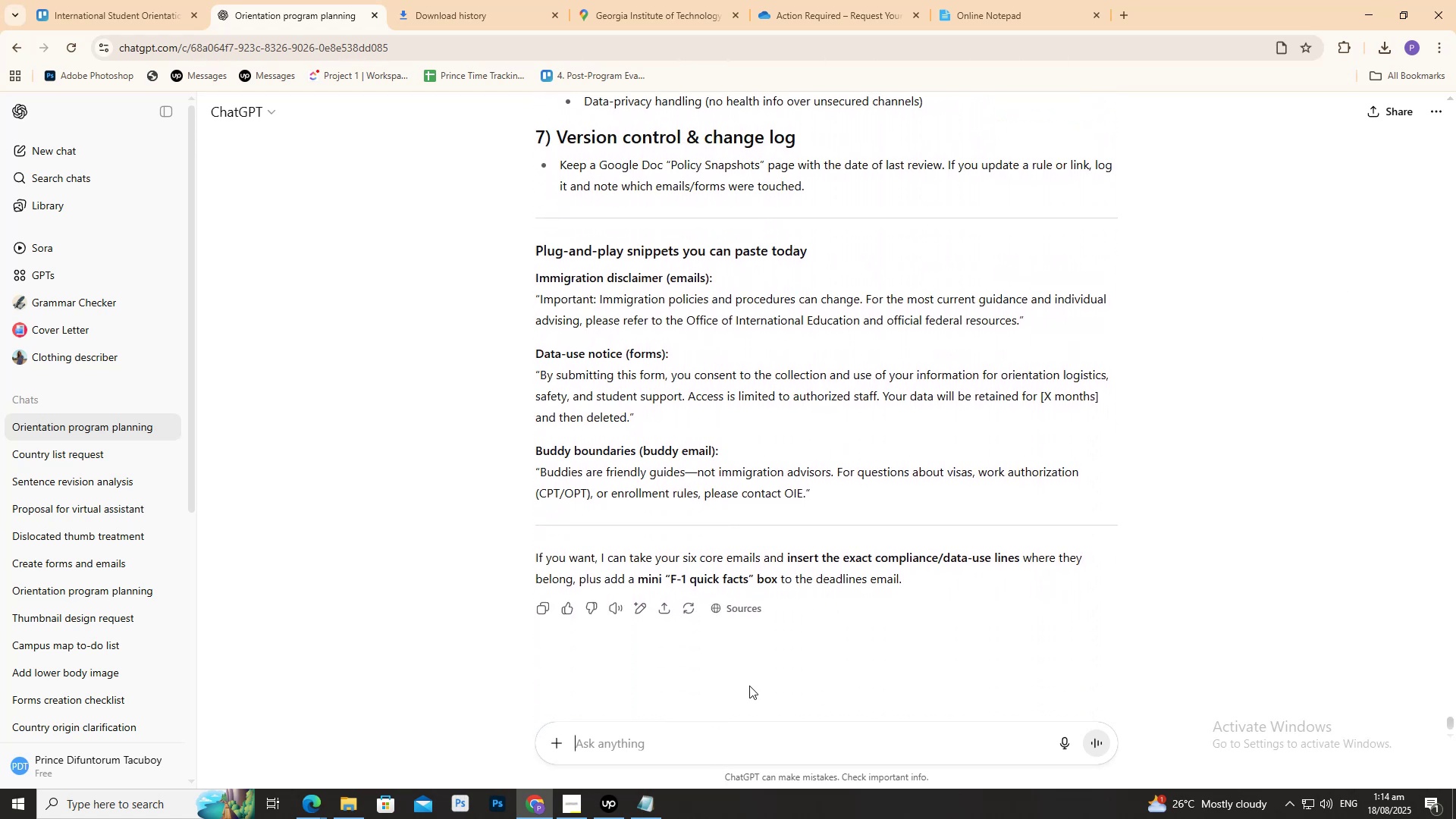 
type(what is the f1 quick facts)
 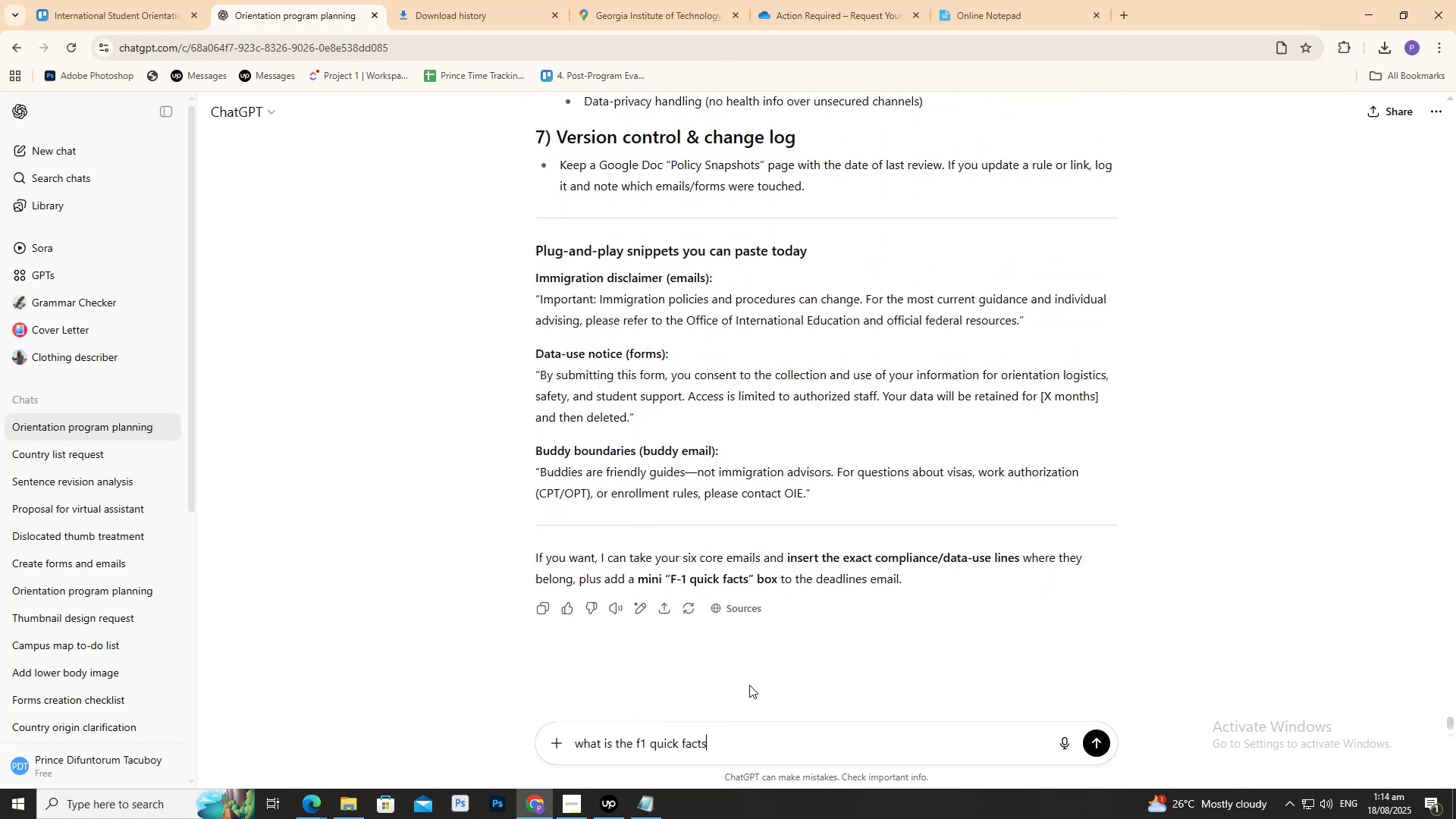 
key(Enter)
 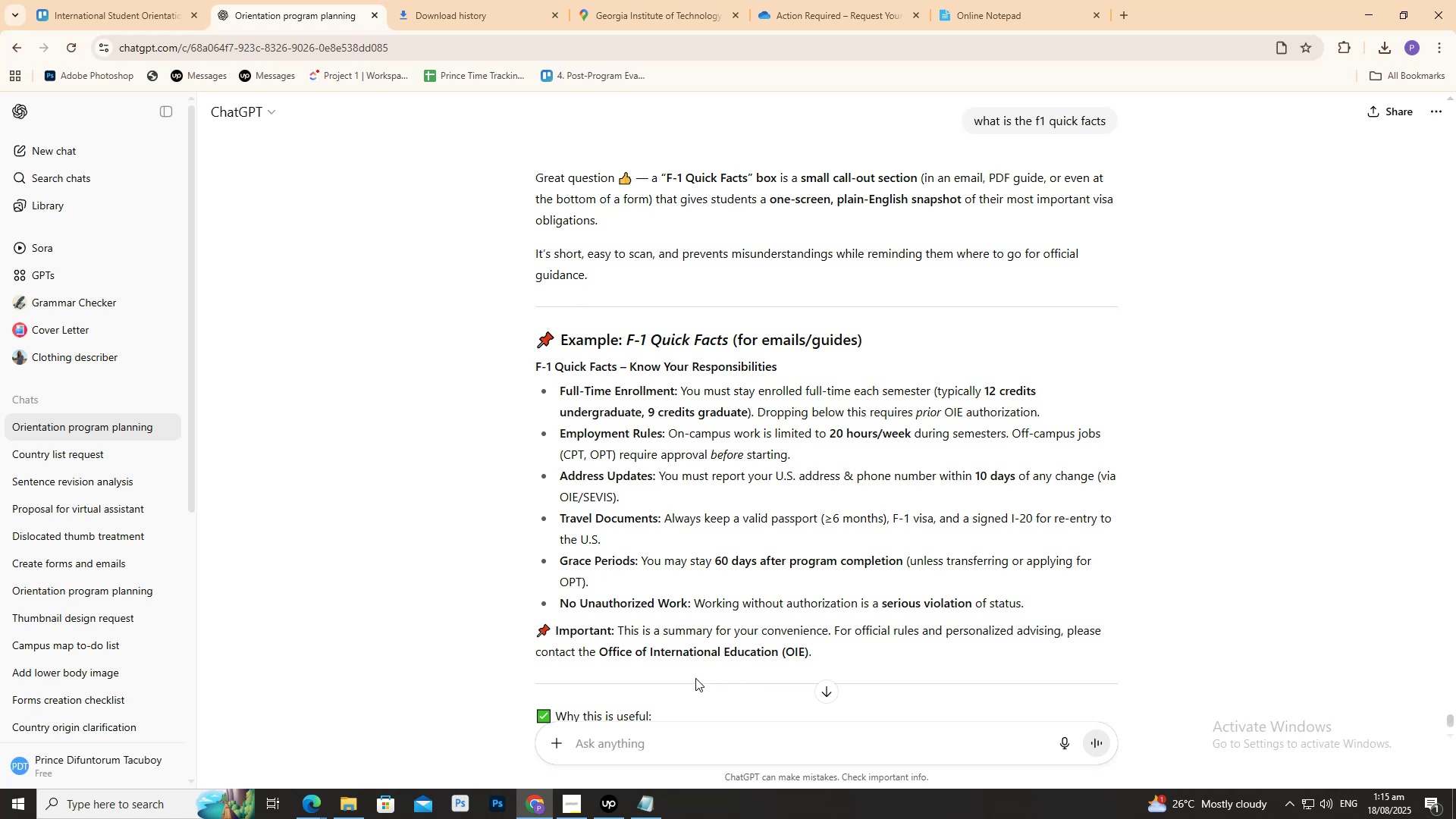 
wait(29.91)
 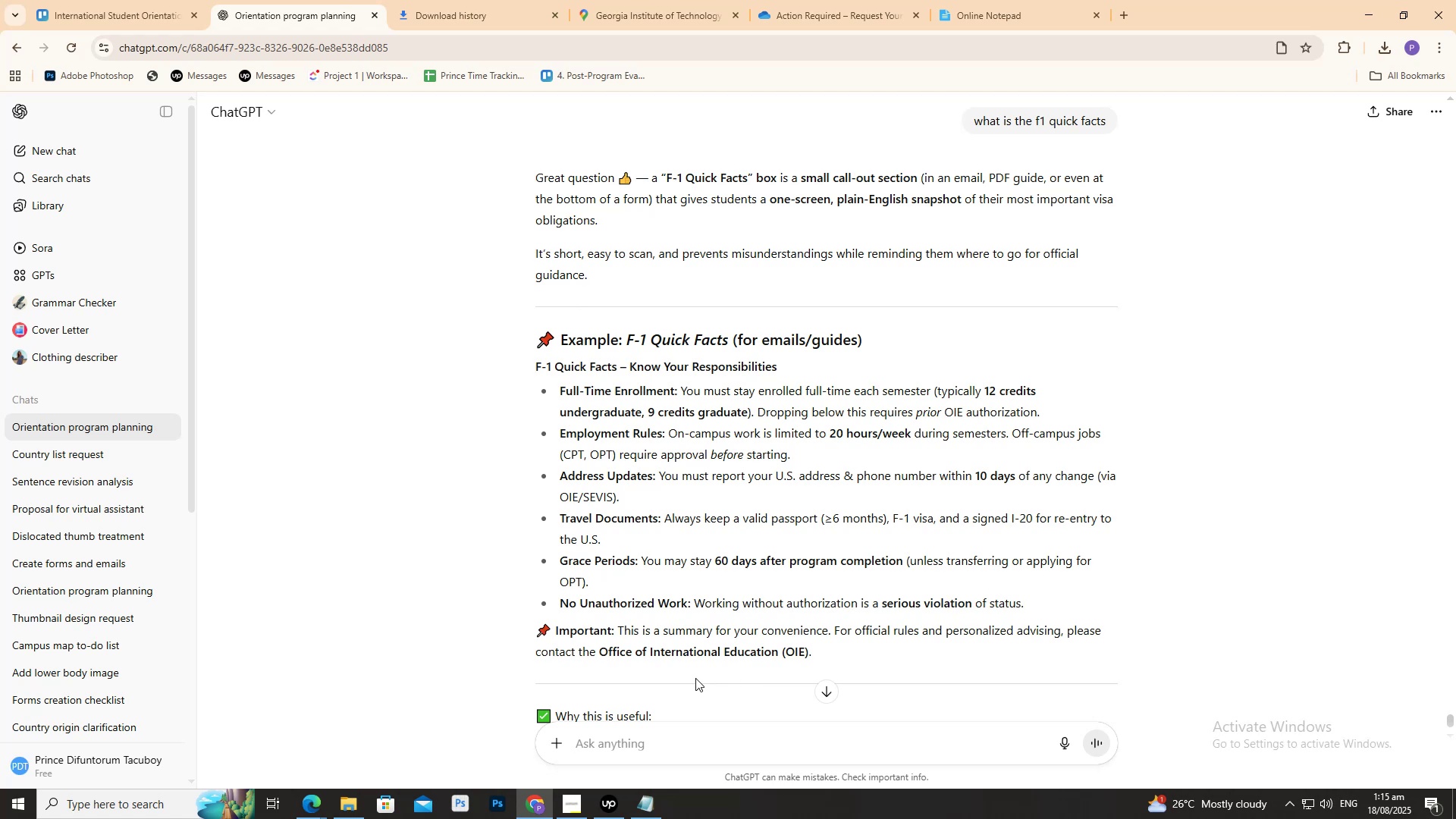 
scroll: coordinate [633, 671], scroll_direction: down, amount: 1.0
 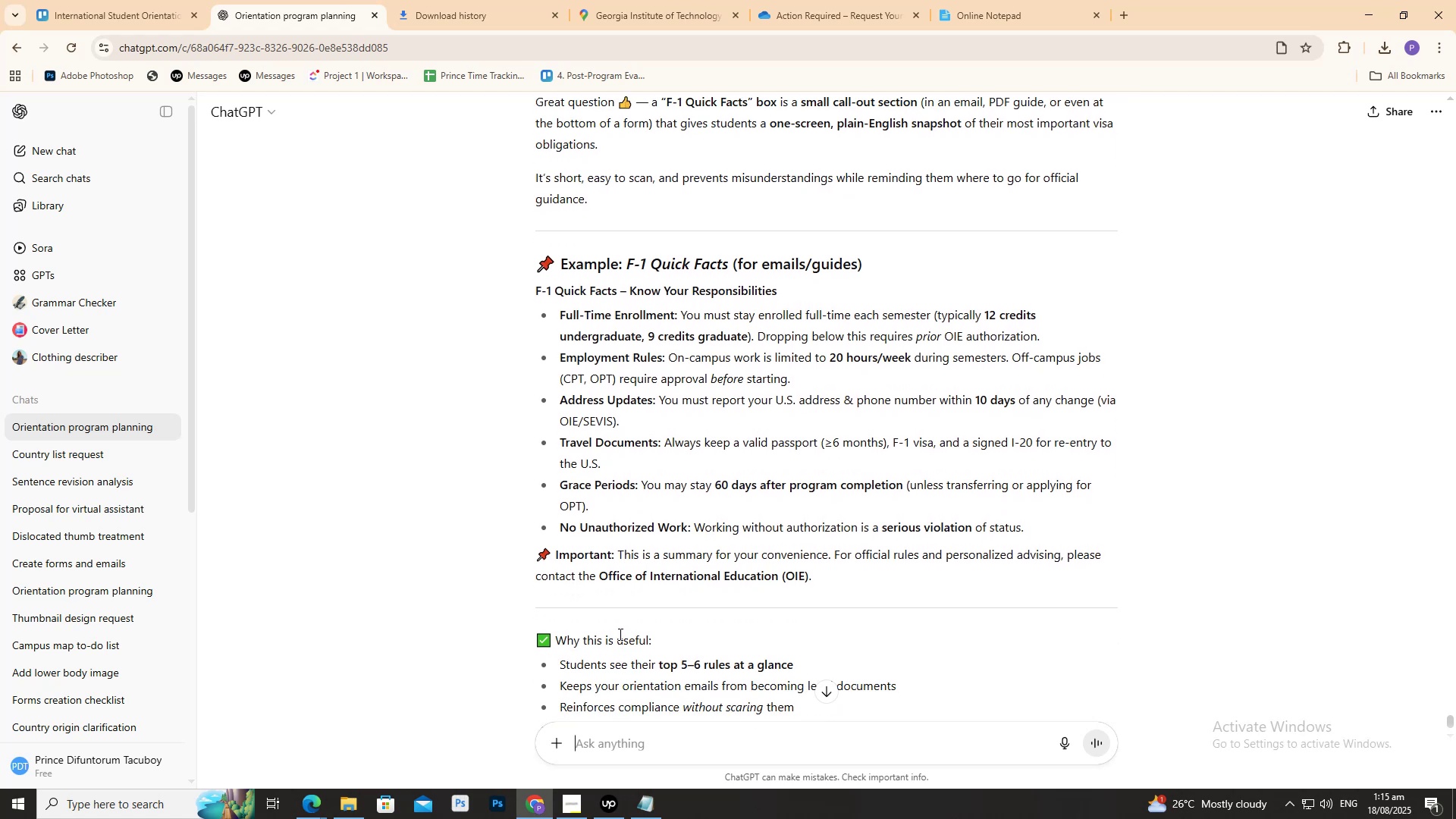 
wait(12.12)
 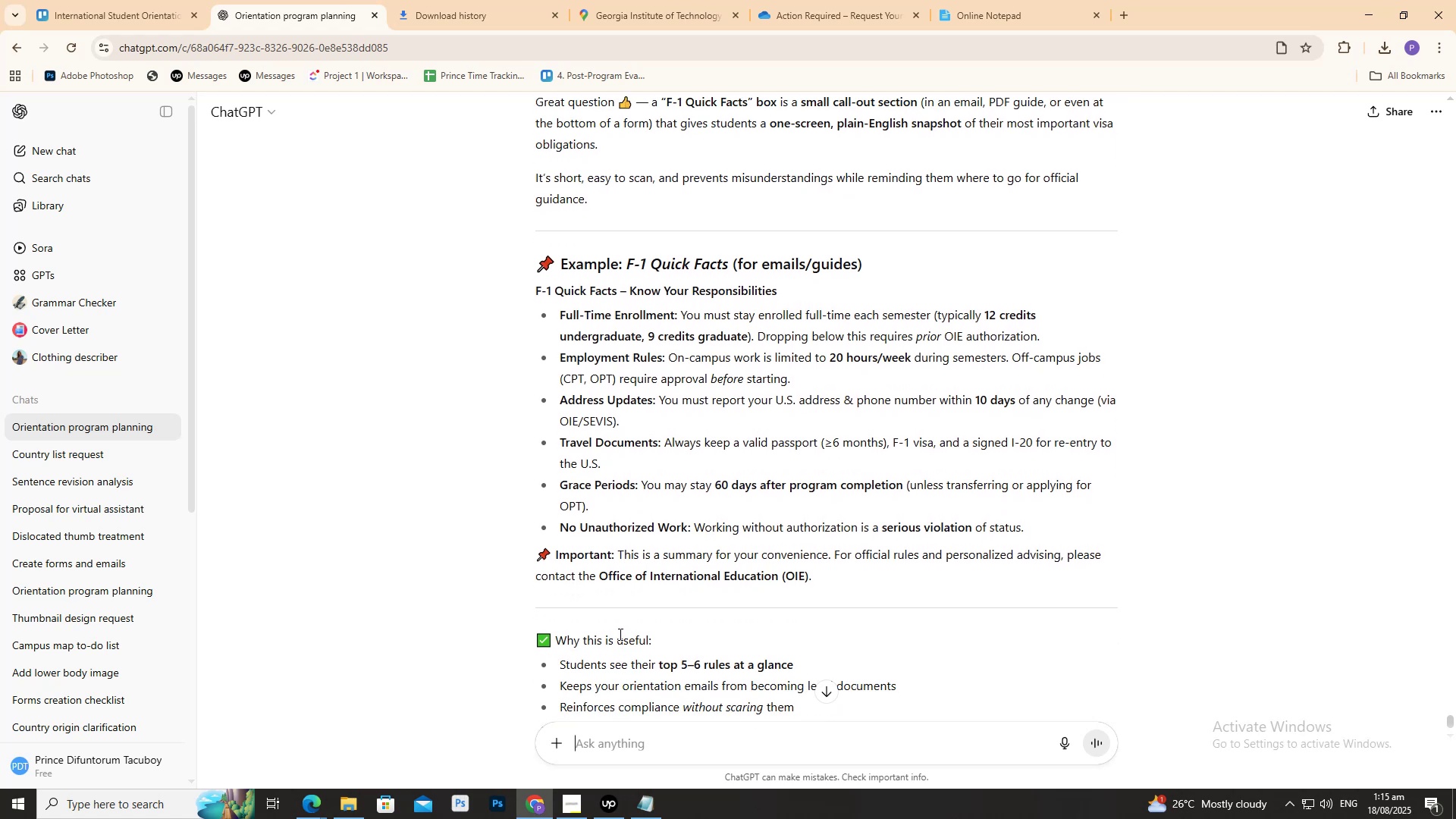 
scroll: coordinate [605, 636], scroll_direction: down, amount: 1.0
 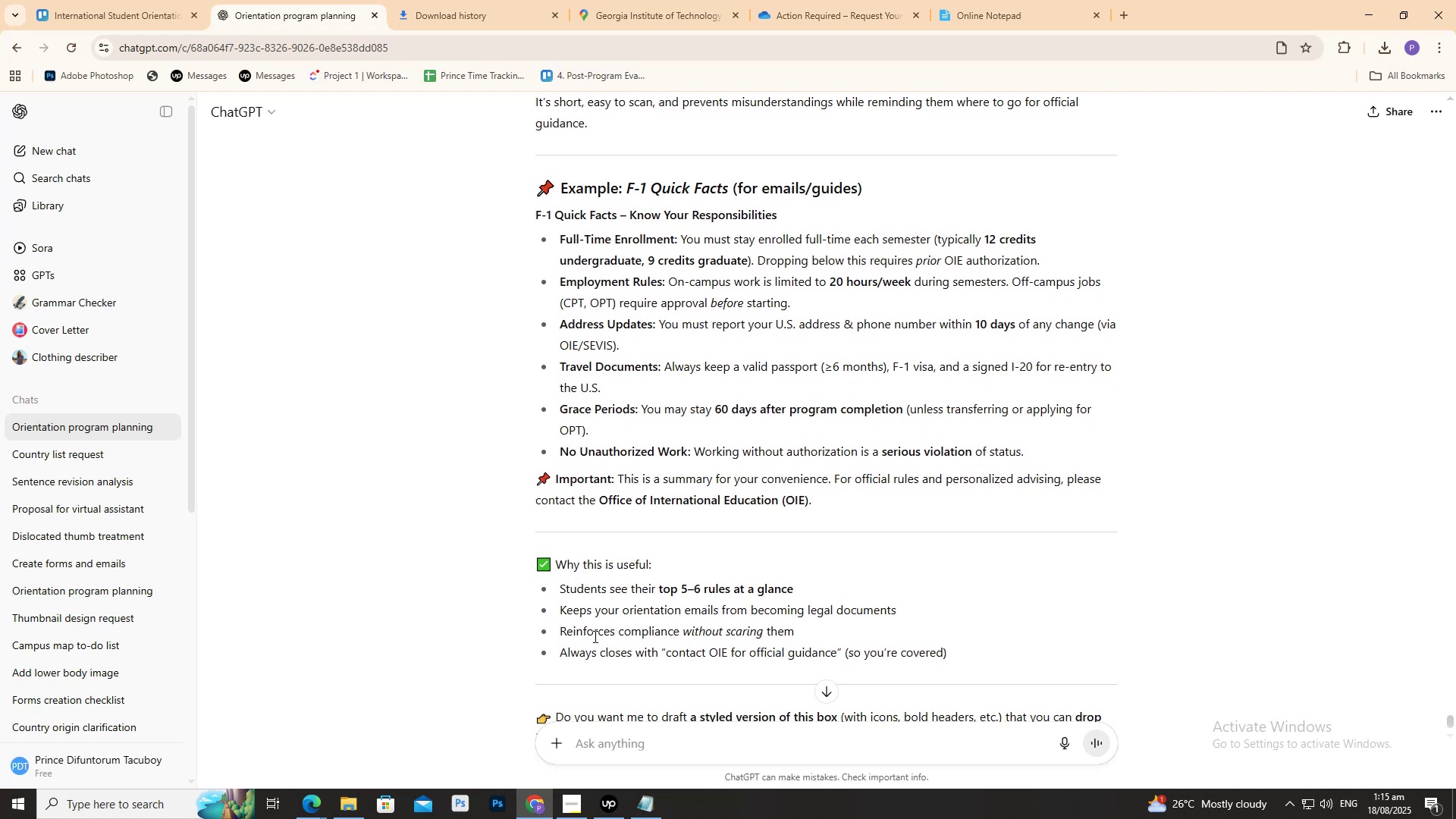 
wait(5.19)
 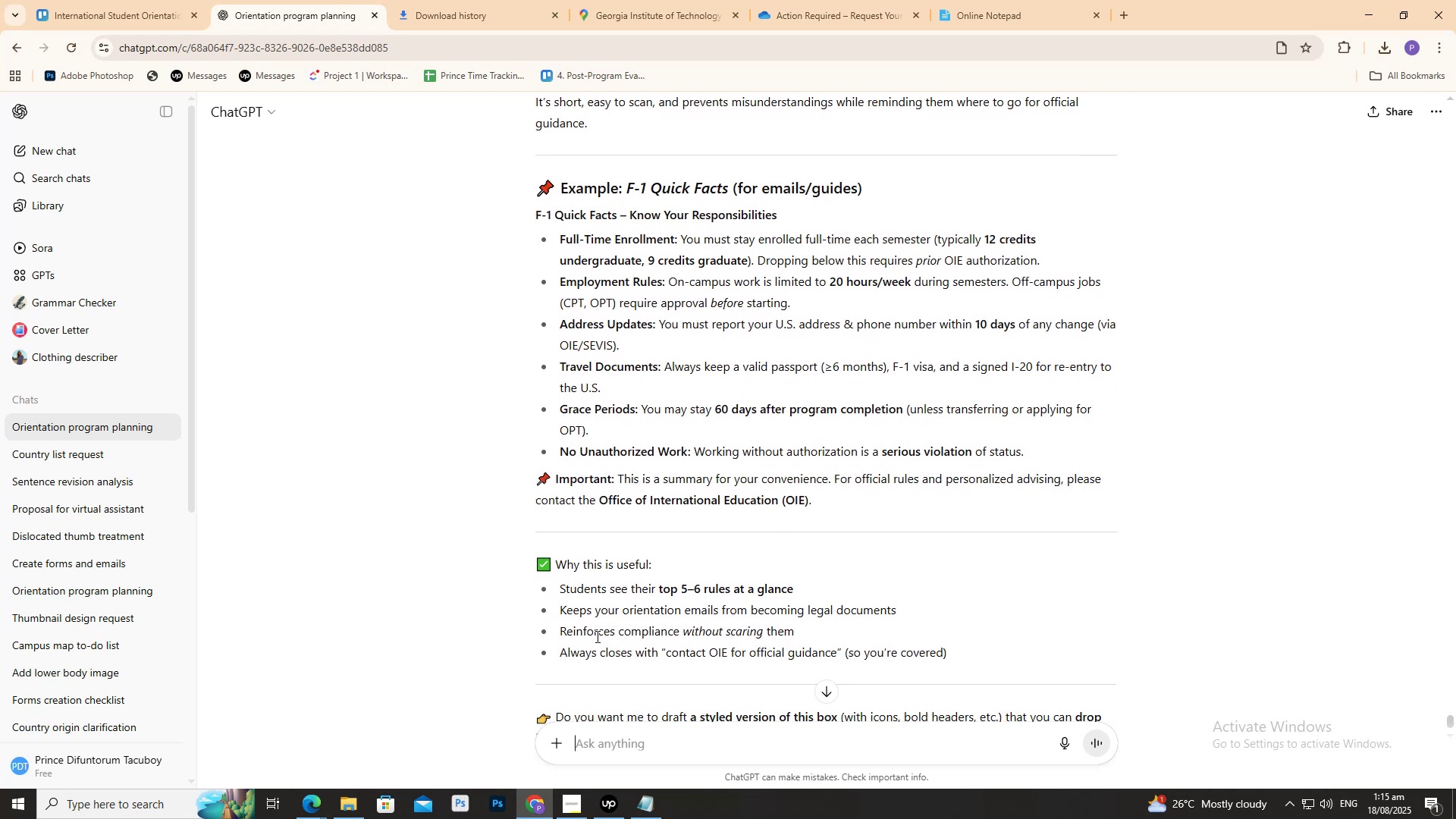 
scroll: coordinate [591, 638], scroll_direction: none, amount: 0.0
 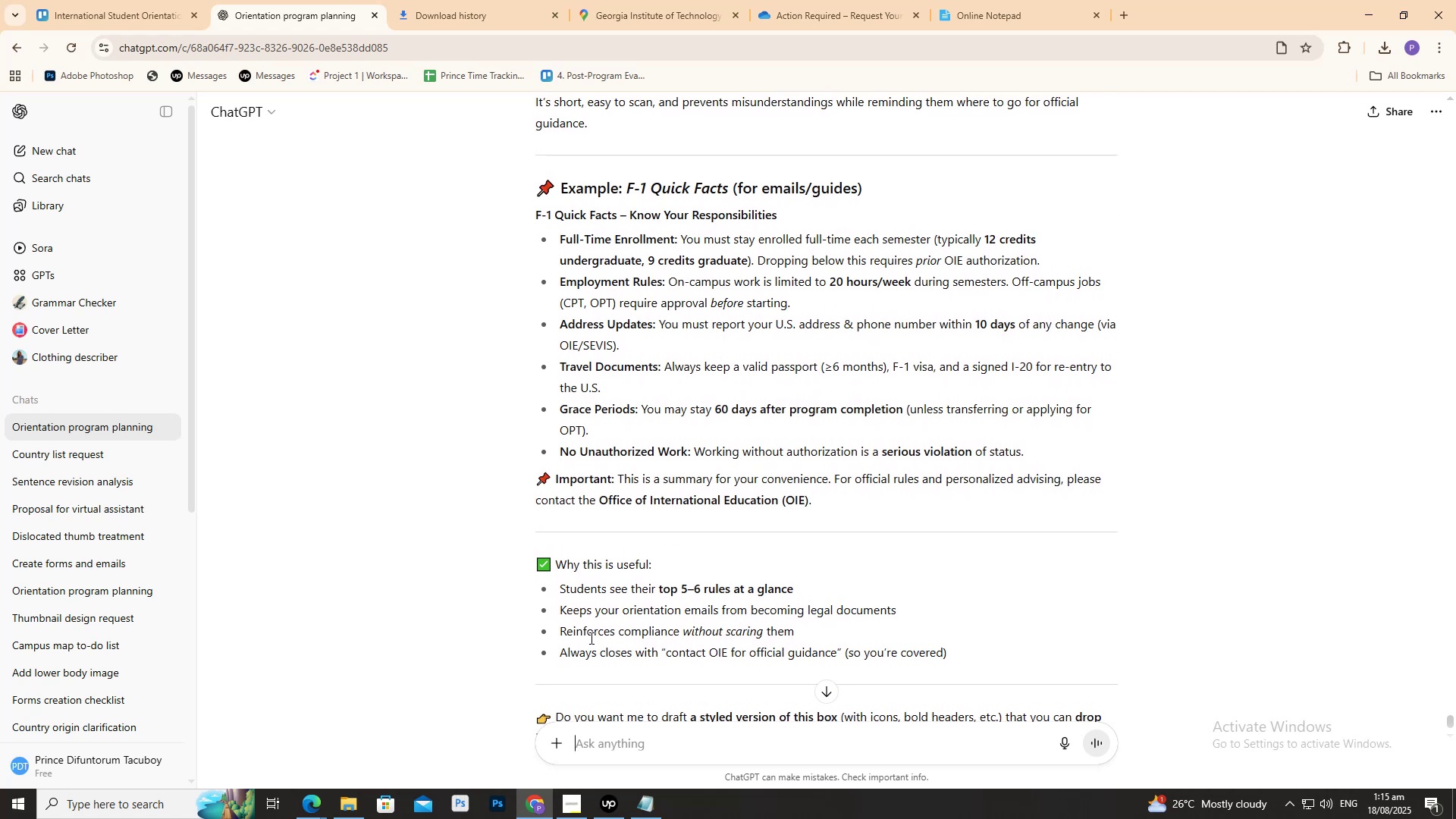 
scroll: coordinate [590, 638], scroll_direction: down, amount: 1.0
 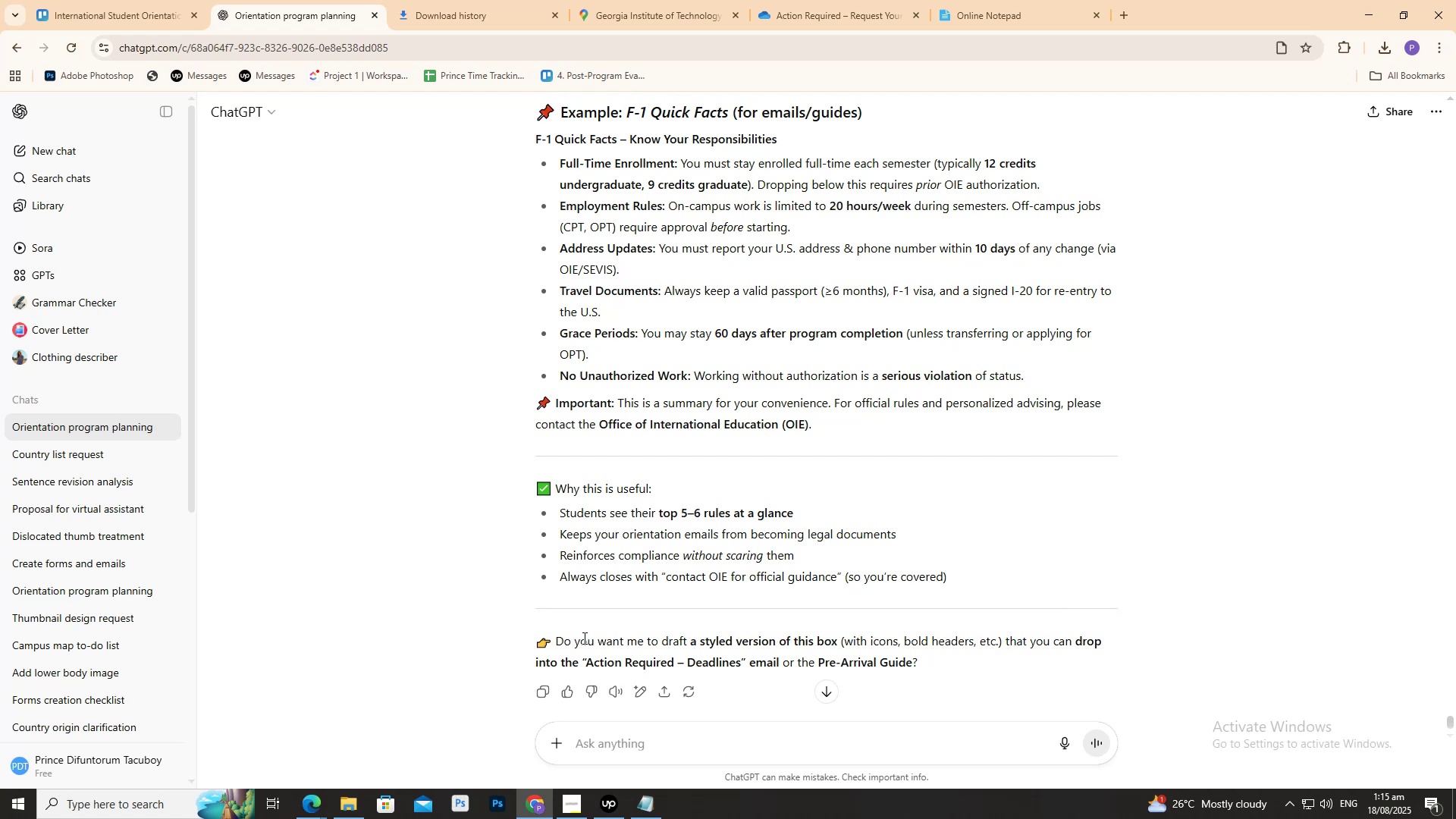 
wait(20.3)
 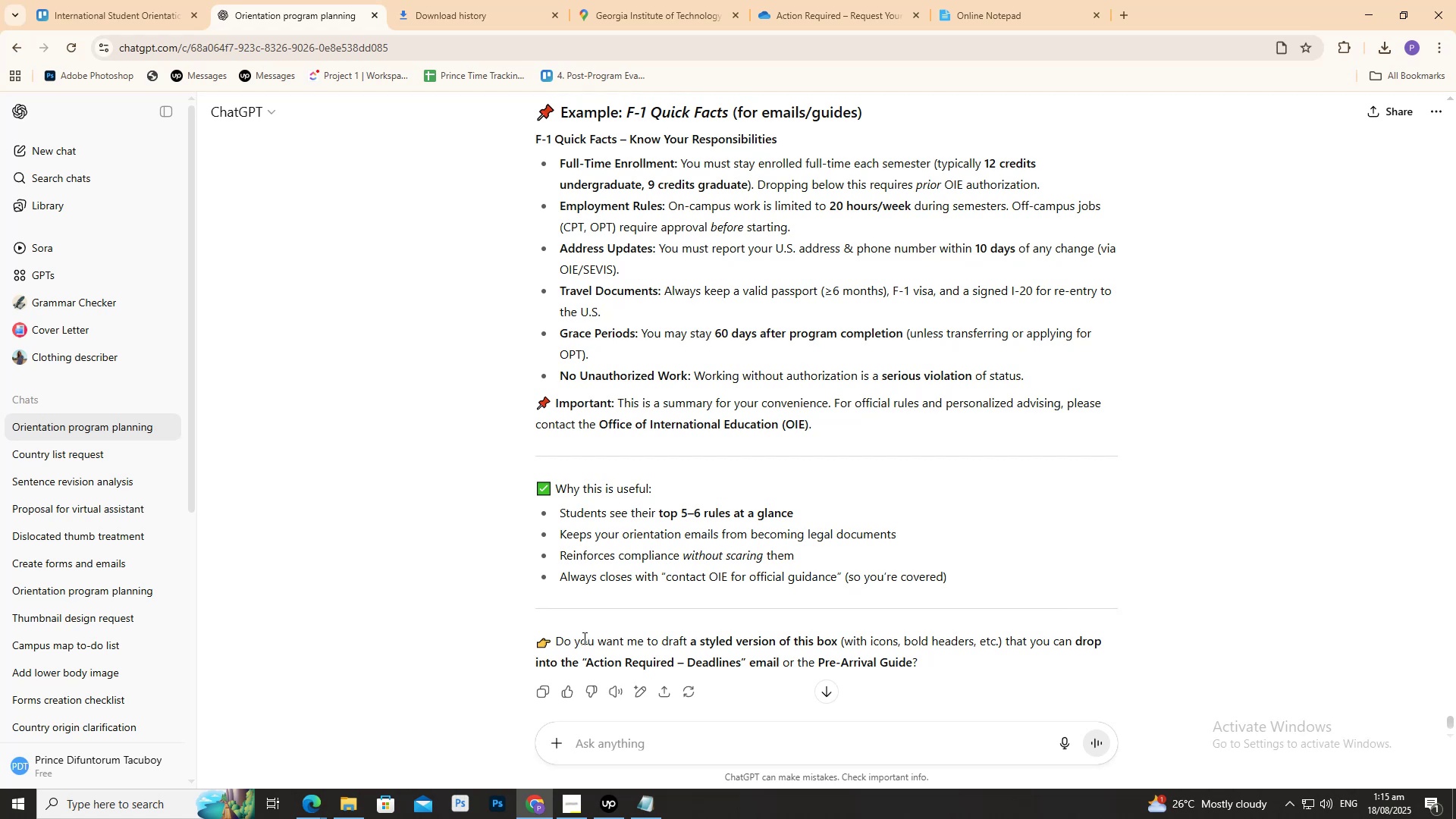 
scroll: coordinate [575, 643], scroll_direction: up, amount: 1.0
 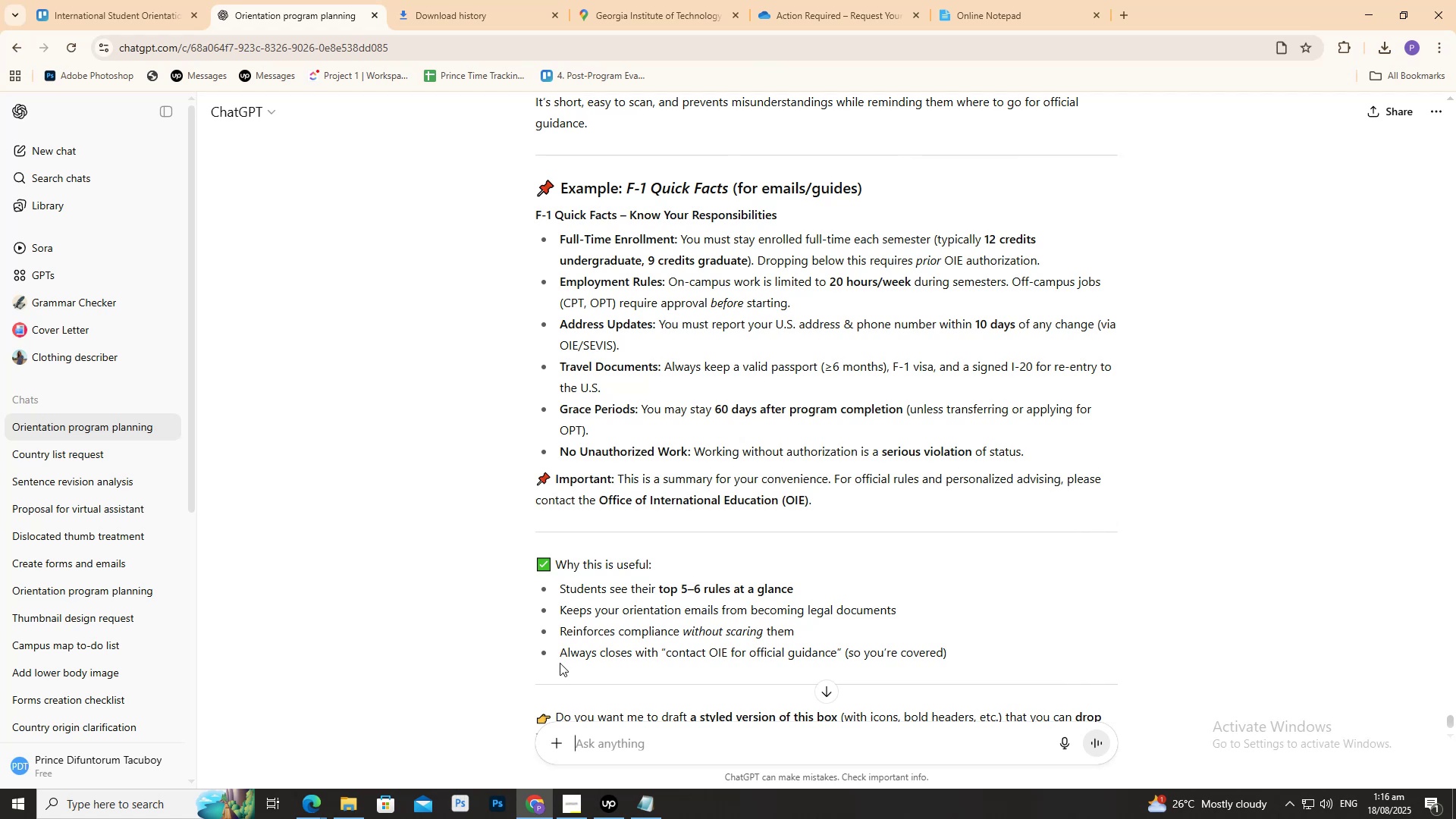 
wait(7.64)
 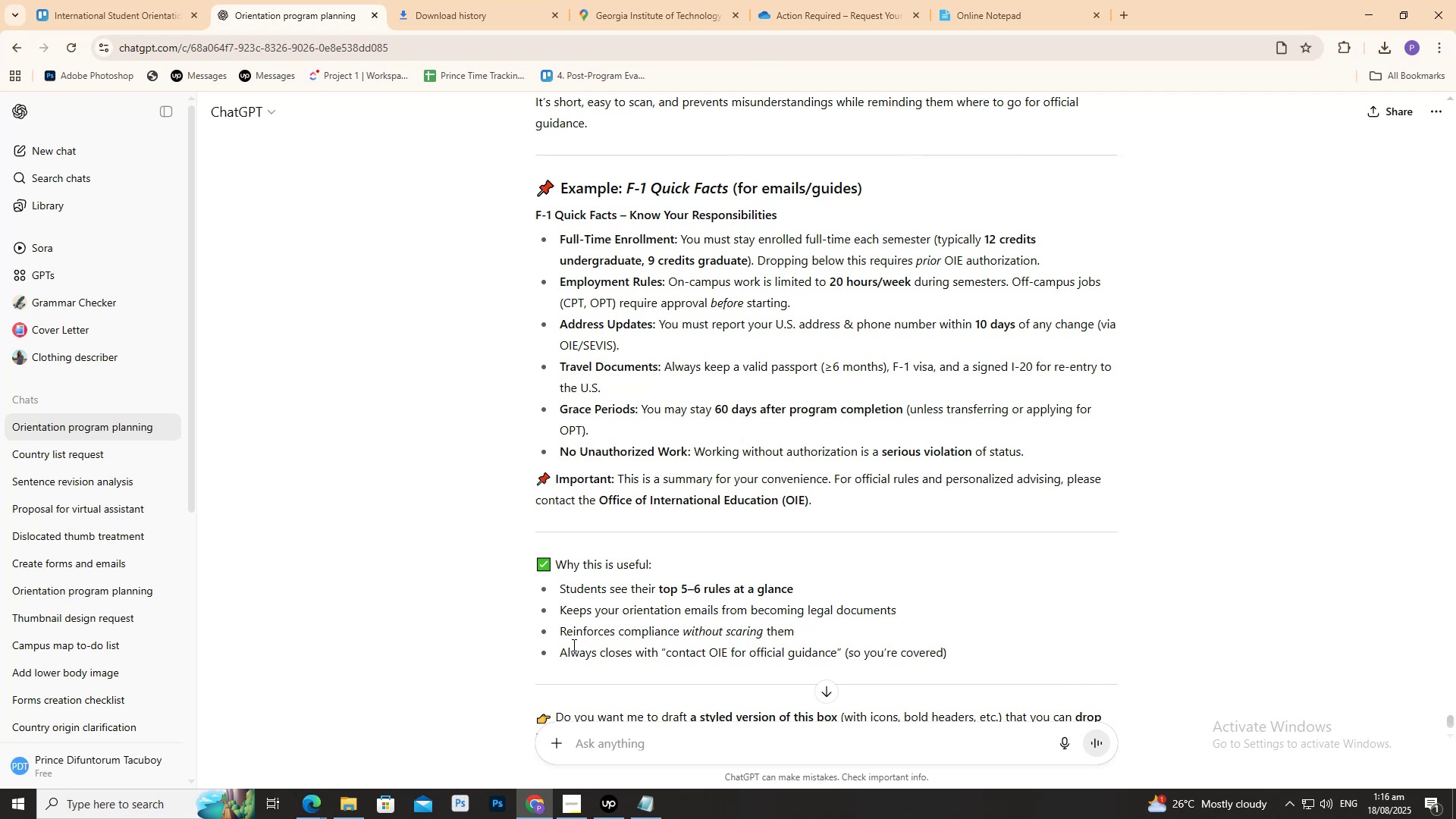 
scroll: coordinate [557, 664], scroll_direction: down, amount: 5.0
 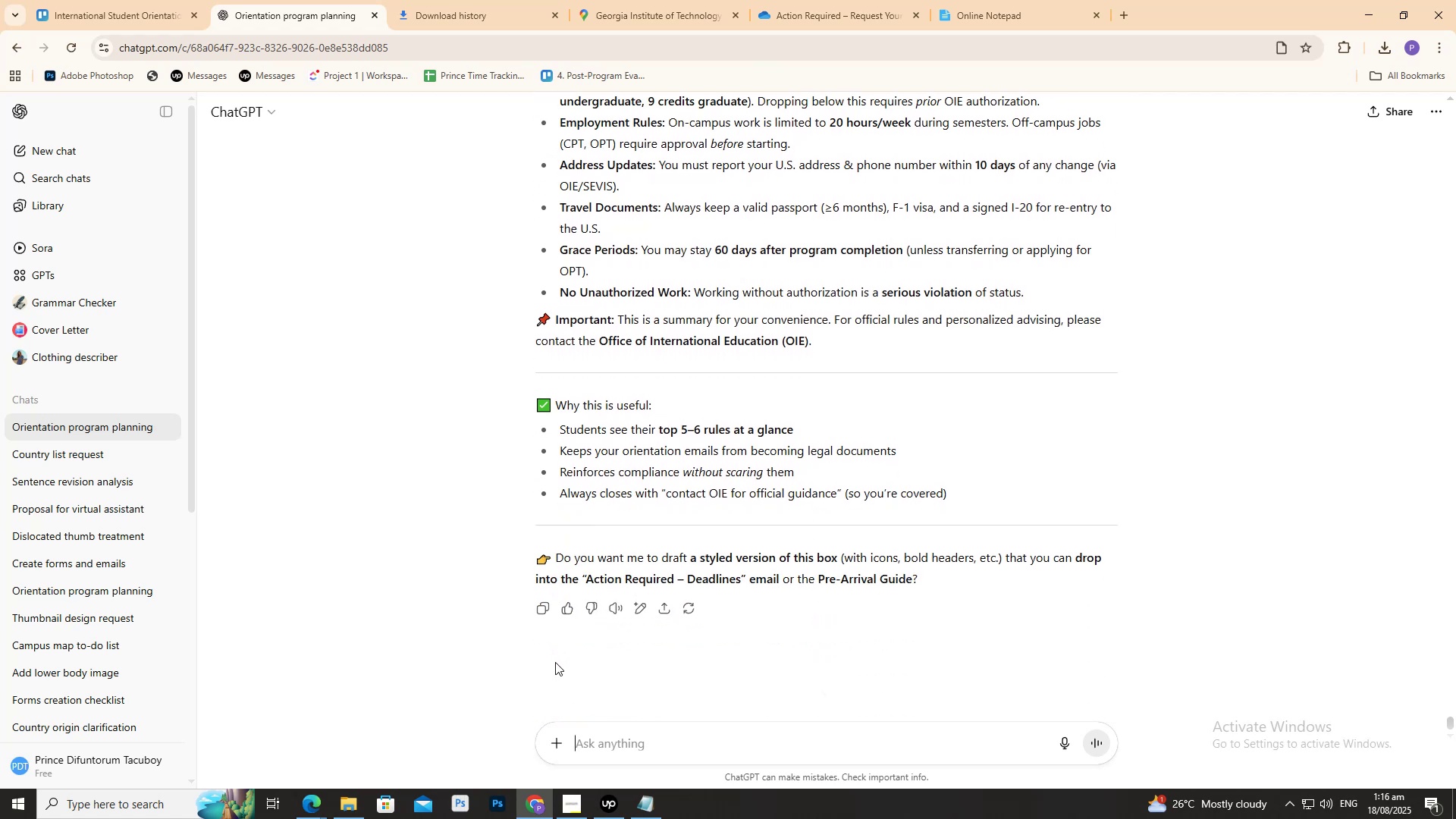 
wait(8.03)
 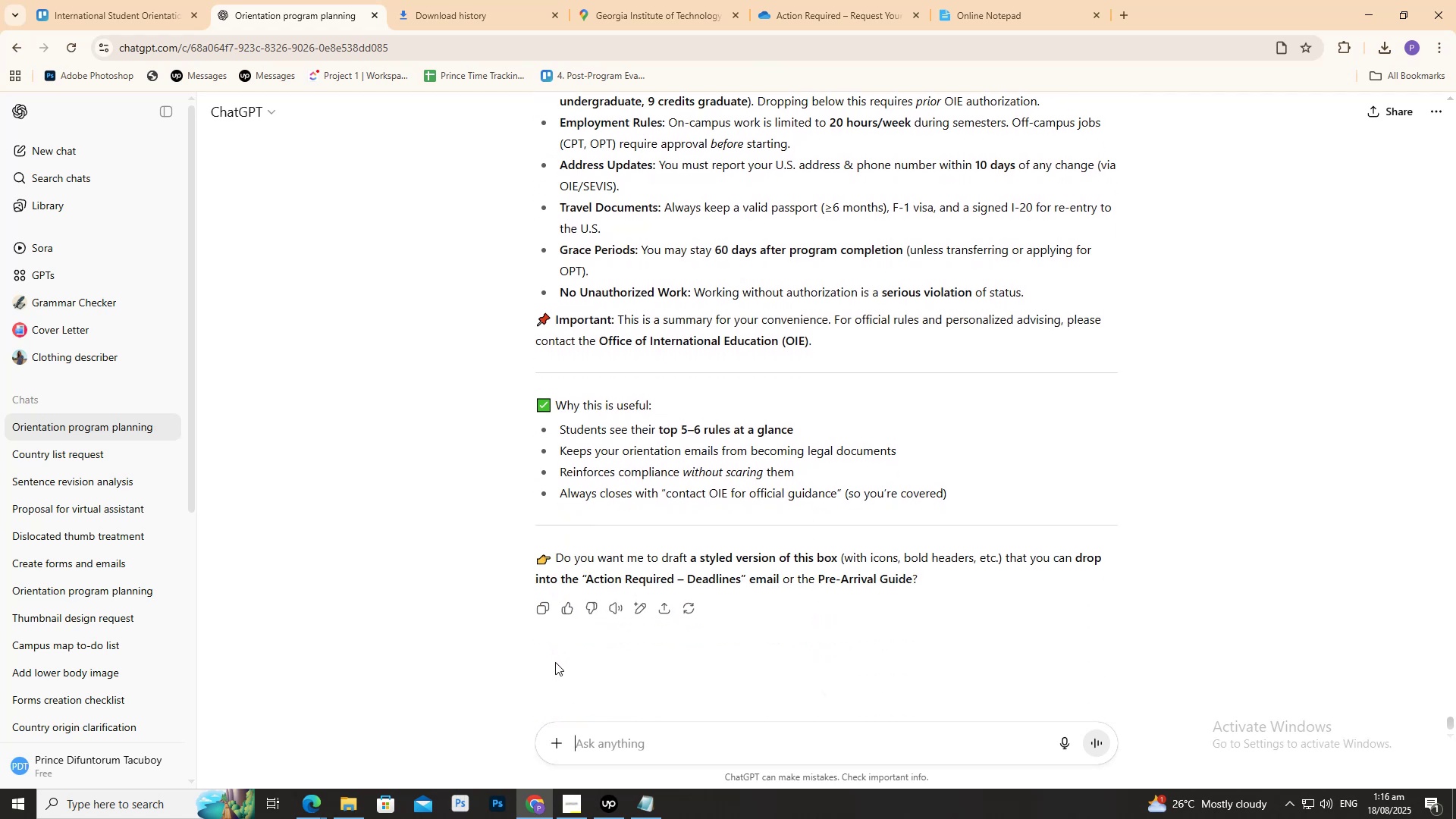 
scroll: coordinate [518, 630], scroll_direction: up, amount: 4.0
 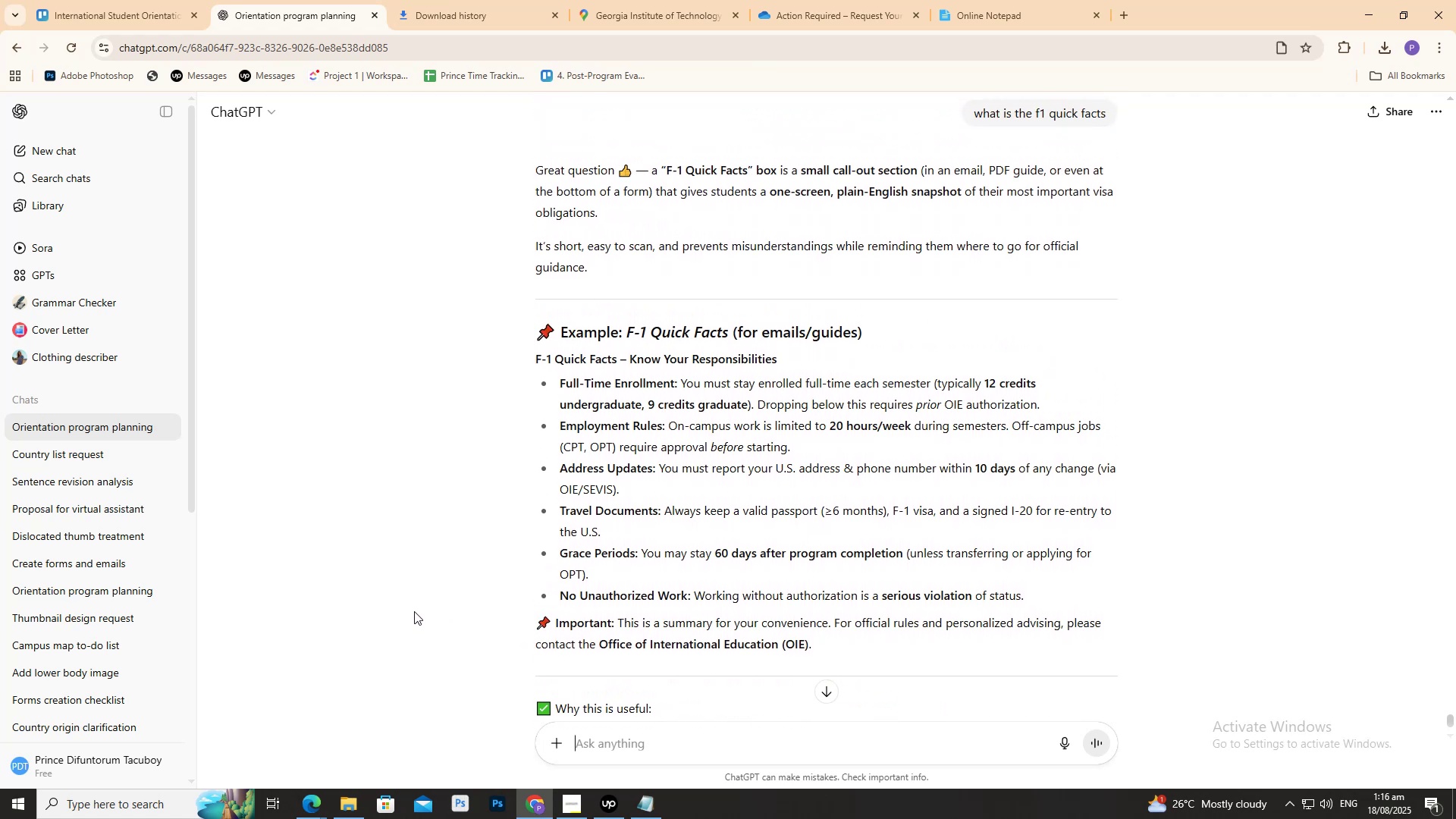 
wait(11.89)
 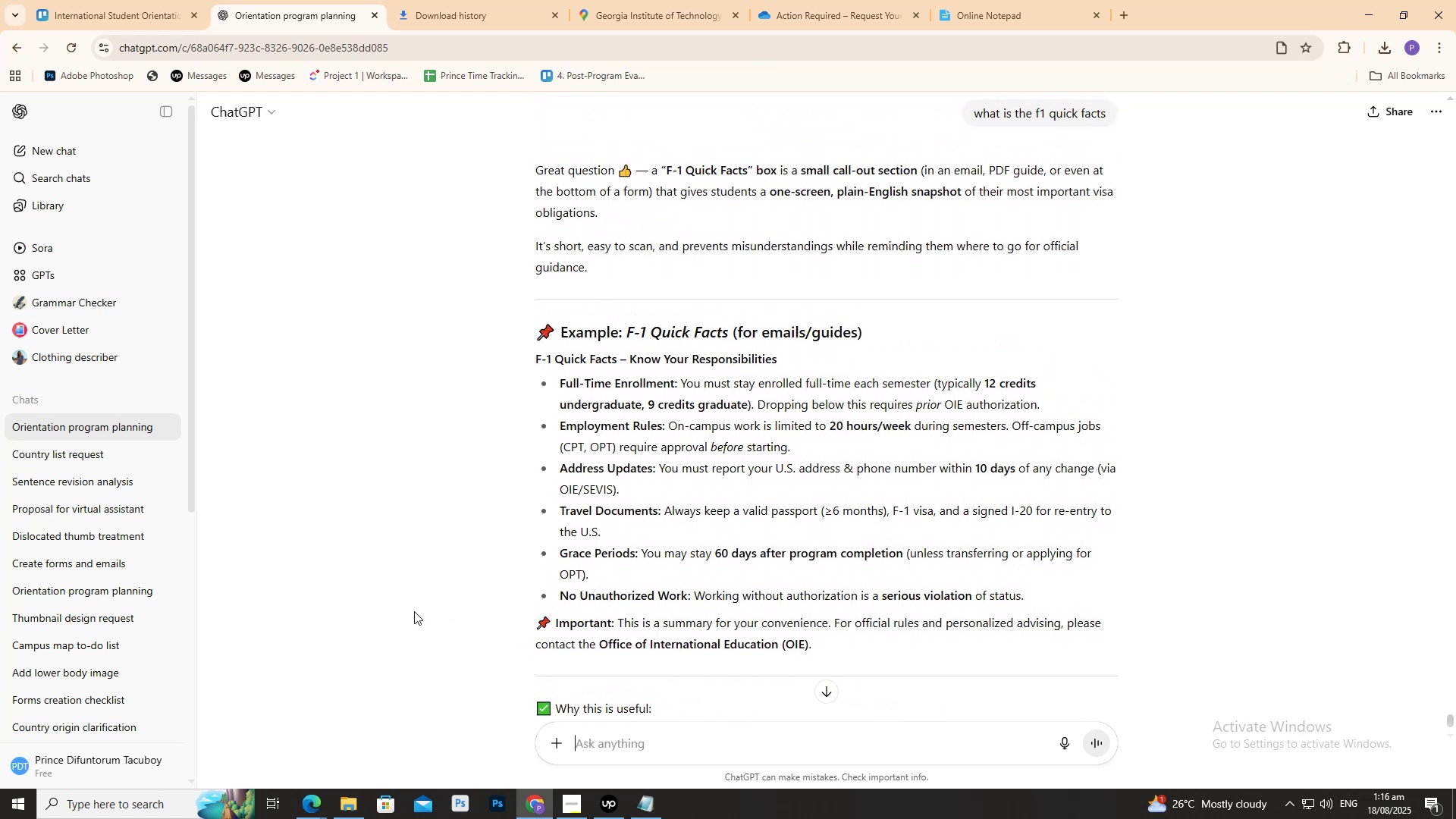 
scroll: coordinate [380, 601], scroll_direction: down, amount: 4.0
 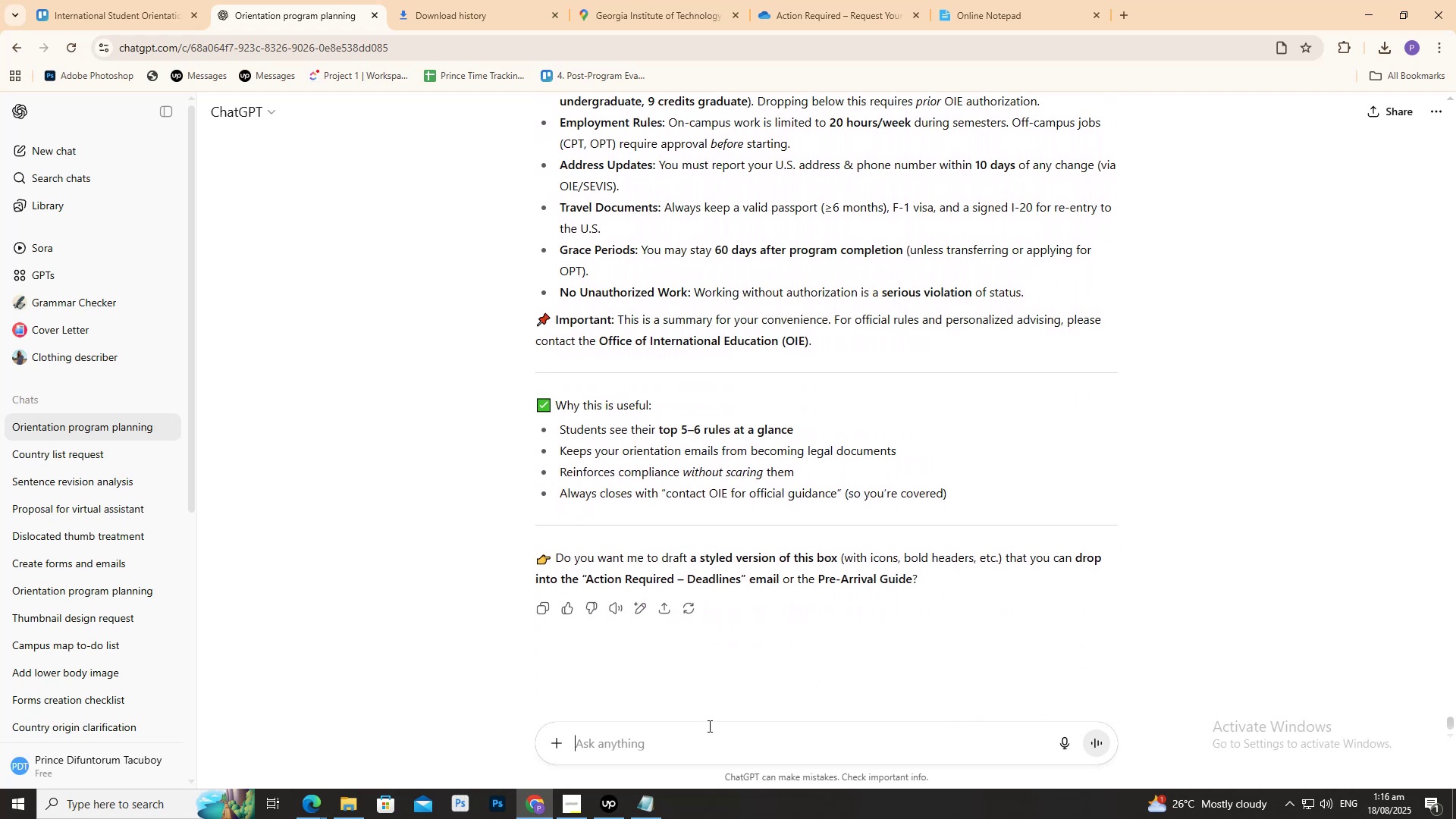 
left_click([709, 727])
 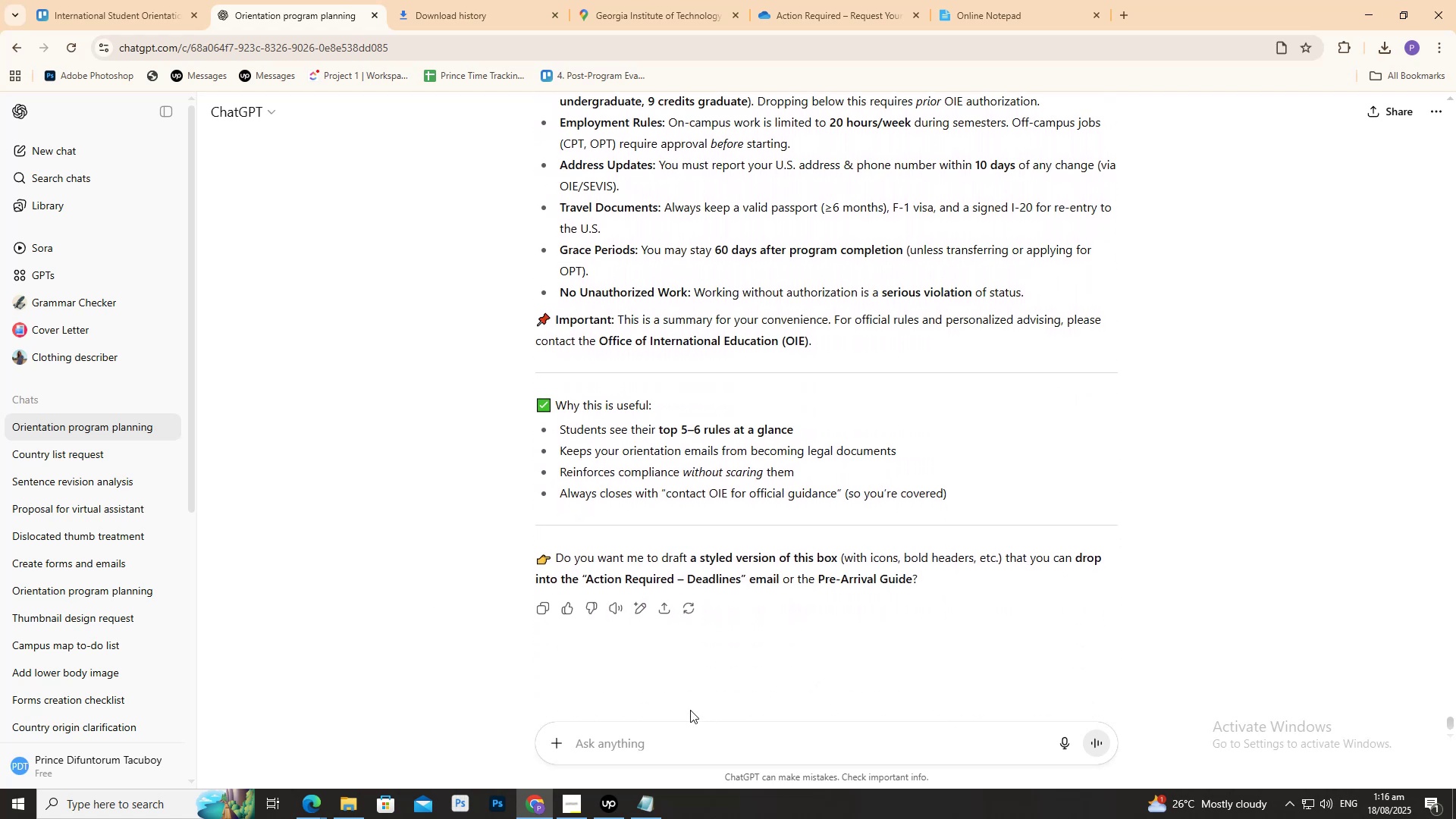 
type(Can we separet)
key(Backspace)
key(Backspace)
key(Backspace)
key(Backspace)
type(arate this email or form)
 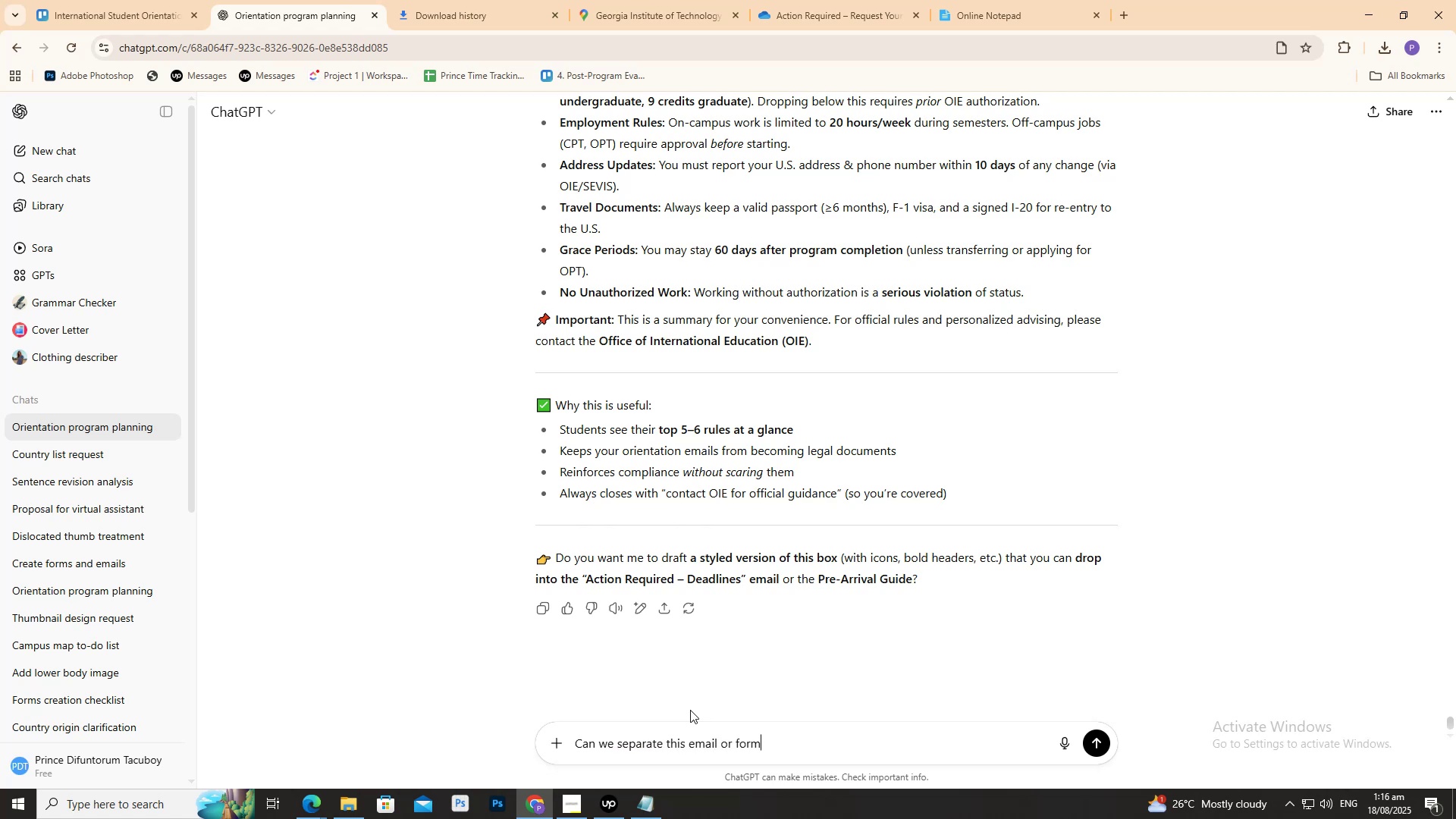 
key(Enter)
 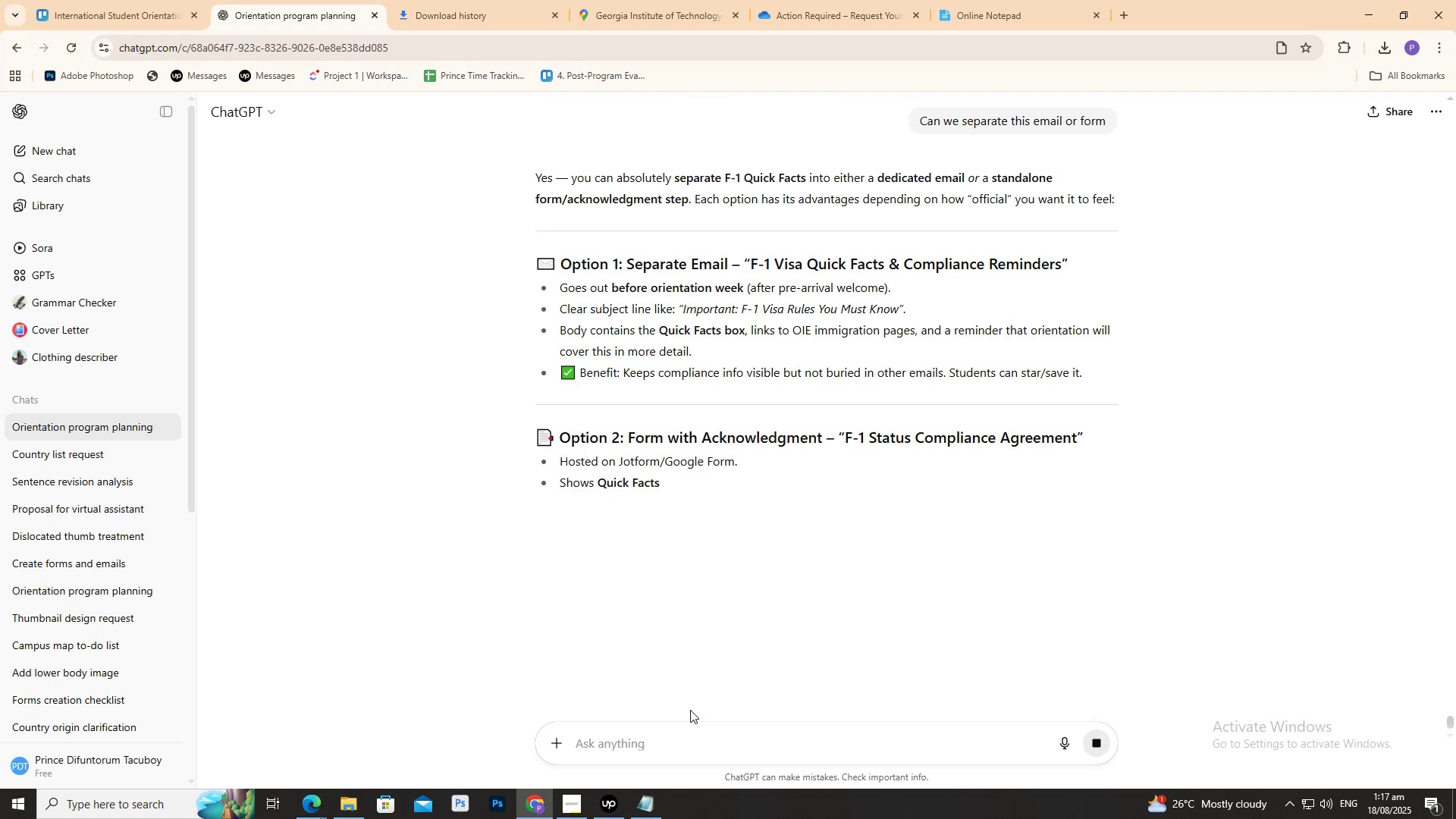 
wait(12.61)
 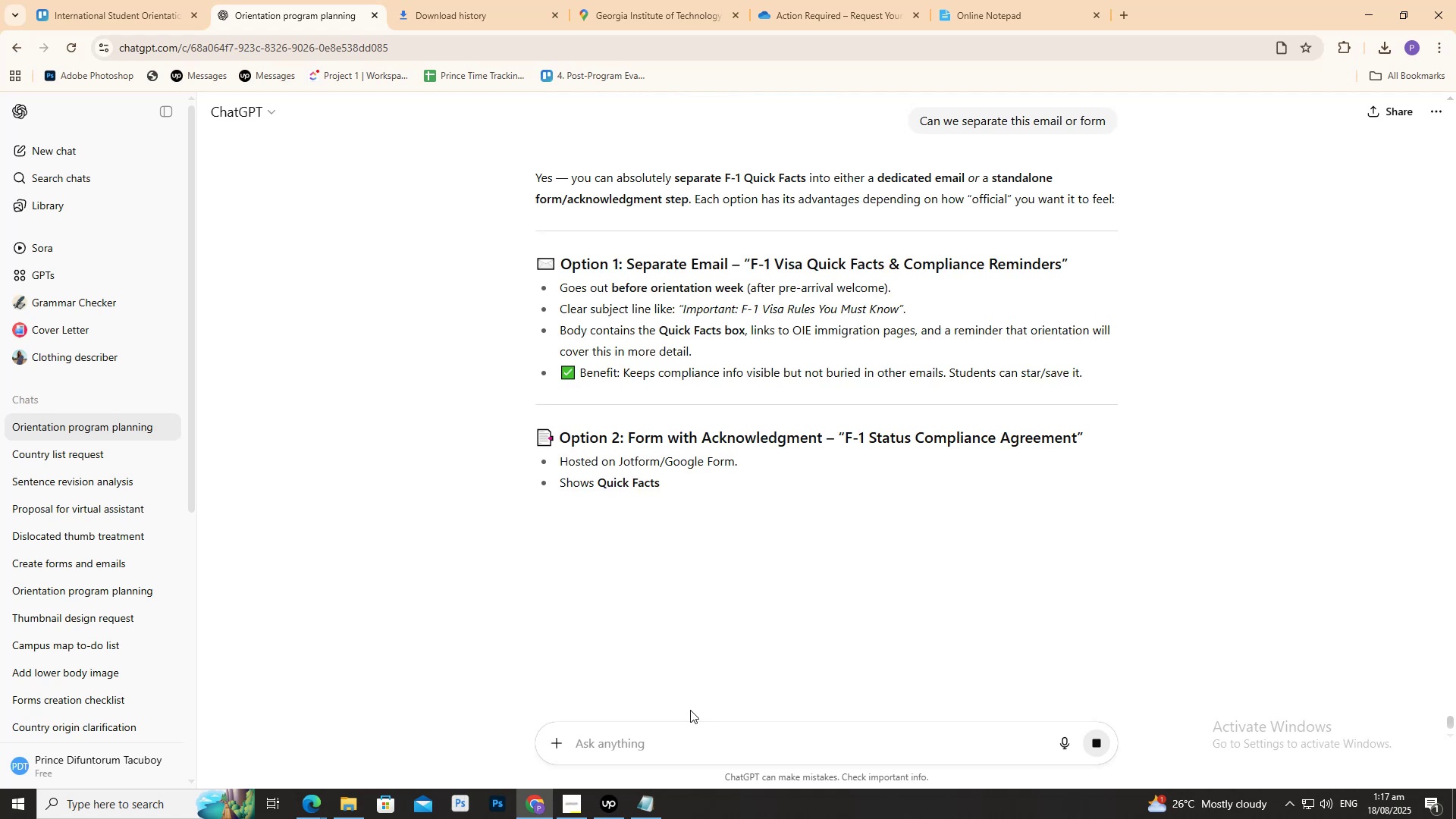 
scroll: coordinate [545, 552], scroll_direction: down, amount: 3.0
 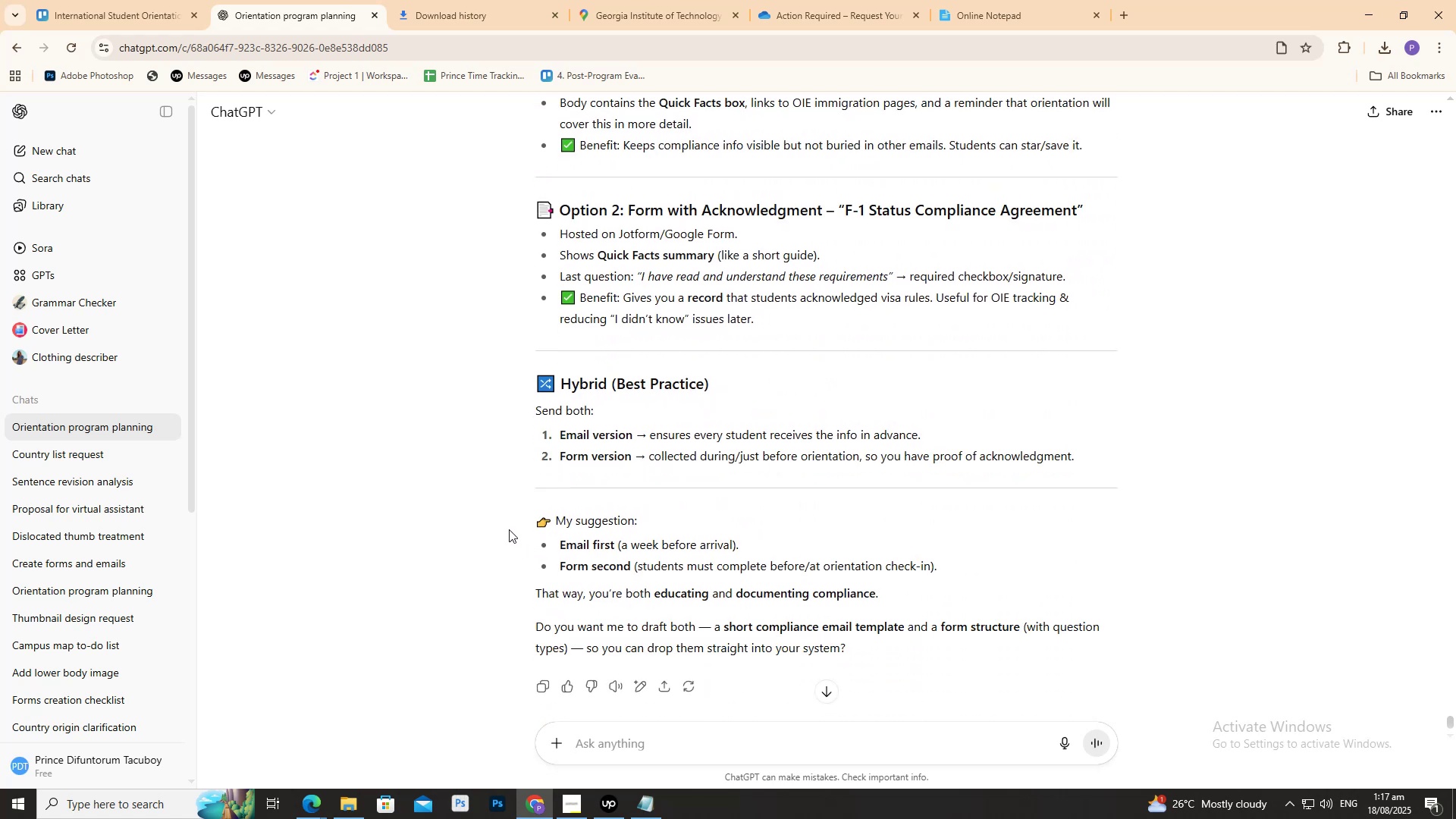 
wait(5.49)
 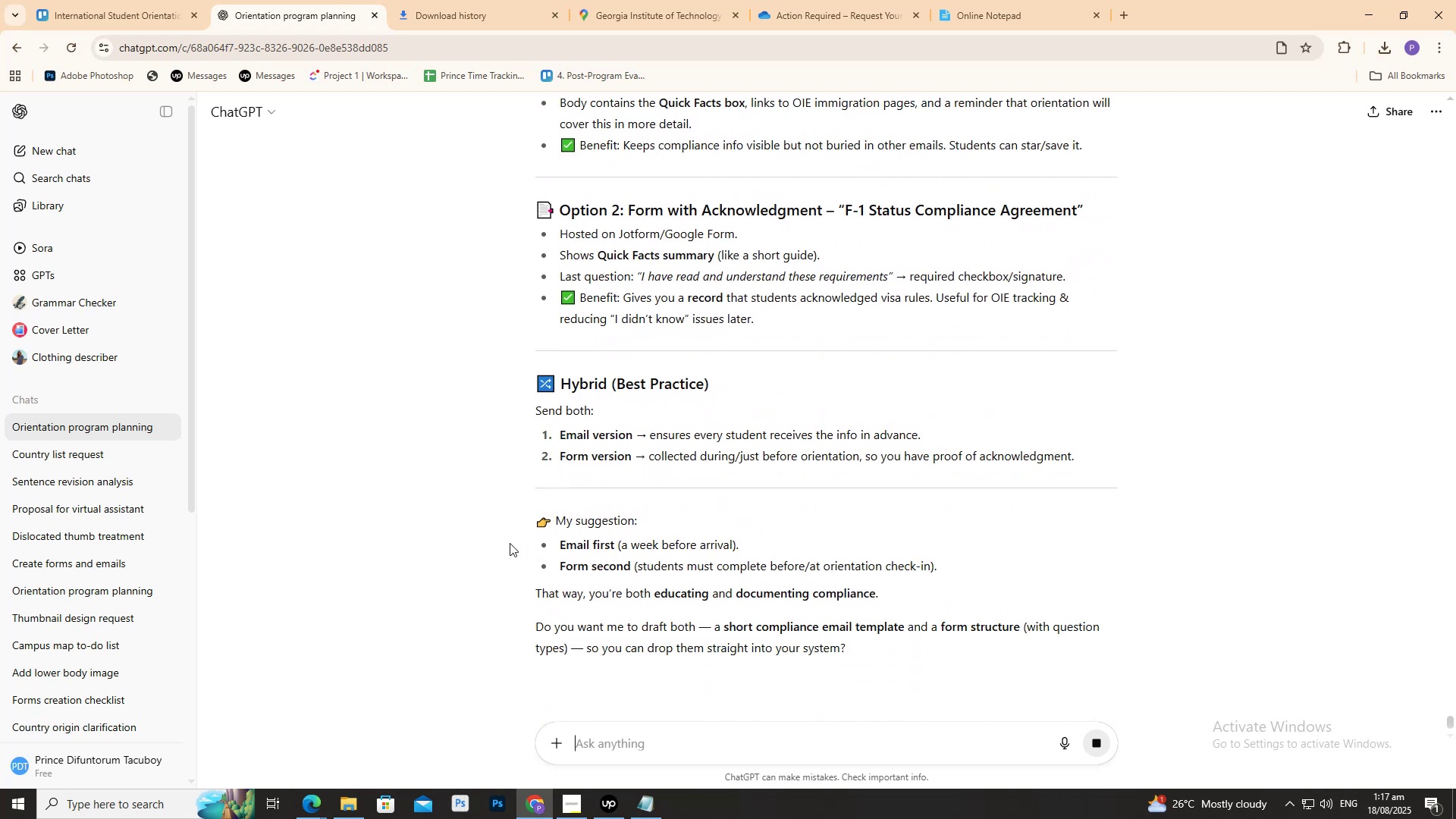 
scroll: coordinate [516, 524], scroll_direction: down, amount: 2.0
 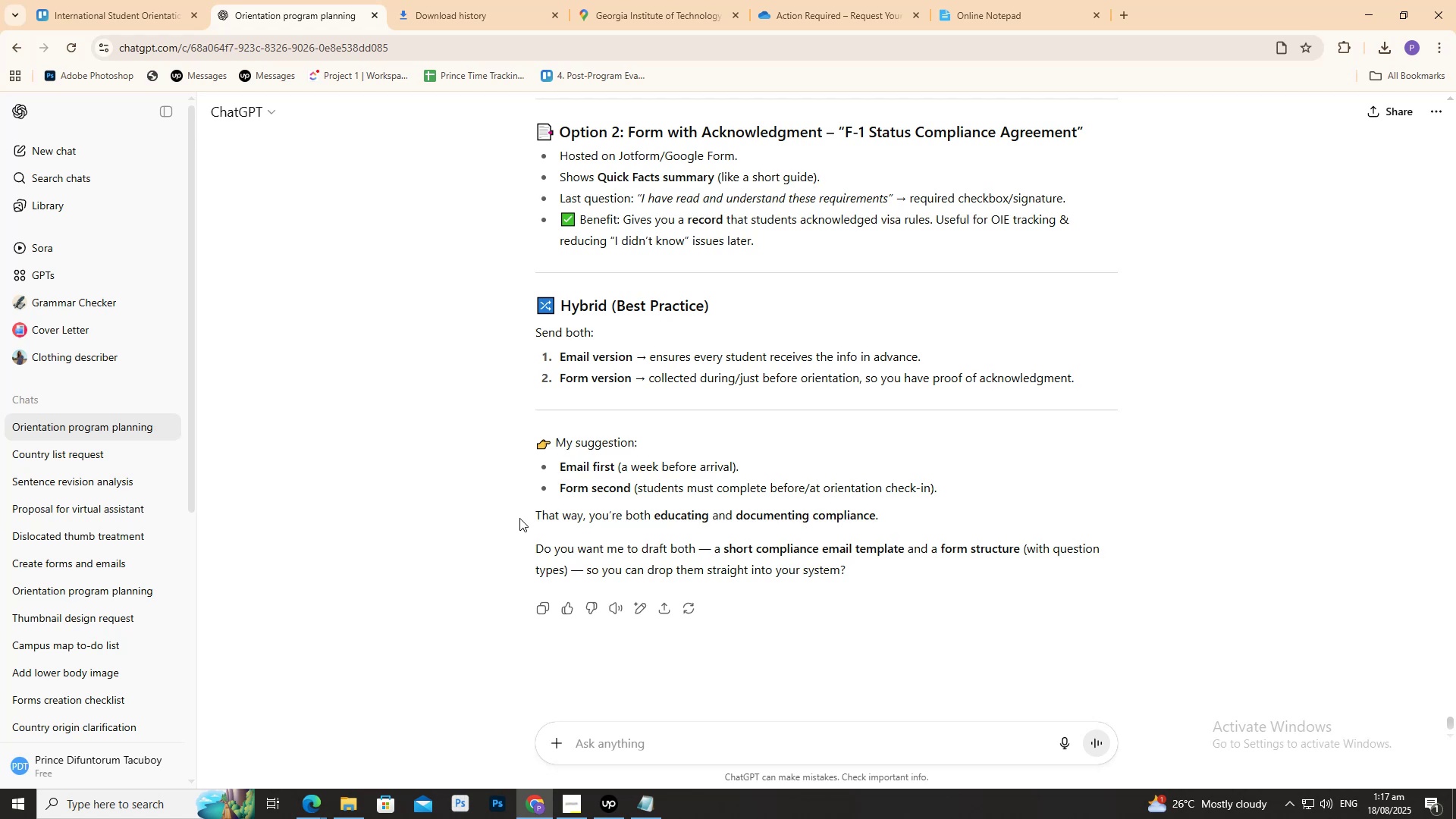 
type(give me email template for f1 and form for second)
 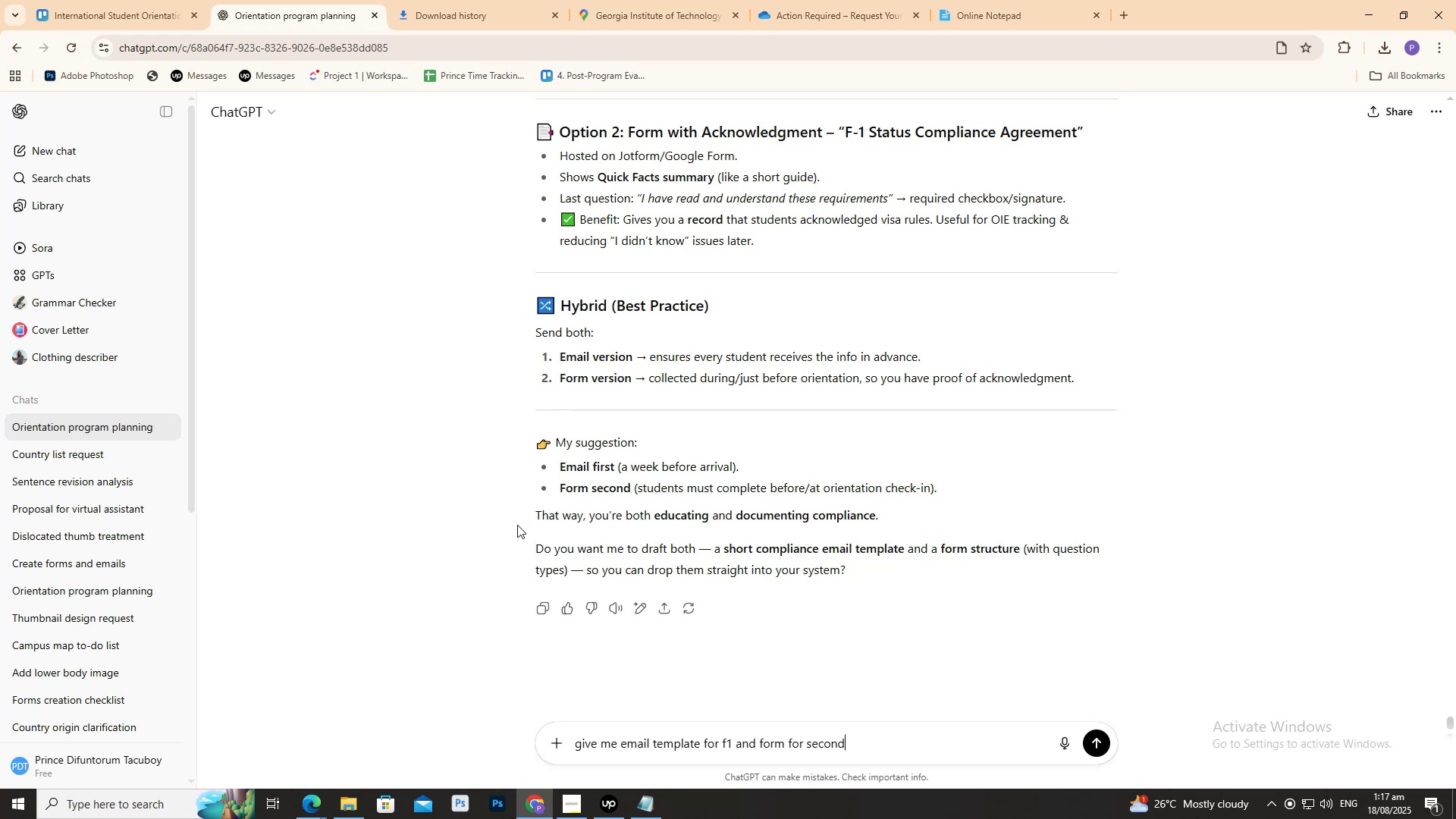 
key(Enter)
 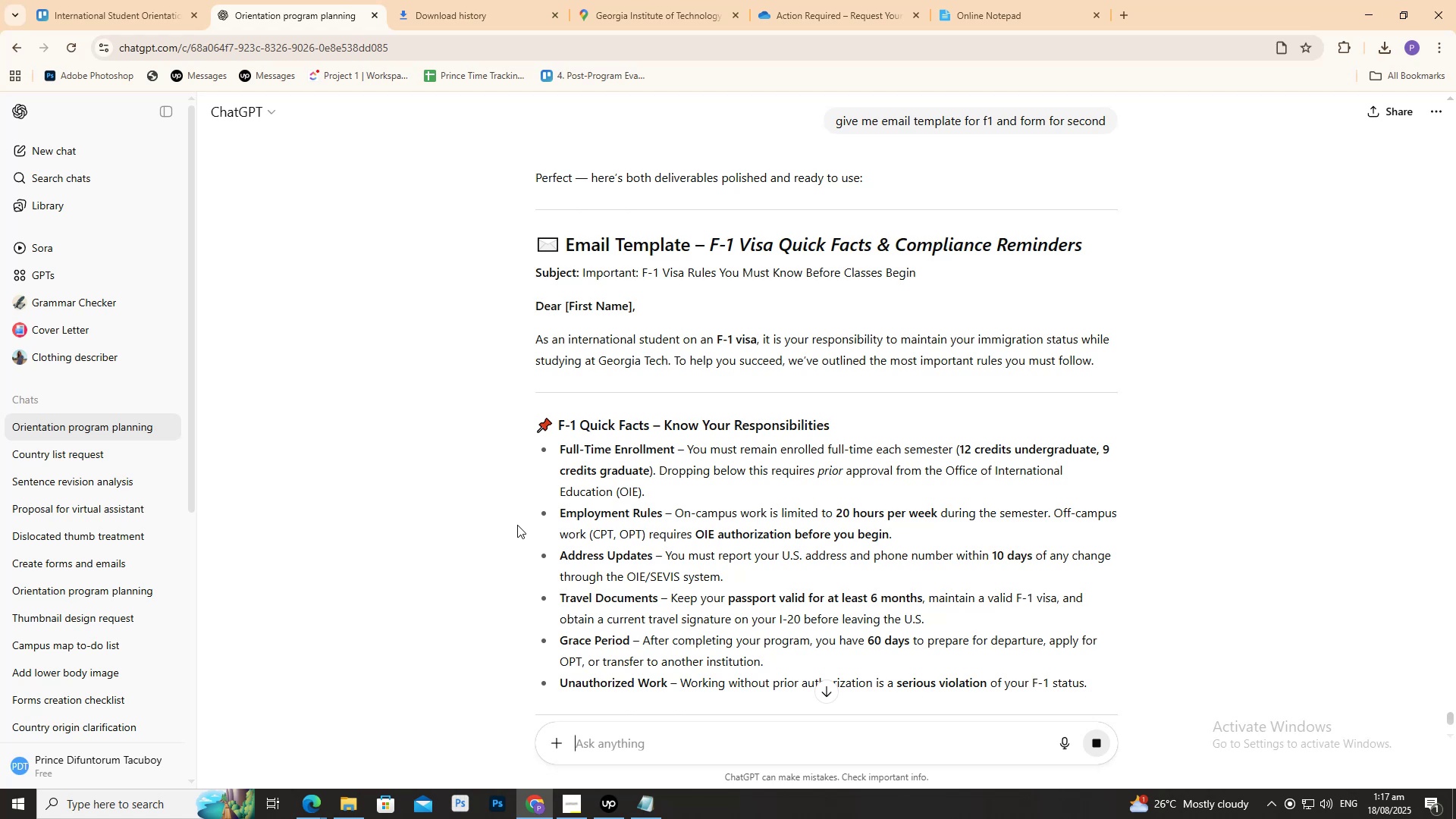 
wait(16.5)
 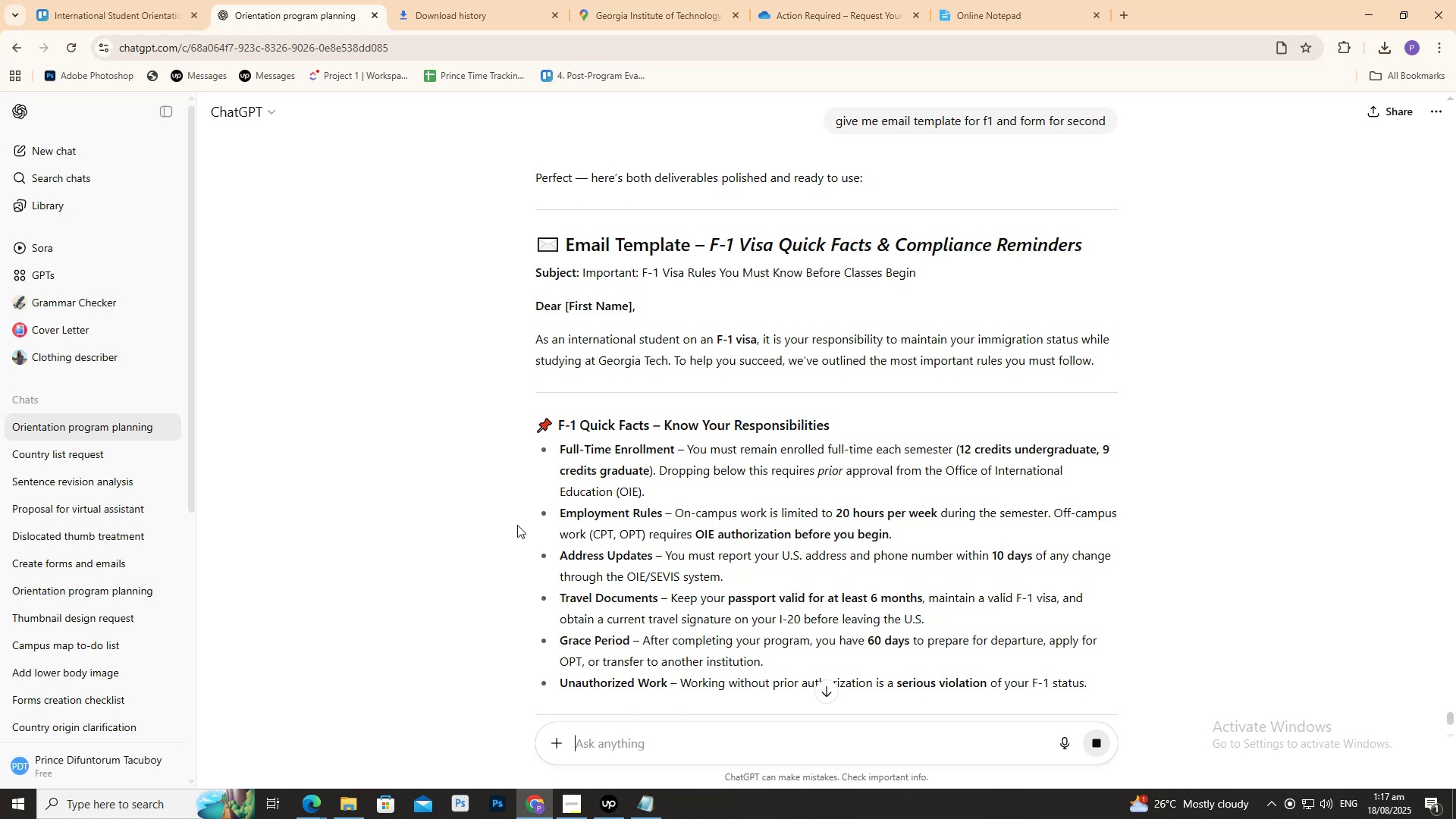 
scroll: coordinate [500, 532], scroll_direction: down, amount: 12.0
 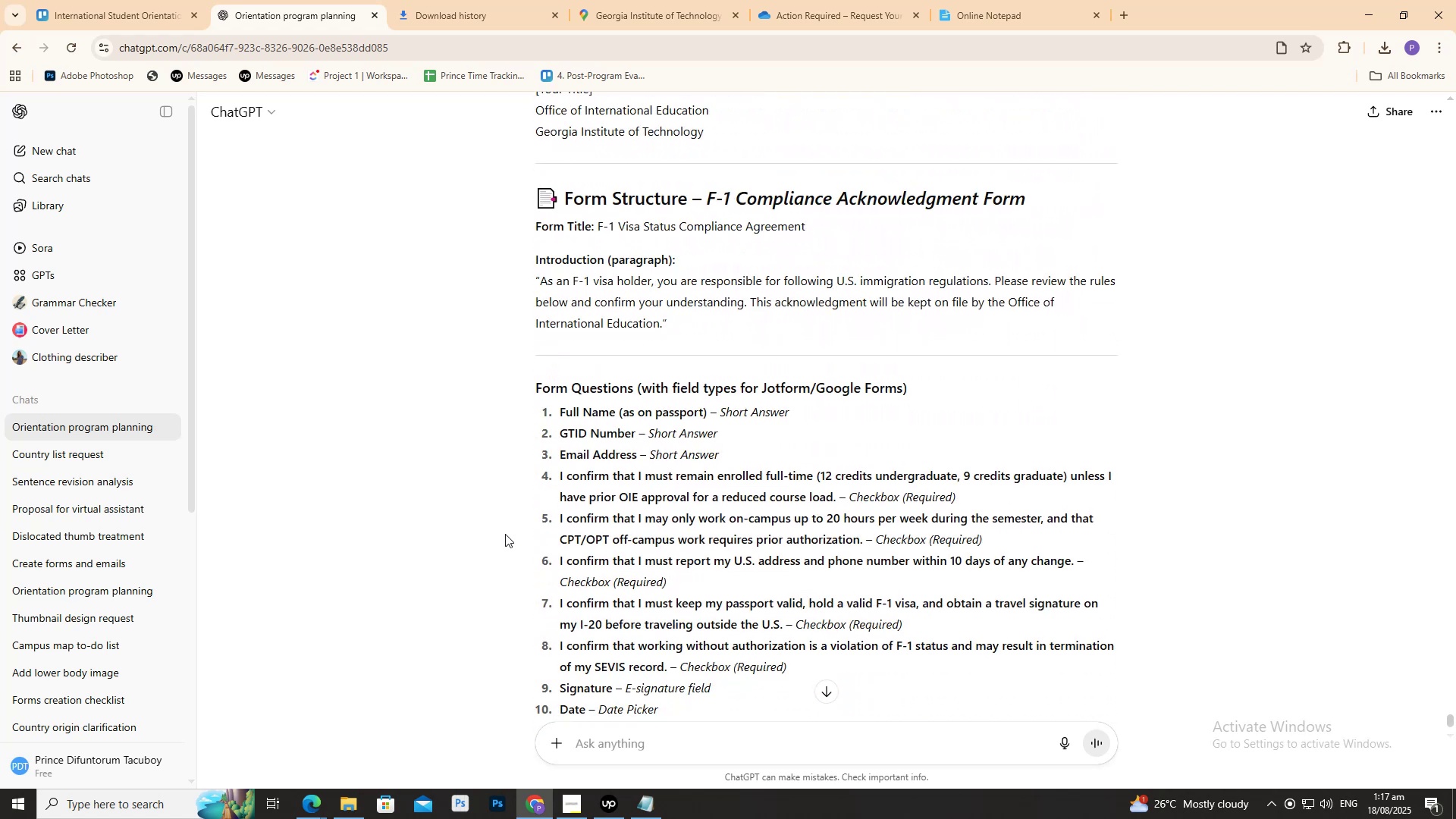 
scroll: coordinate [516, 532], scroll_direction: down, amount: 3.0
 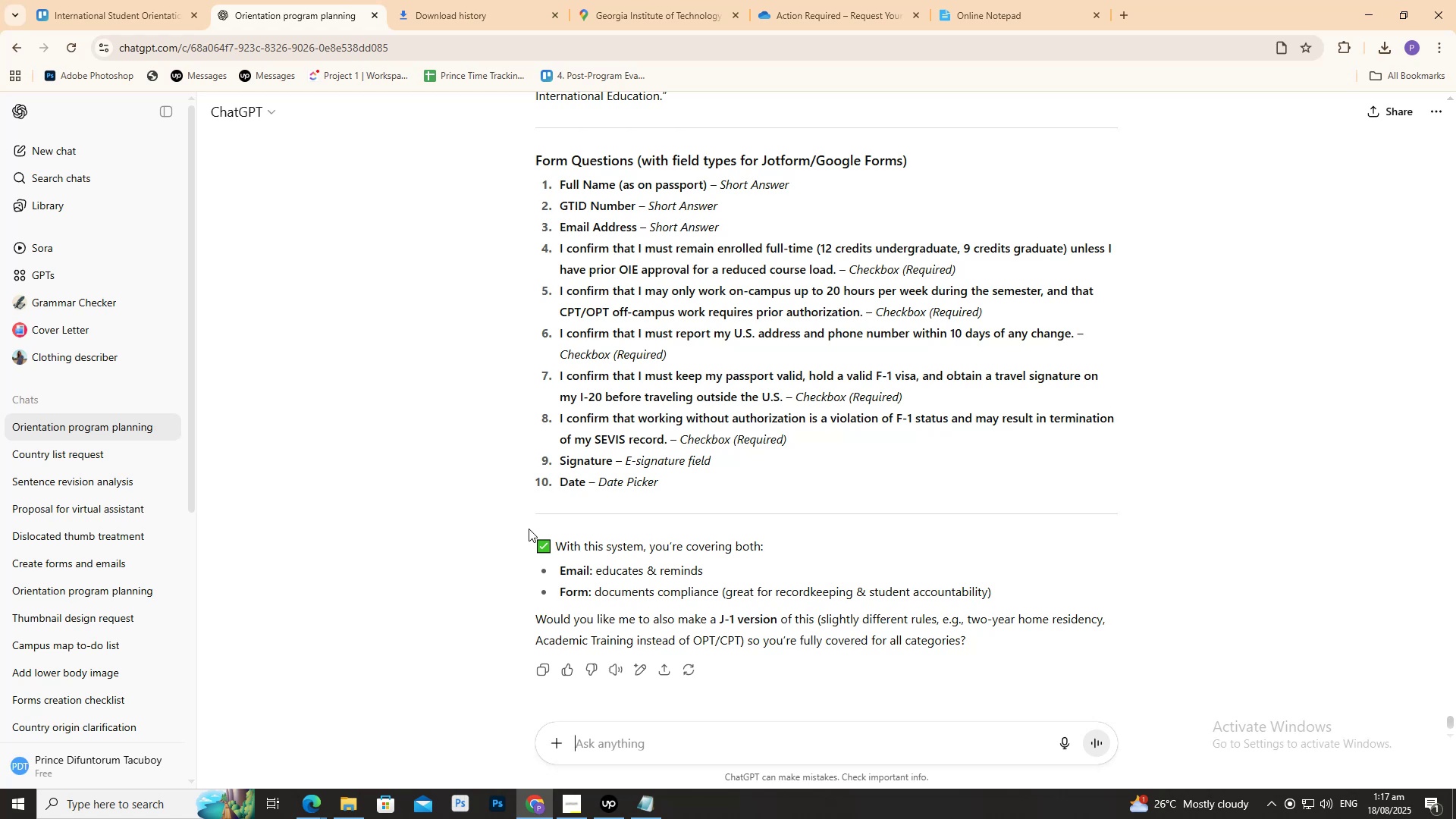 
wait(7.75)
 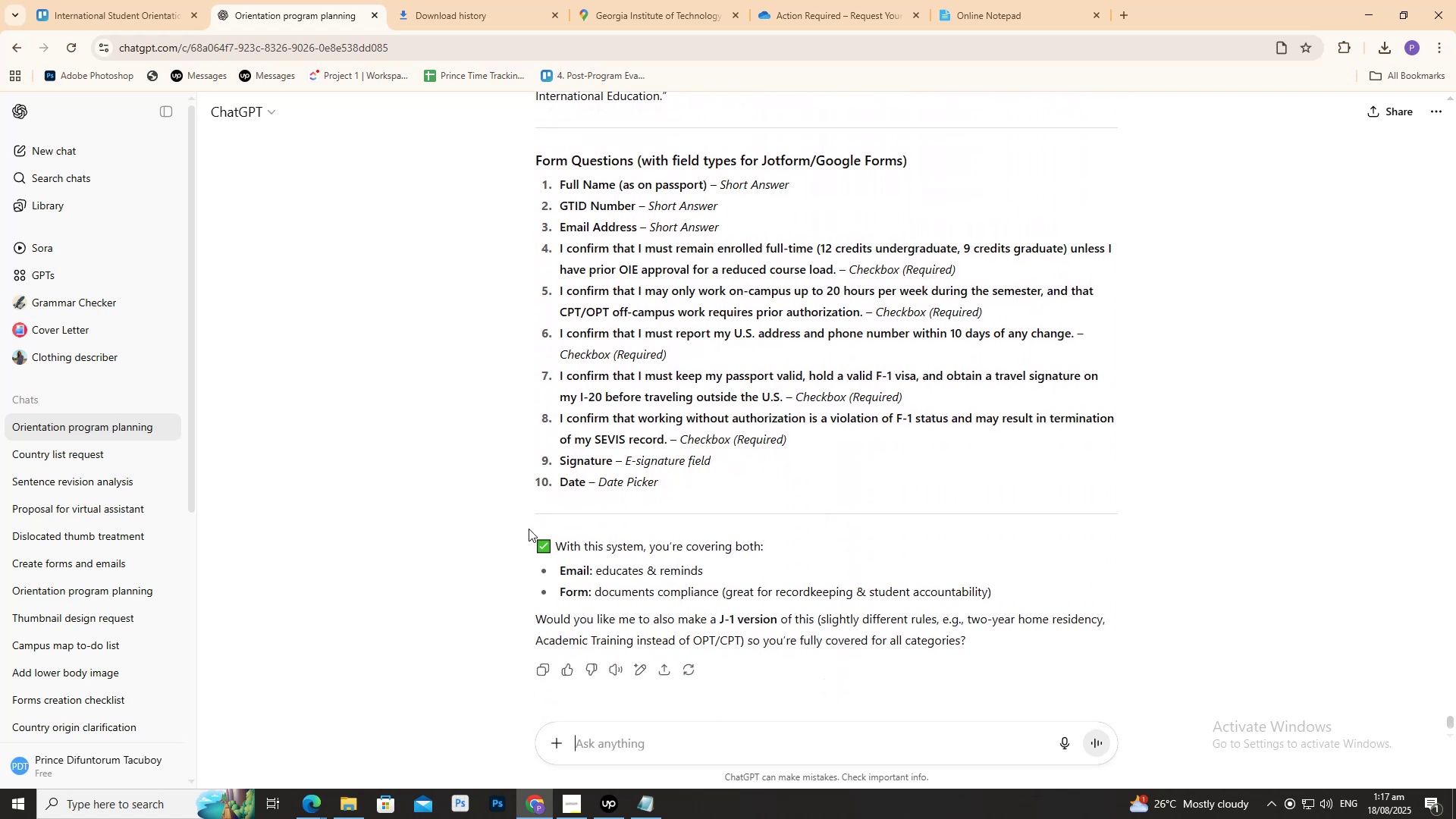 
scroll: coordinate [529, 529], scroll_direction: up, amount: 1.0
 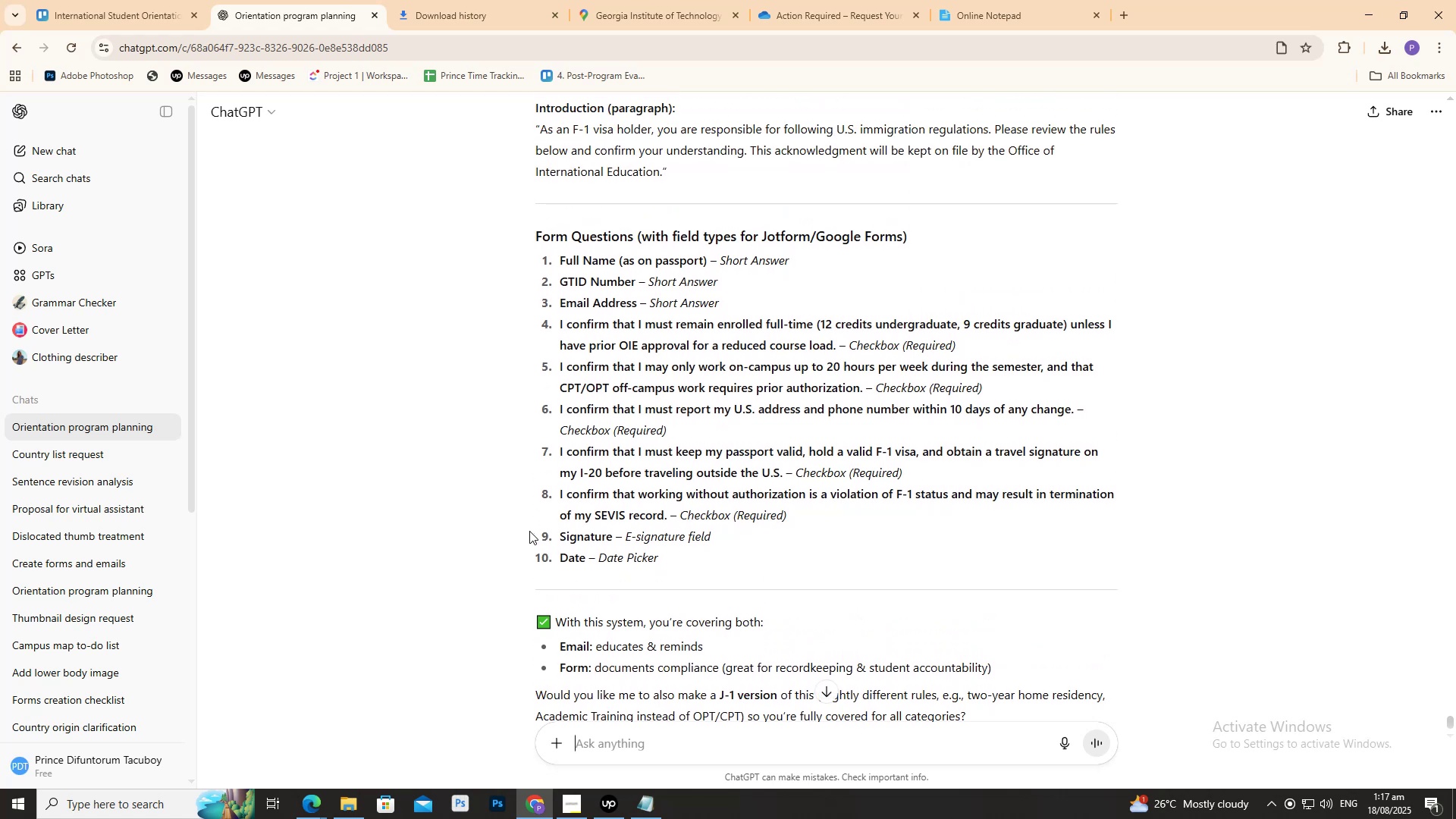 
scroll: coordinate [530, 533], scroll_direction: down, amount: 1.0
 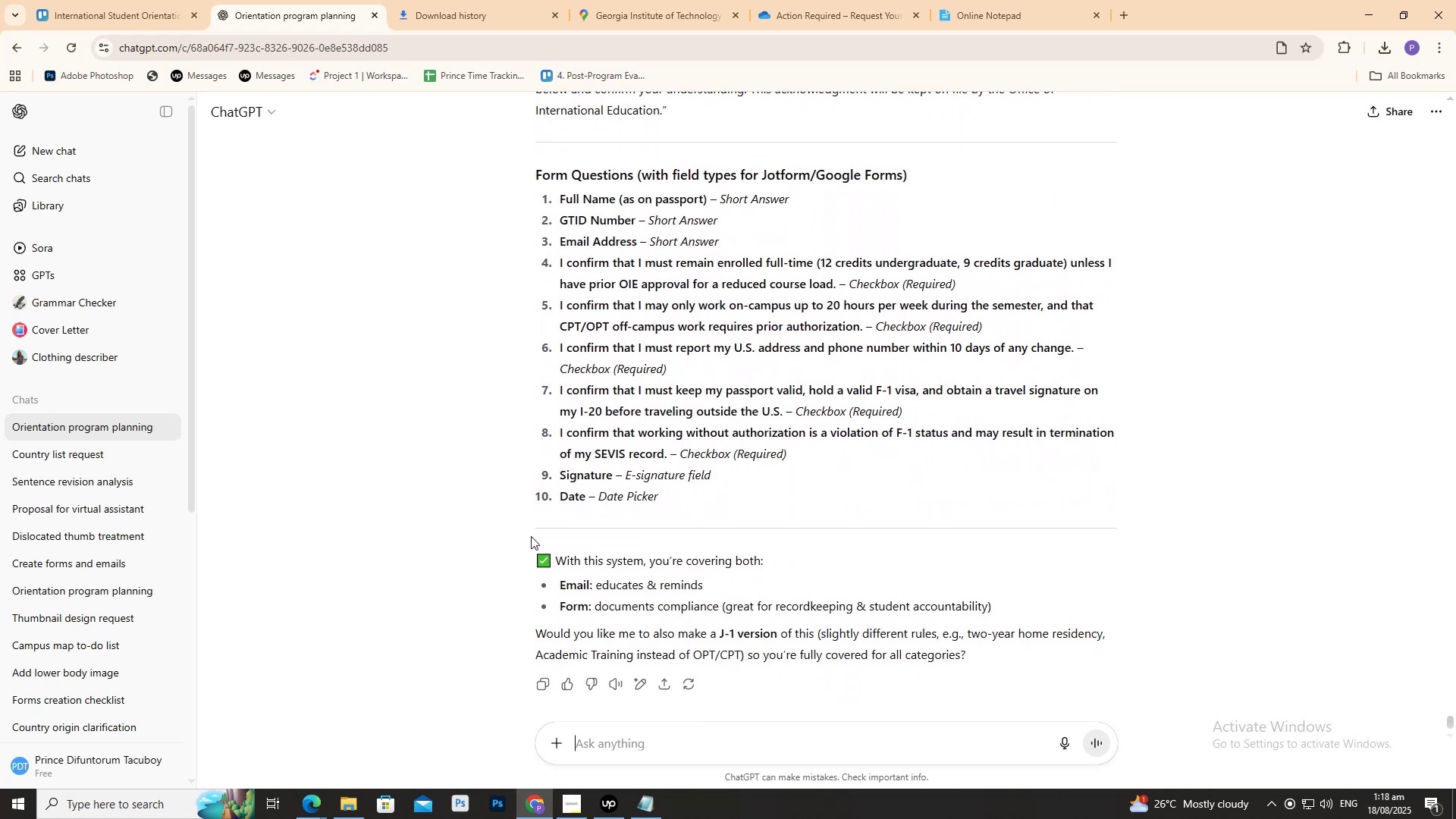 
scroll: coordinate [531, 540], scroll_direction: up, amount: 8.0
 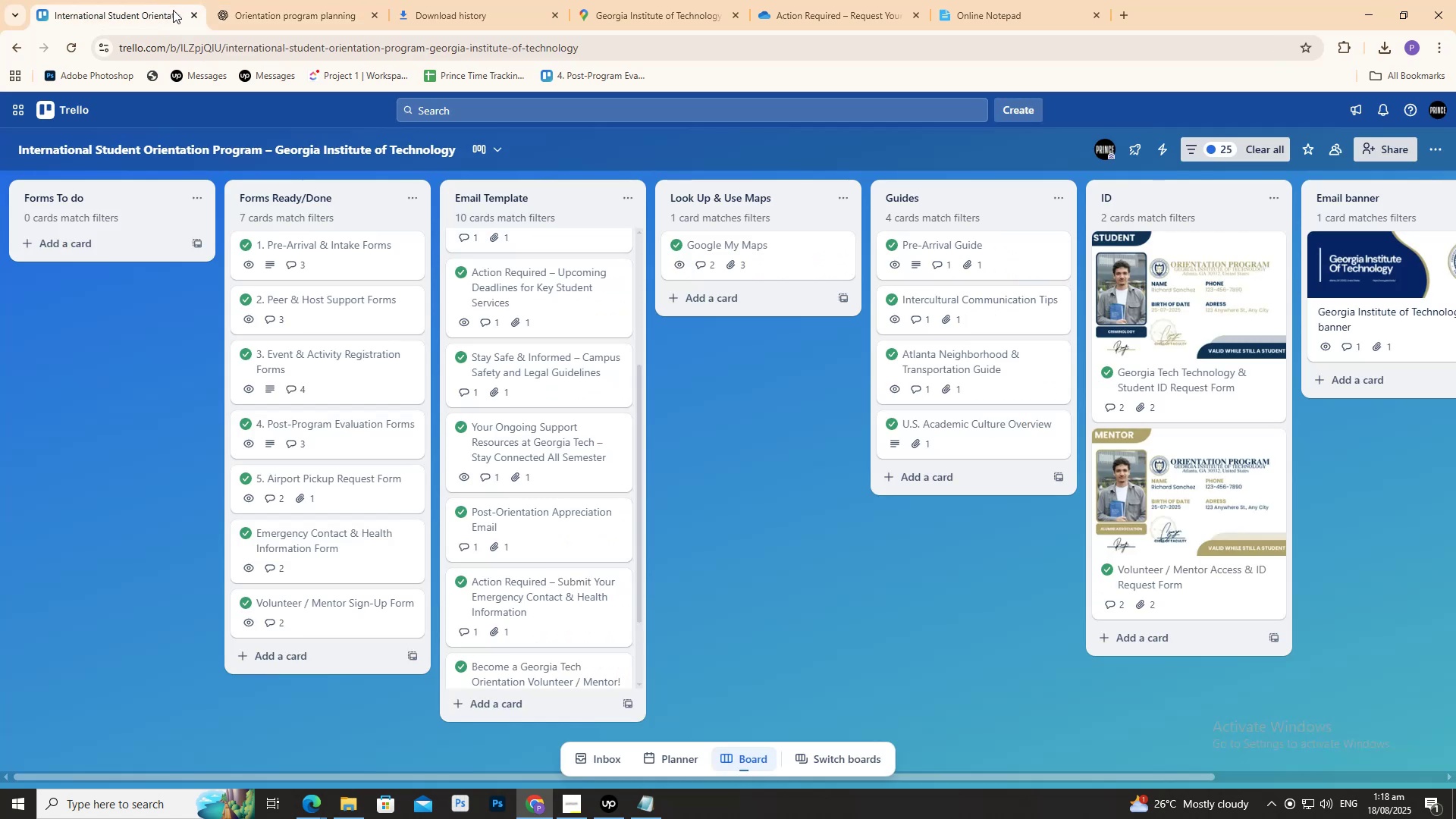 
scroll: coordinate [538, 401], scroll_direction: down, amount: 4.0
 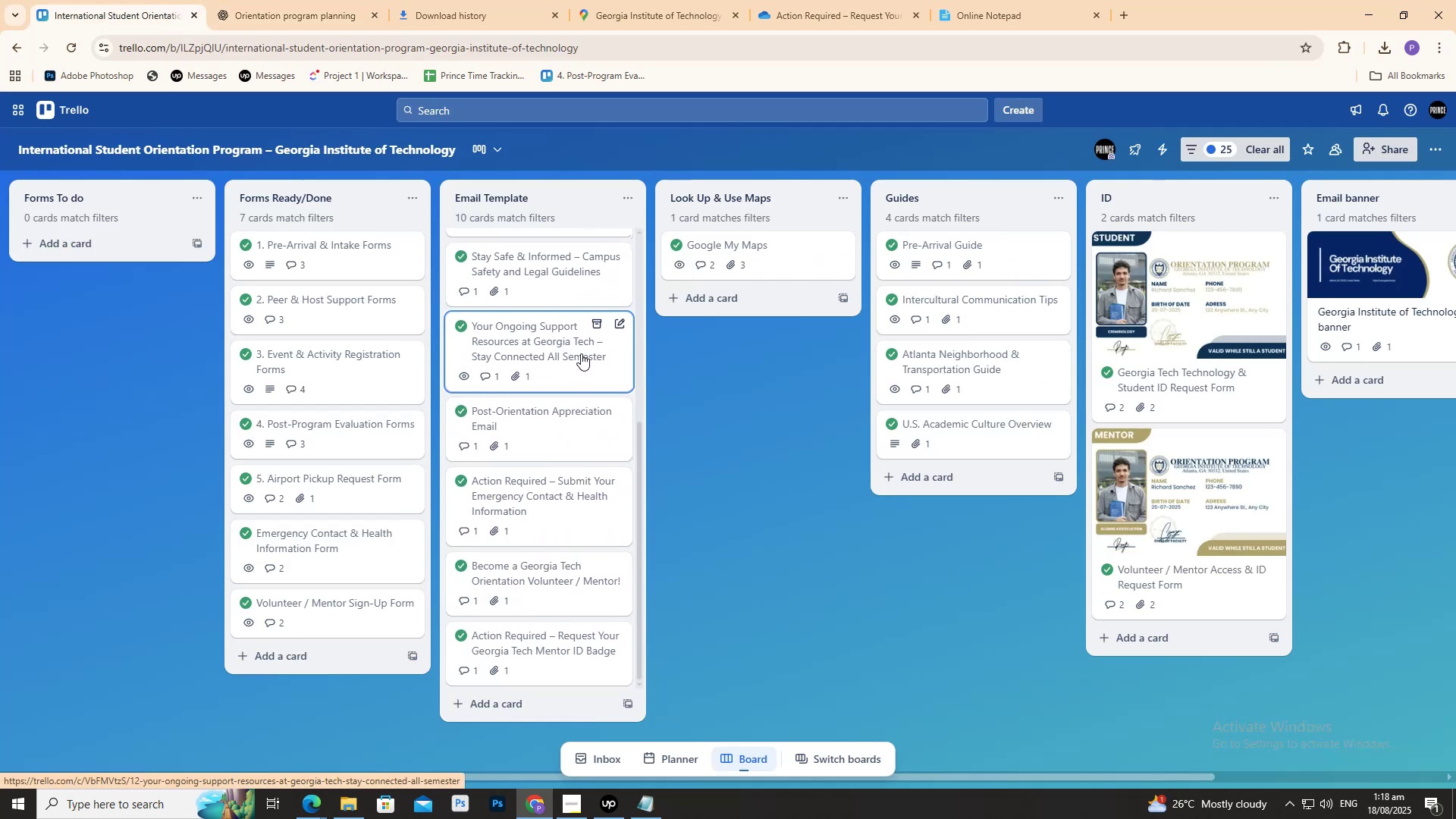 
left_click_drag(start_coordinate=[476, 0], to_coordinate=[476, 8])
 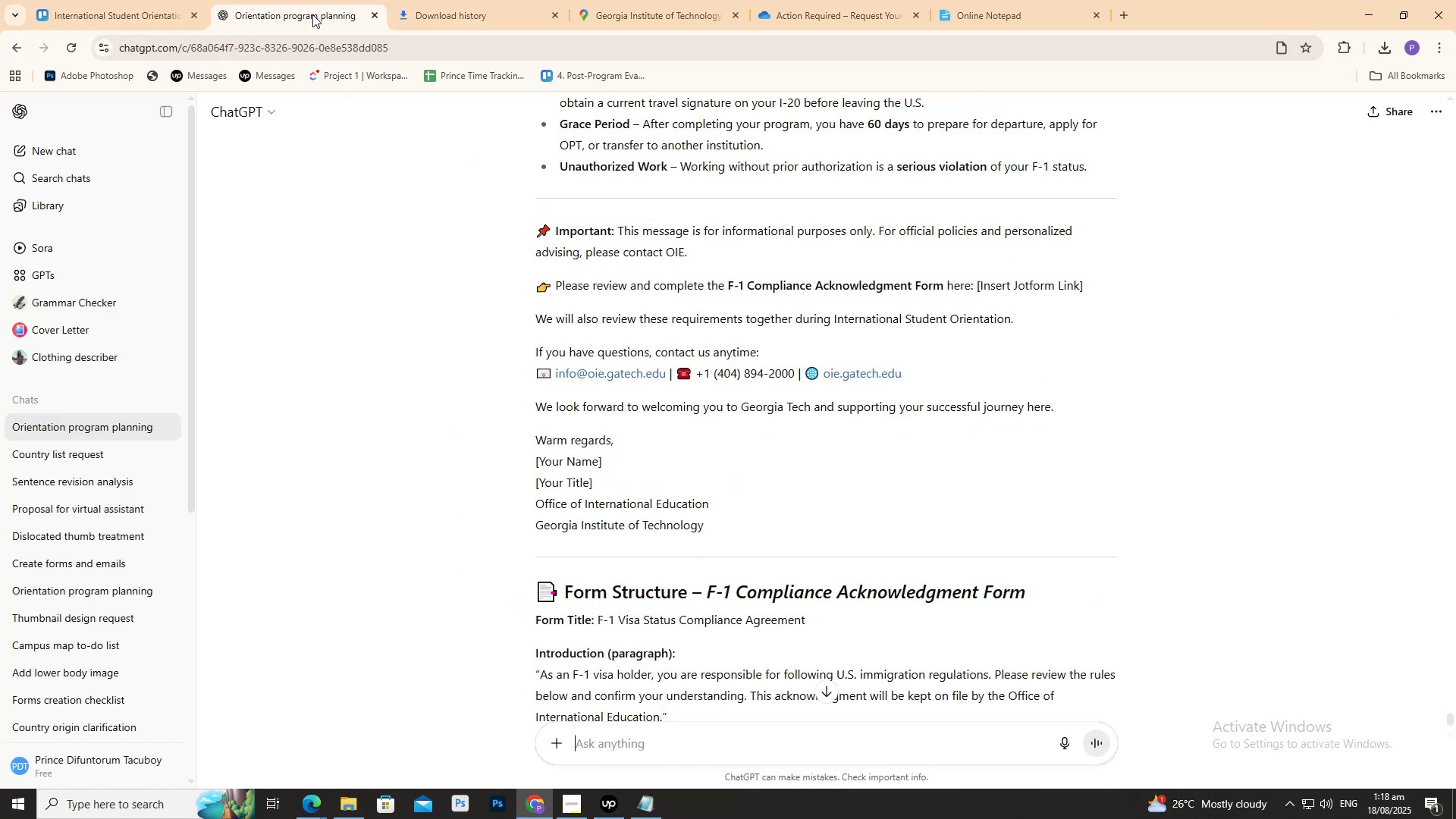 
scroll: coordinate [563, 332], scroll_direction: up, amount: 5.0
 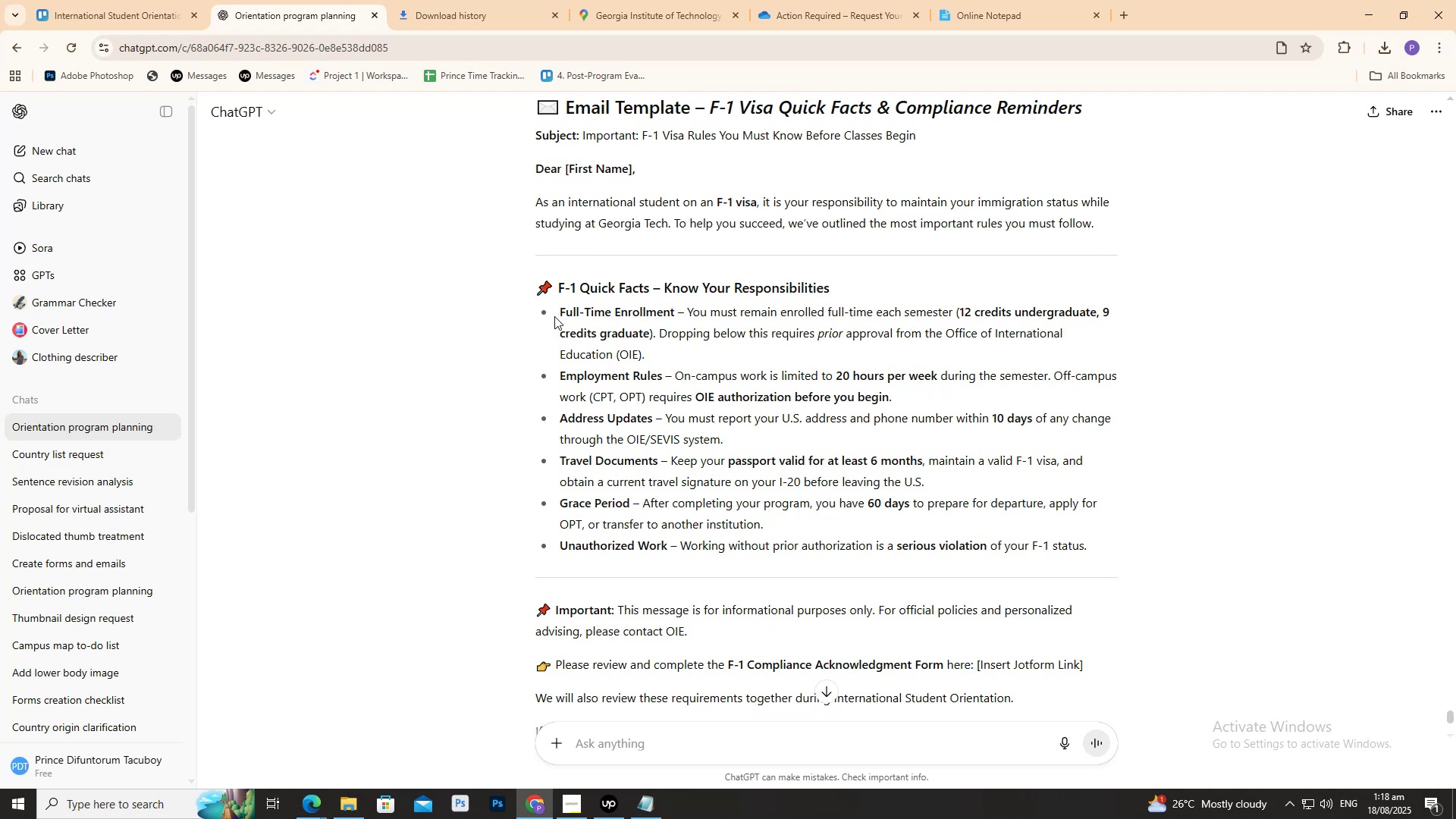 
wait(6.55)
 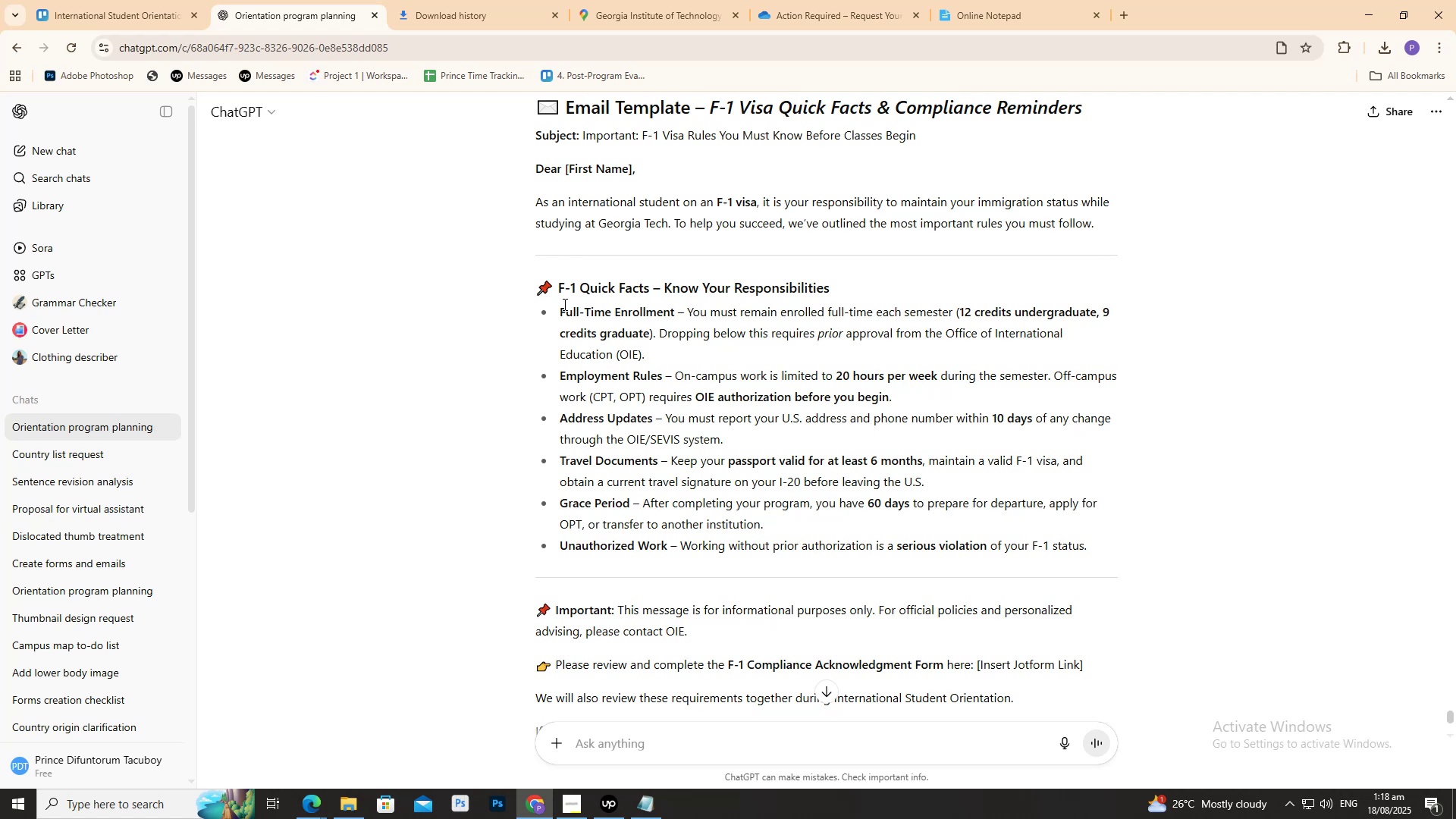 
left_click_drag(start_coordinate=[854, 273], to_coordinate=[557, 281])
 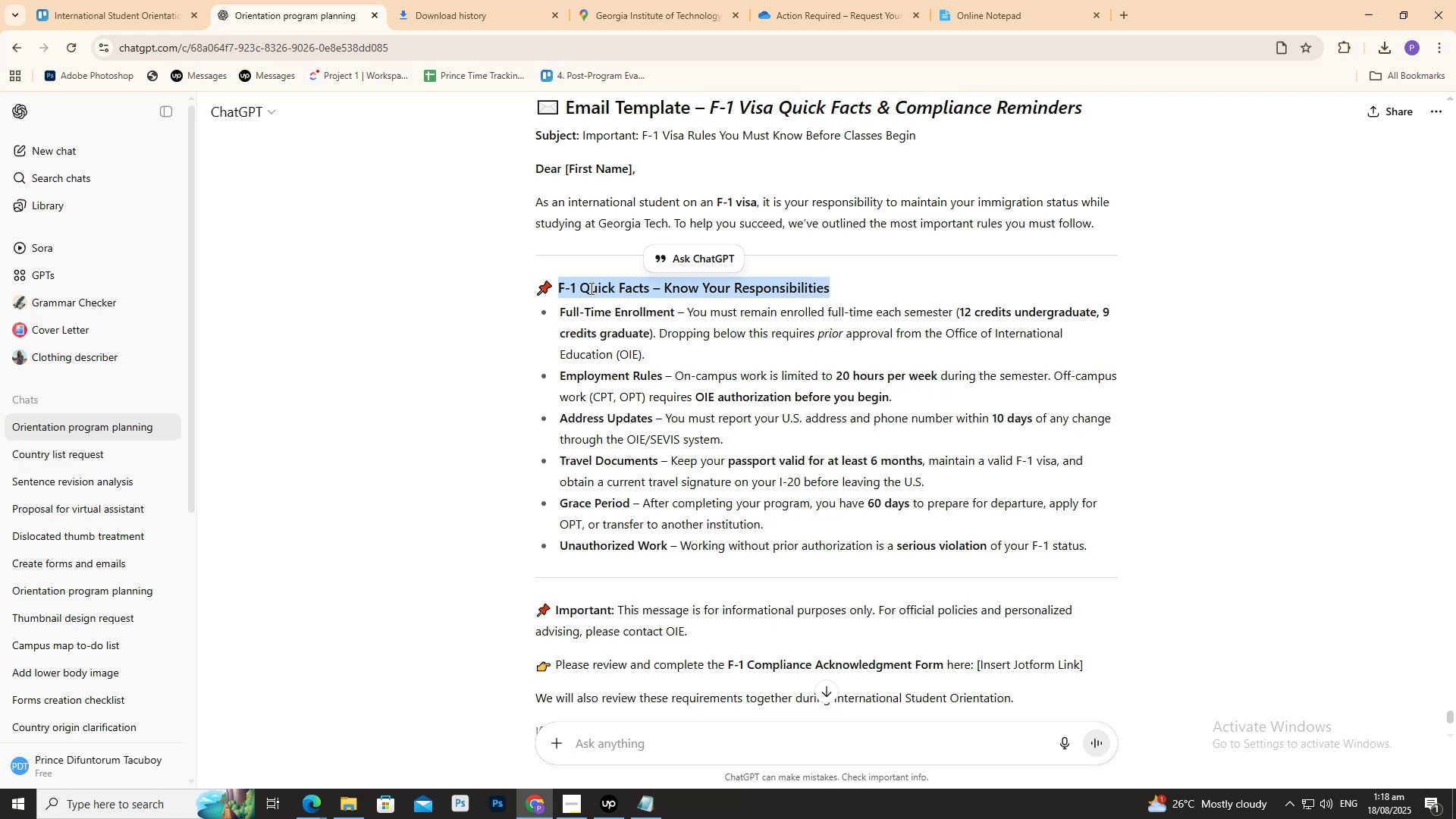 
right_click([590, 288])
 